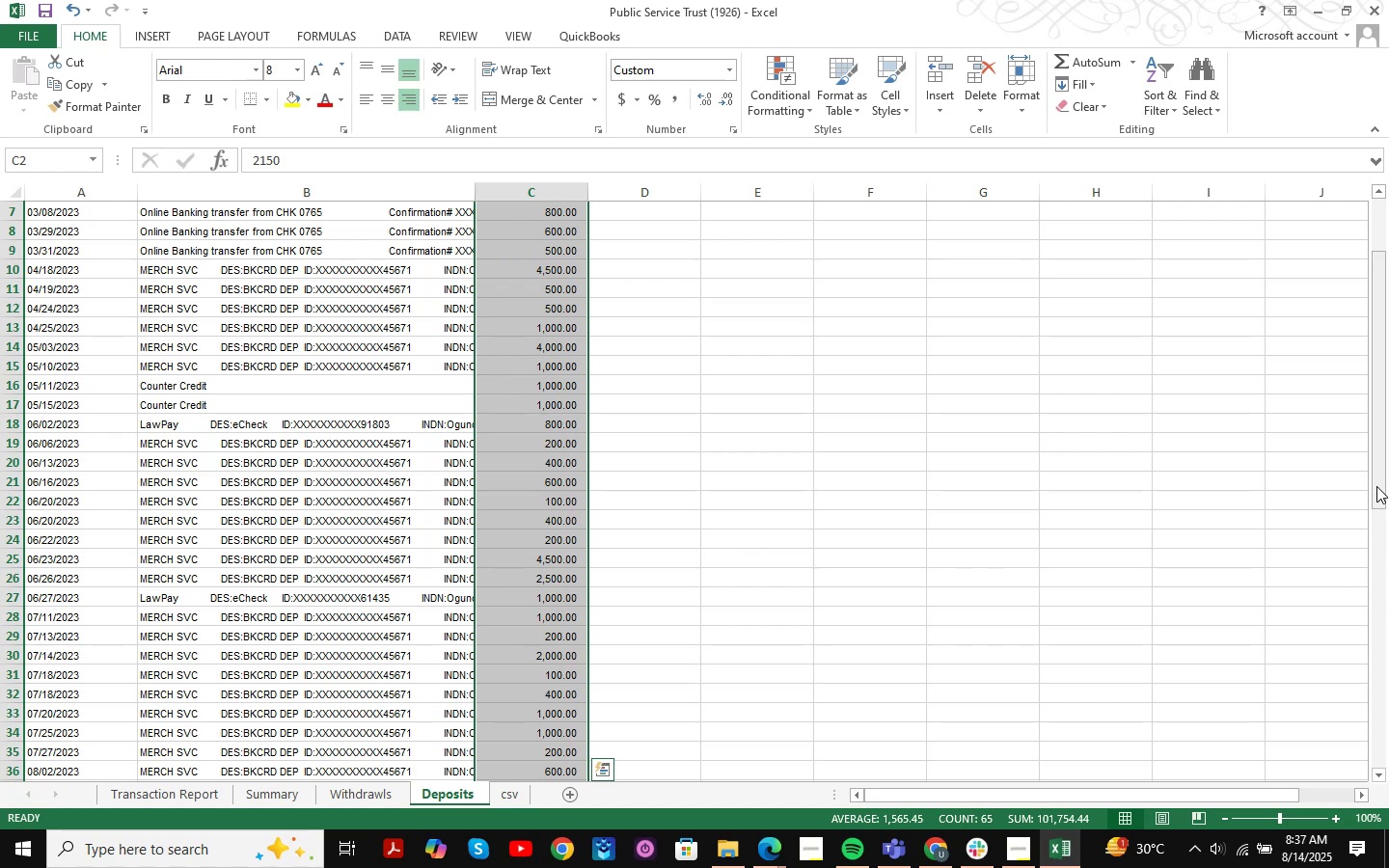 
left_click_drag(start_coordinate=[1377, 462], to_coordinate=[1376, 285])
 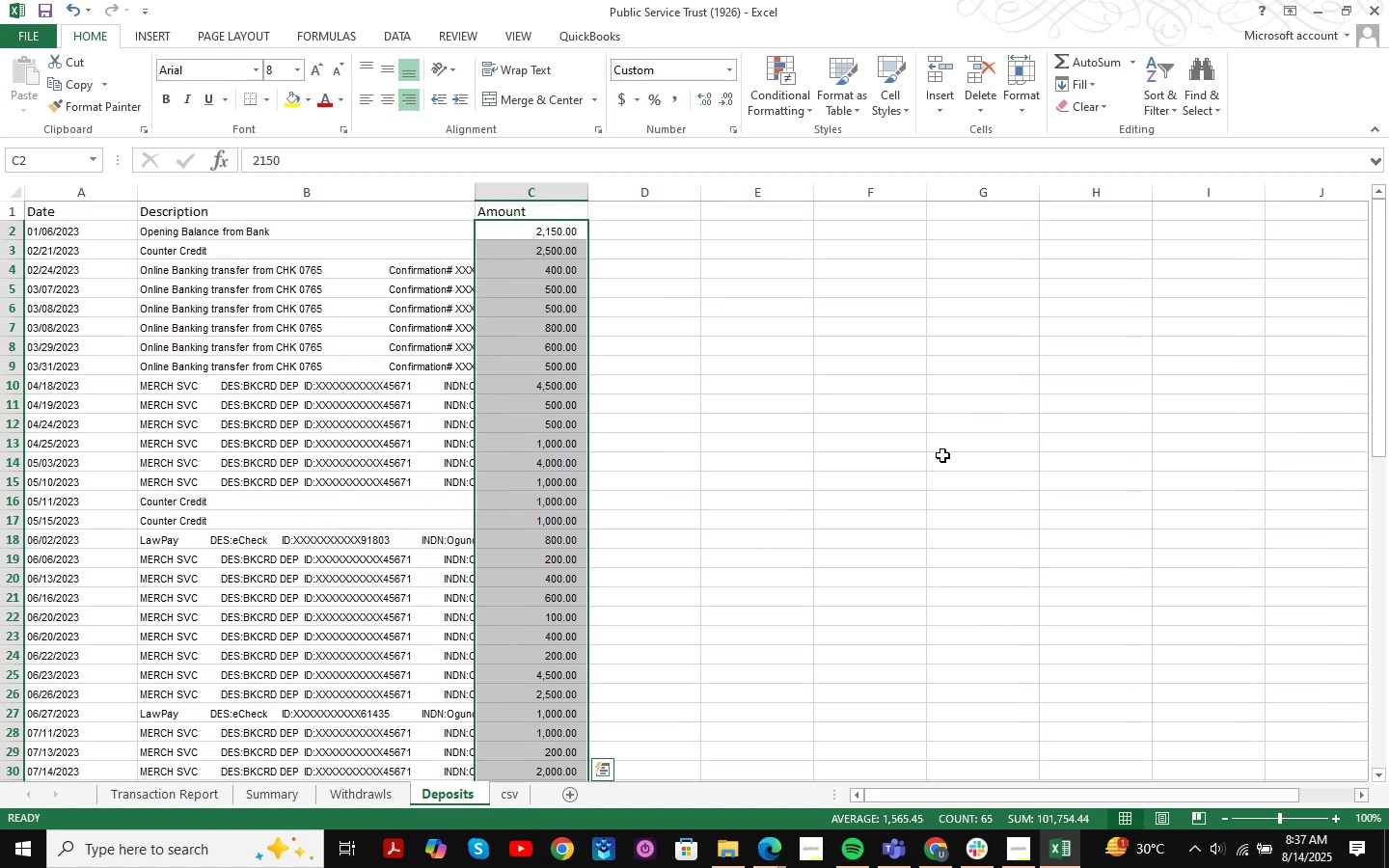 
left_click([942, 455])
 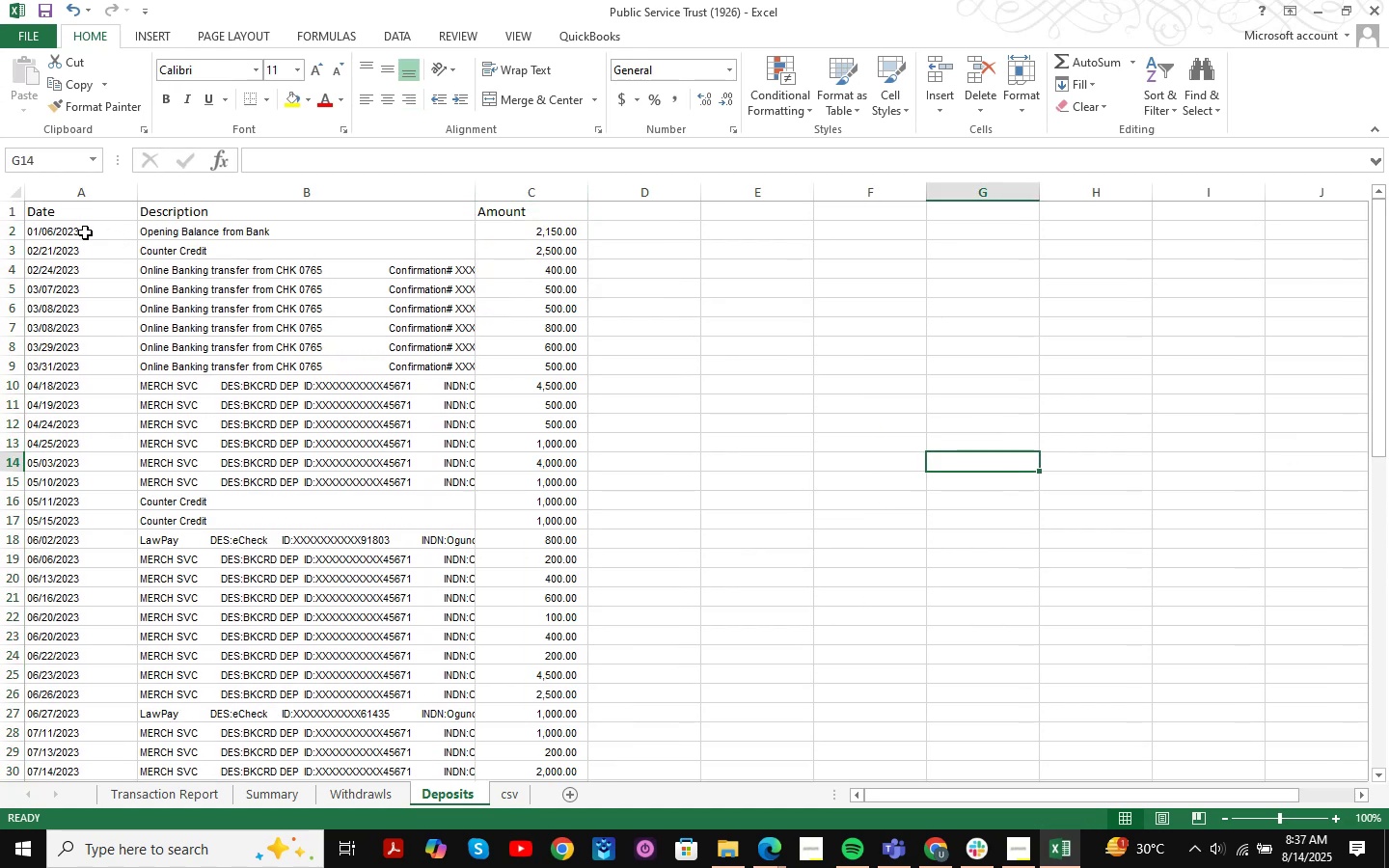 
left_click([77, 231])
 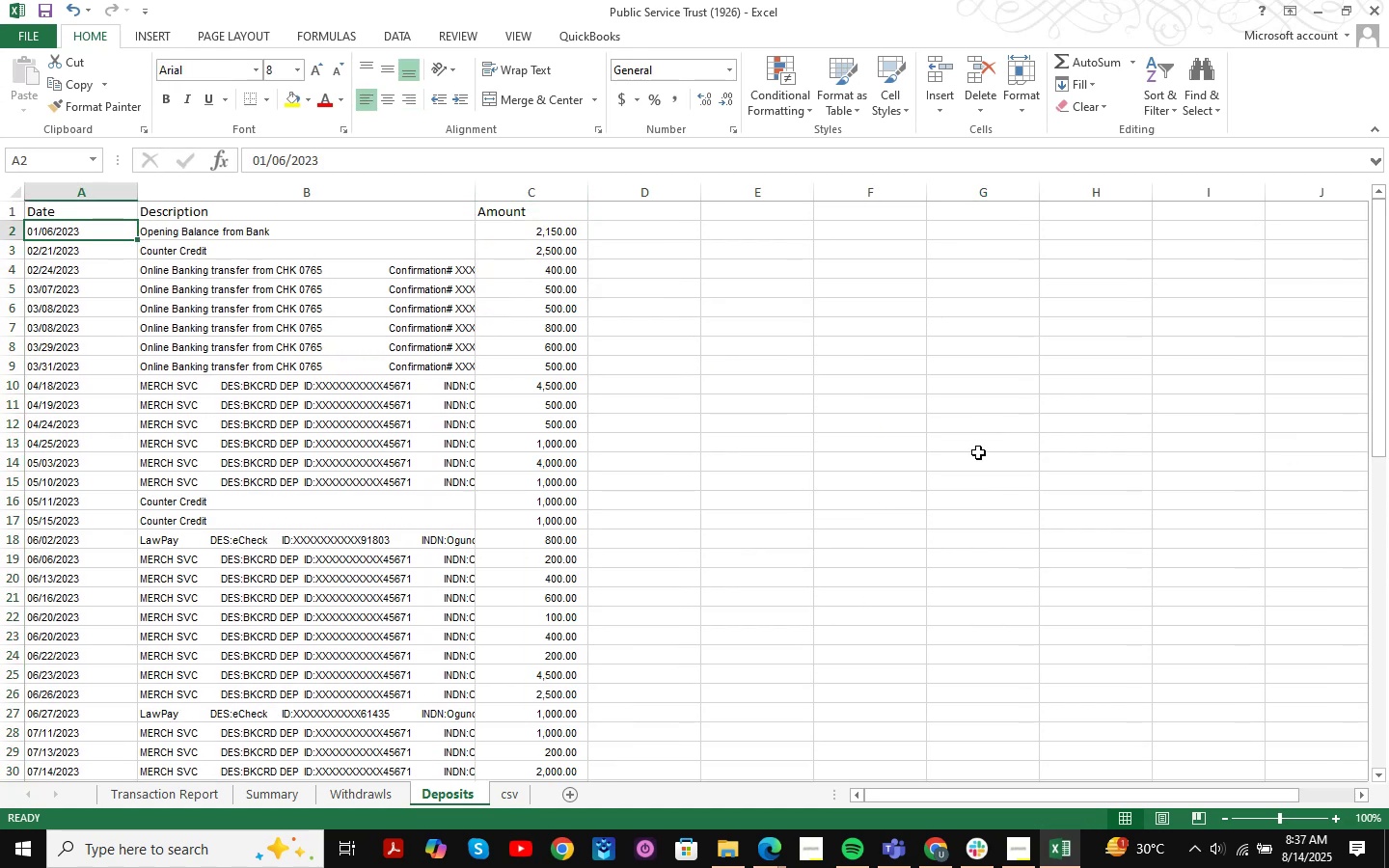 
key(Shift+ArrowRight)
 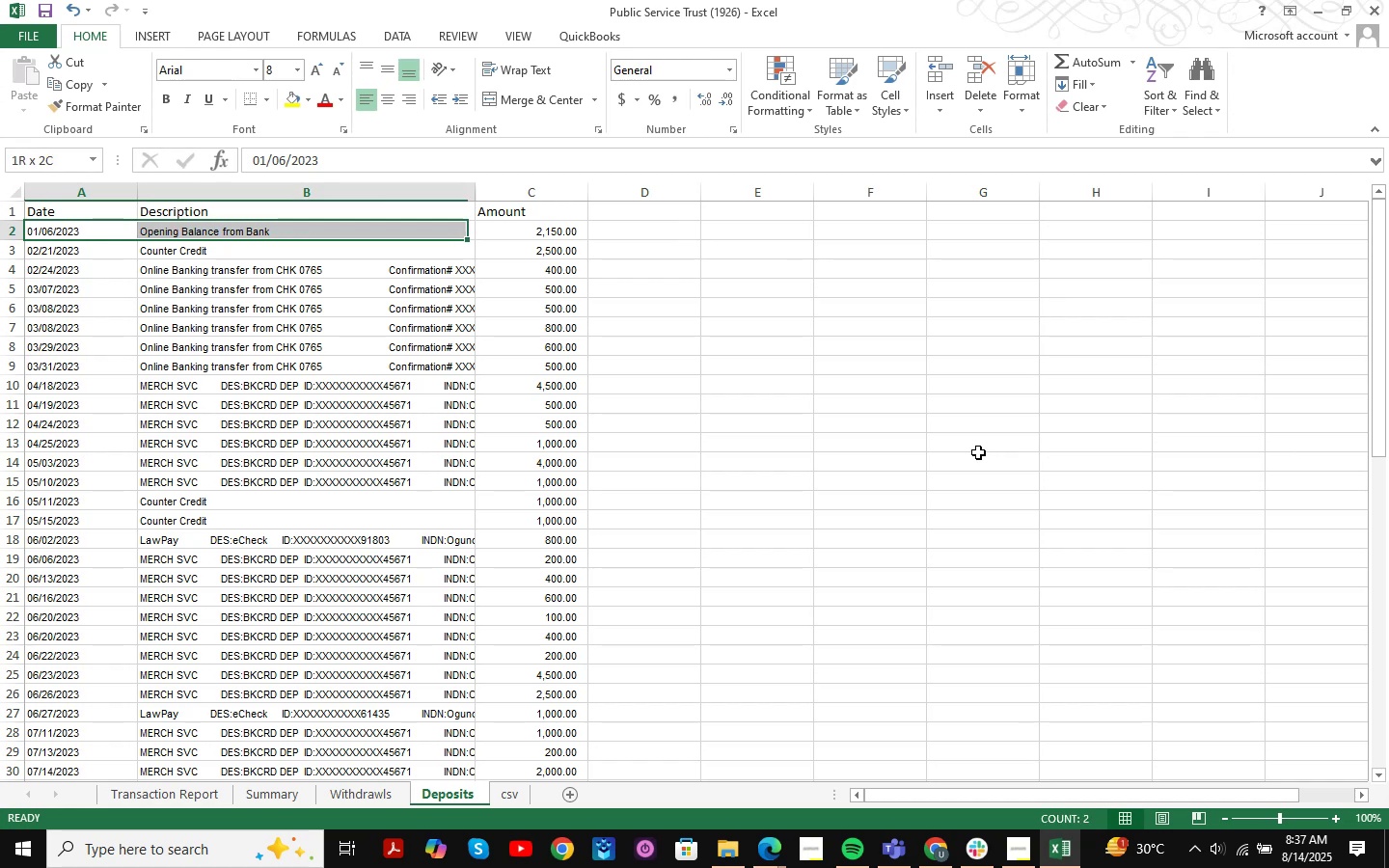 
key(Shift+ArrowRight)
 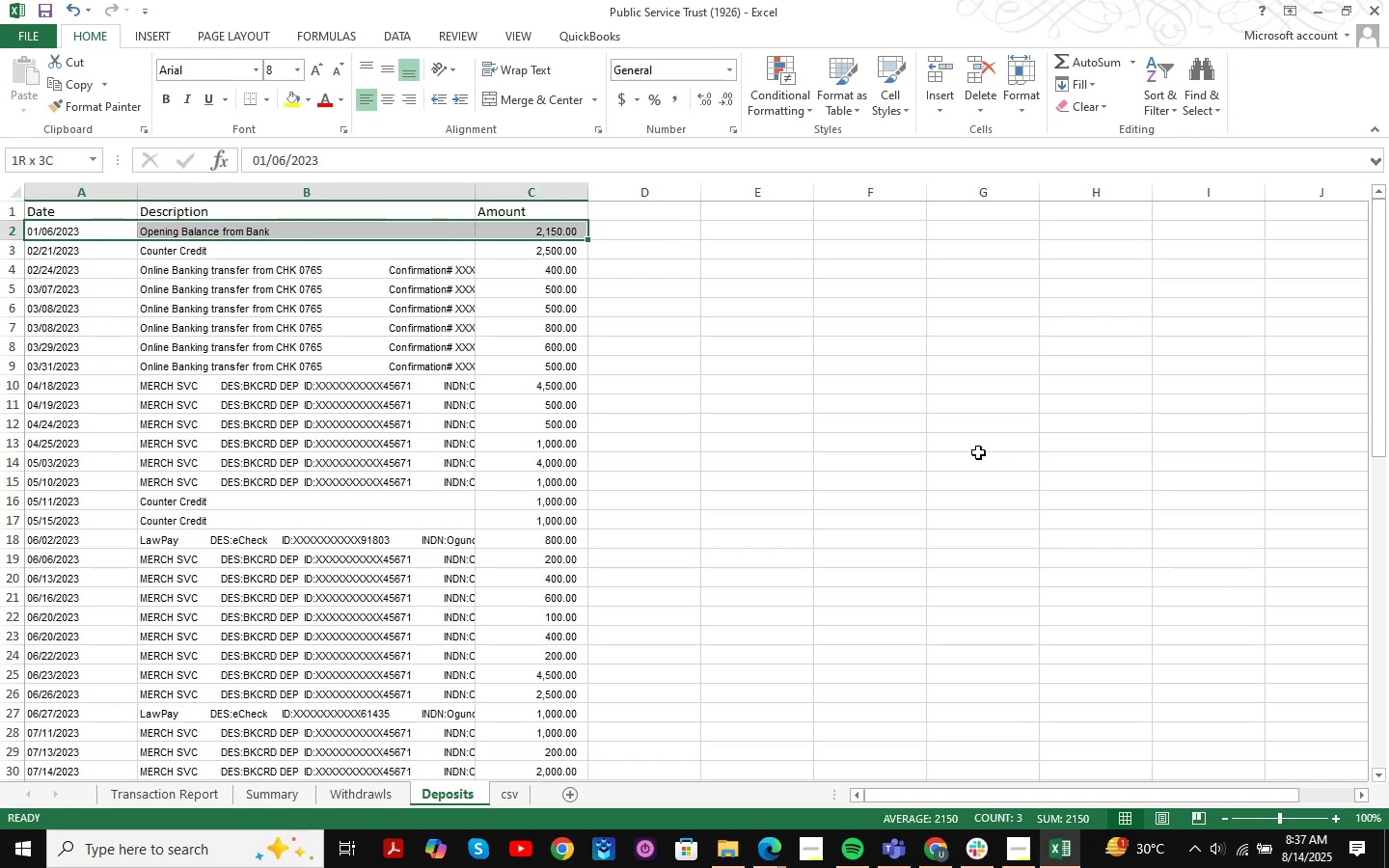 
key(Control+Shift+ArrowDown)
 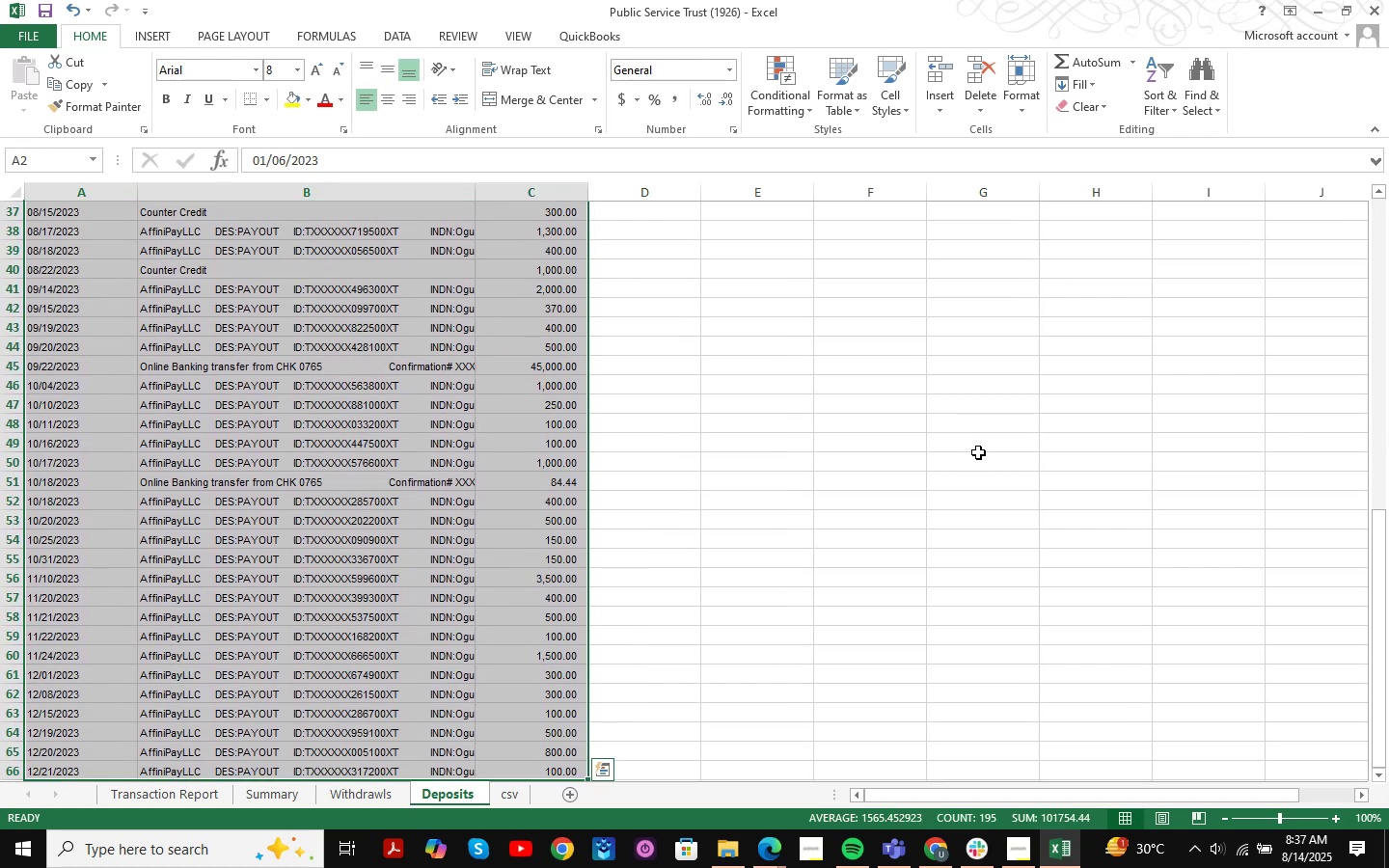 
key(Control+C)
 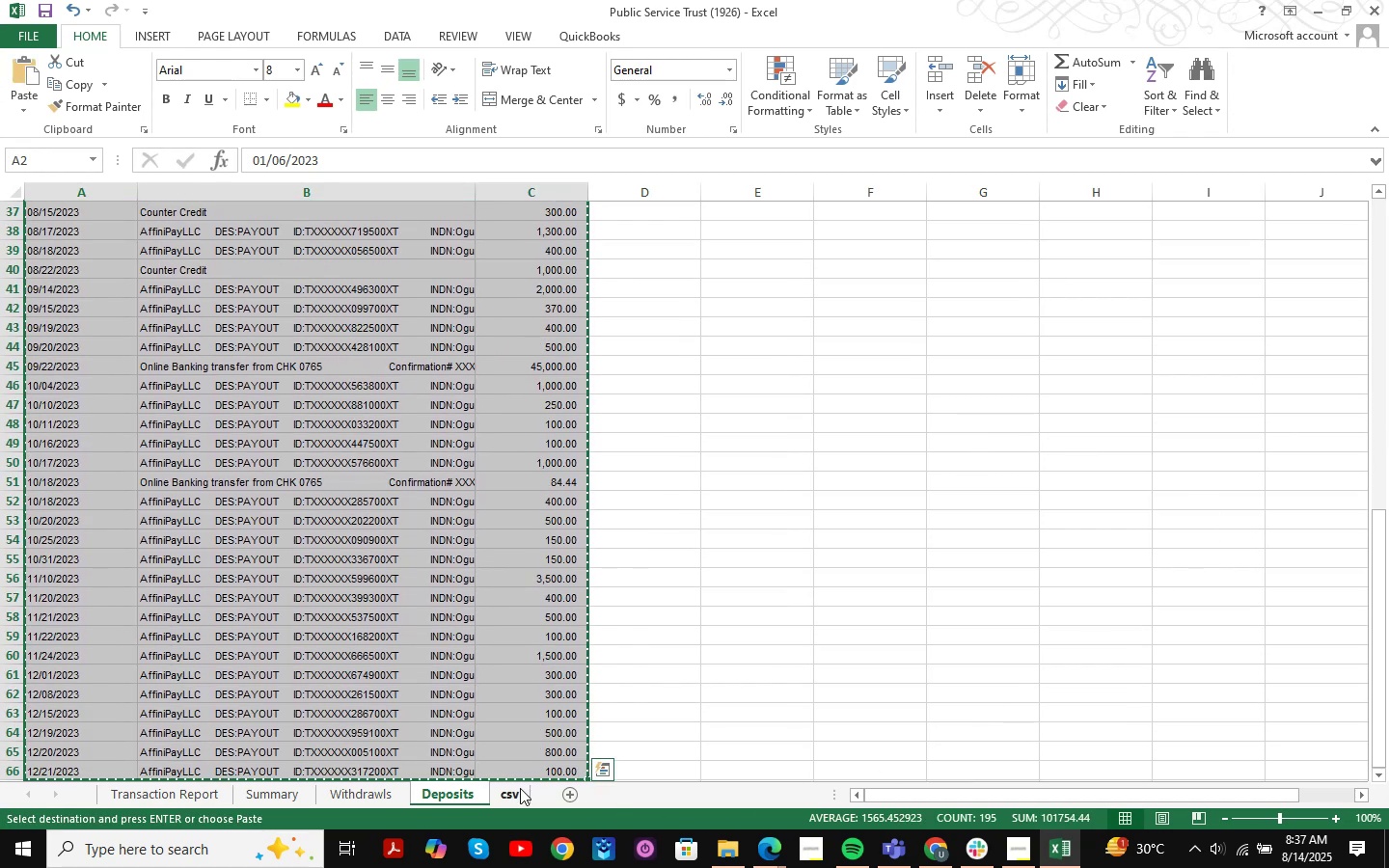 
left_click([520, 788])
 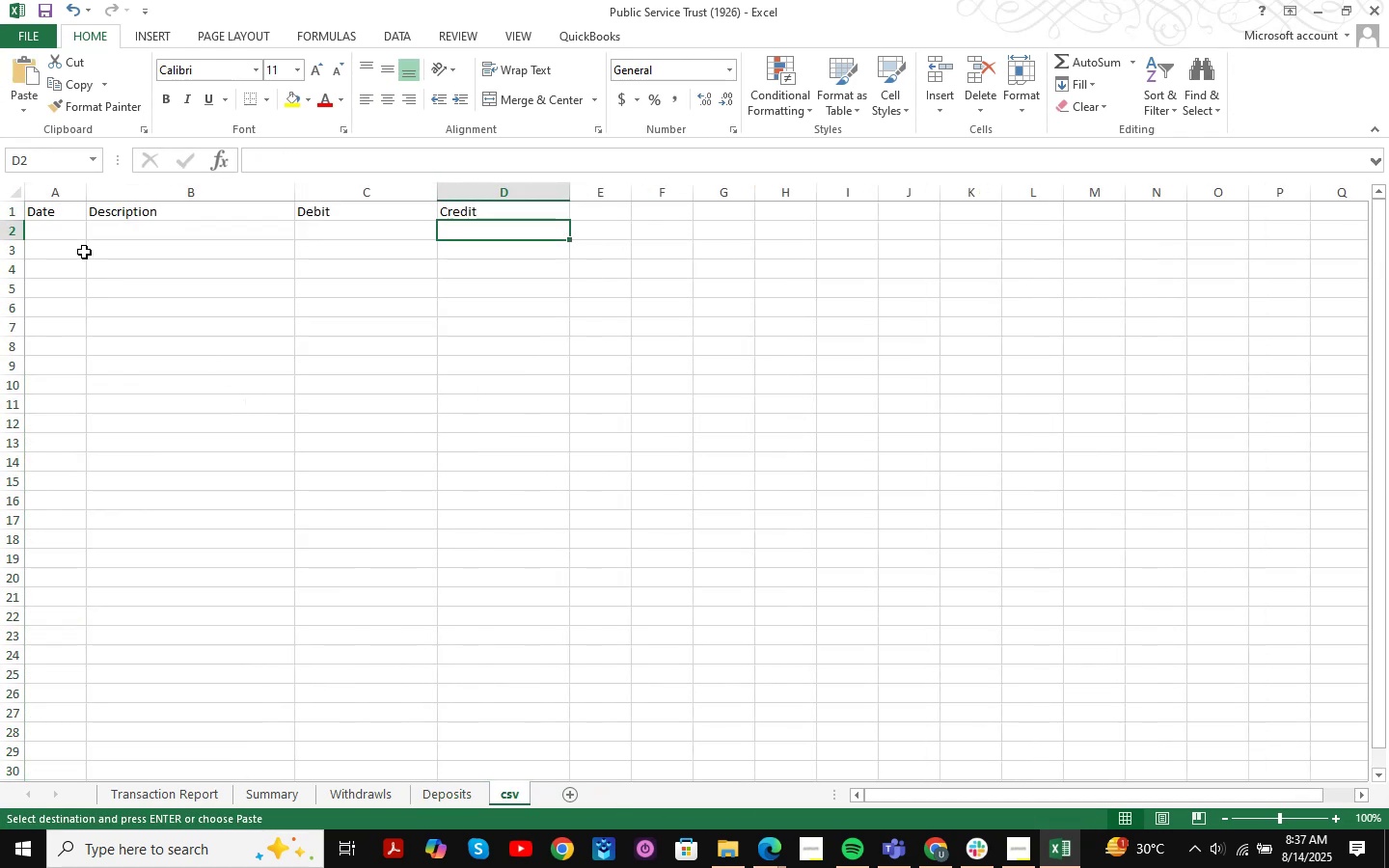 
left_click([54, 235])
 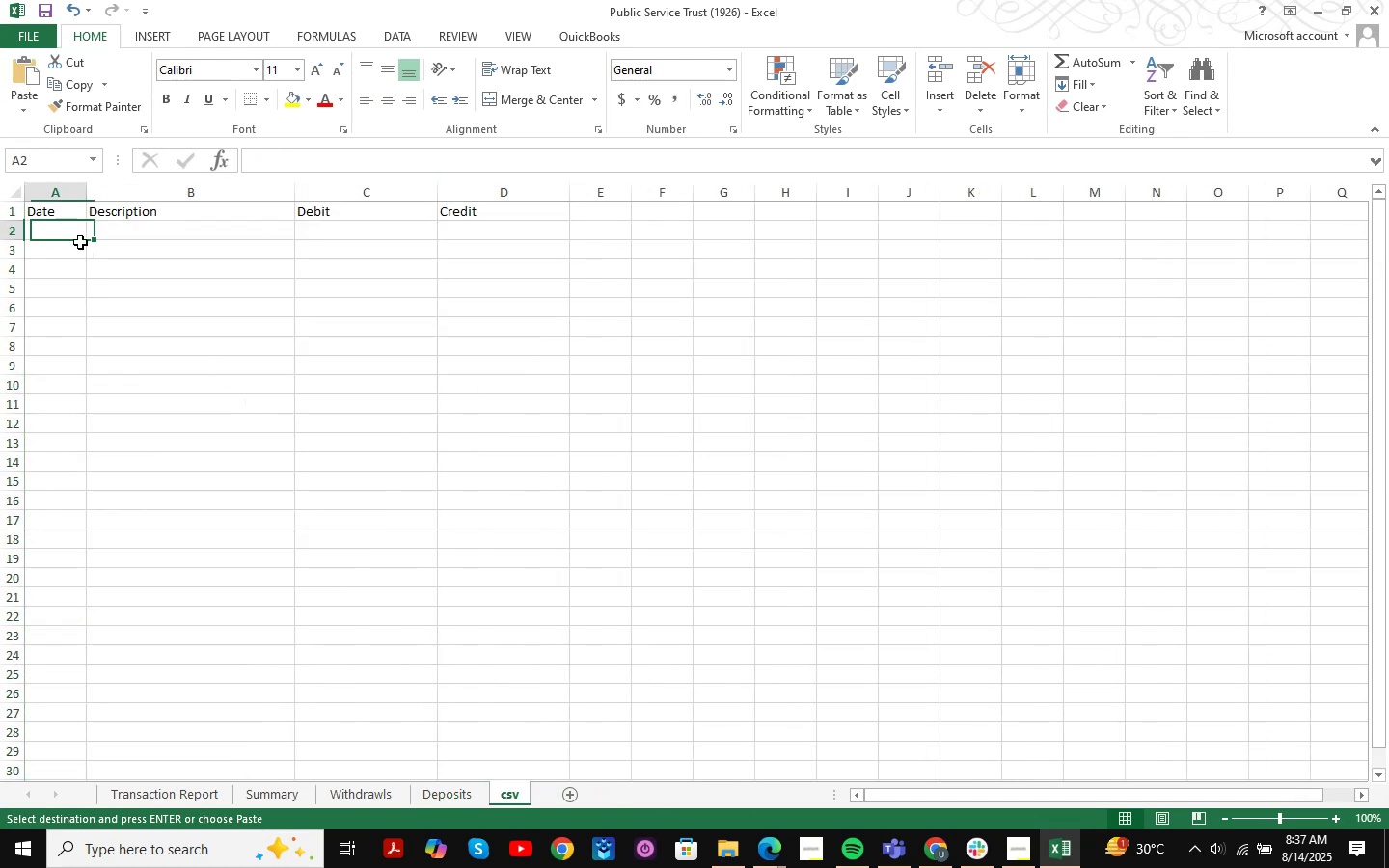 
key(Control+ControlLeft)
 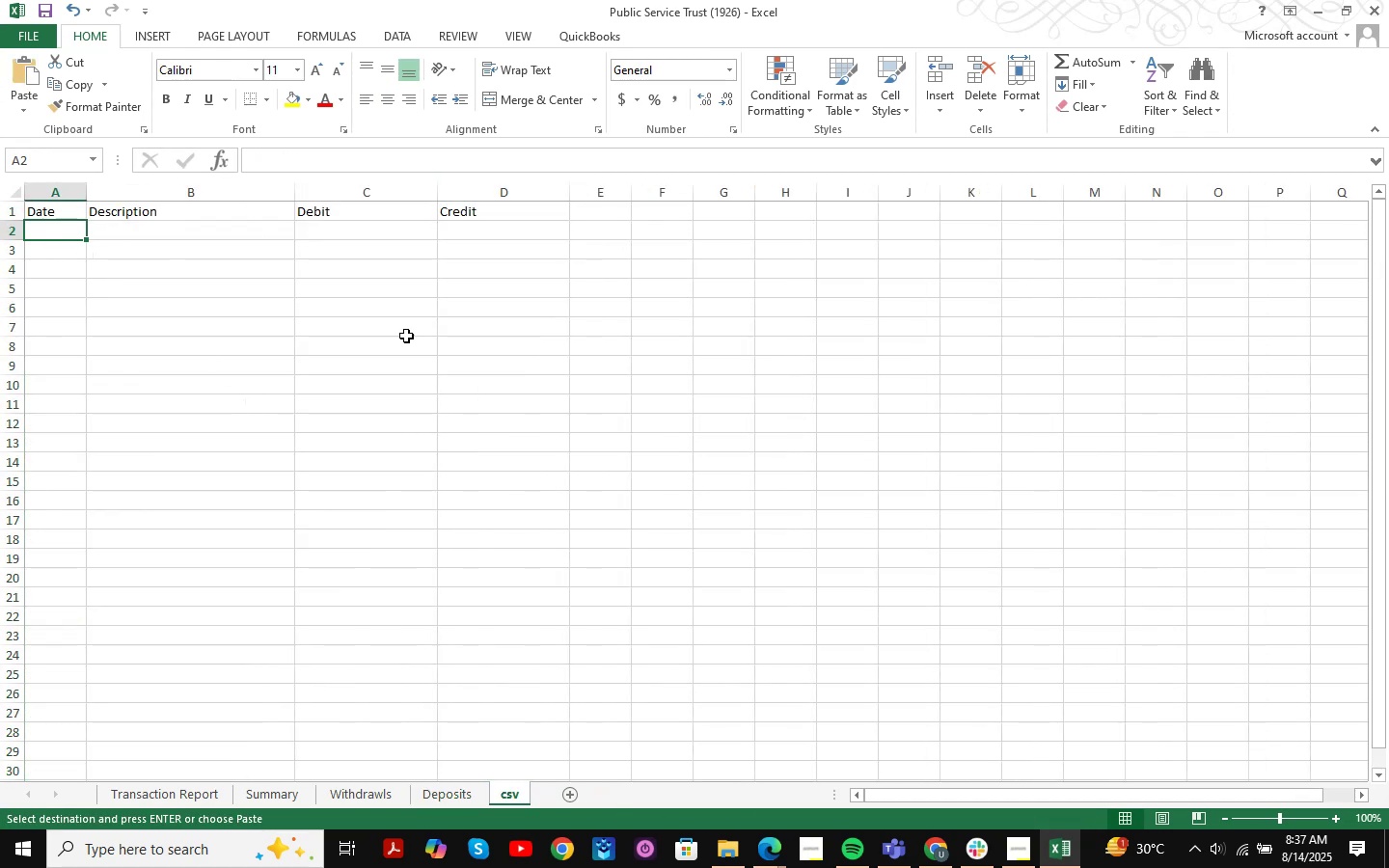 
key(Control+V)
 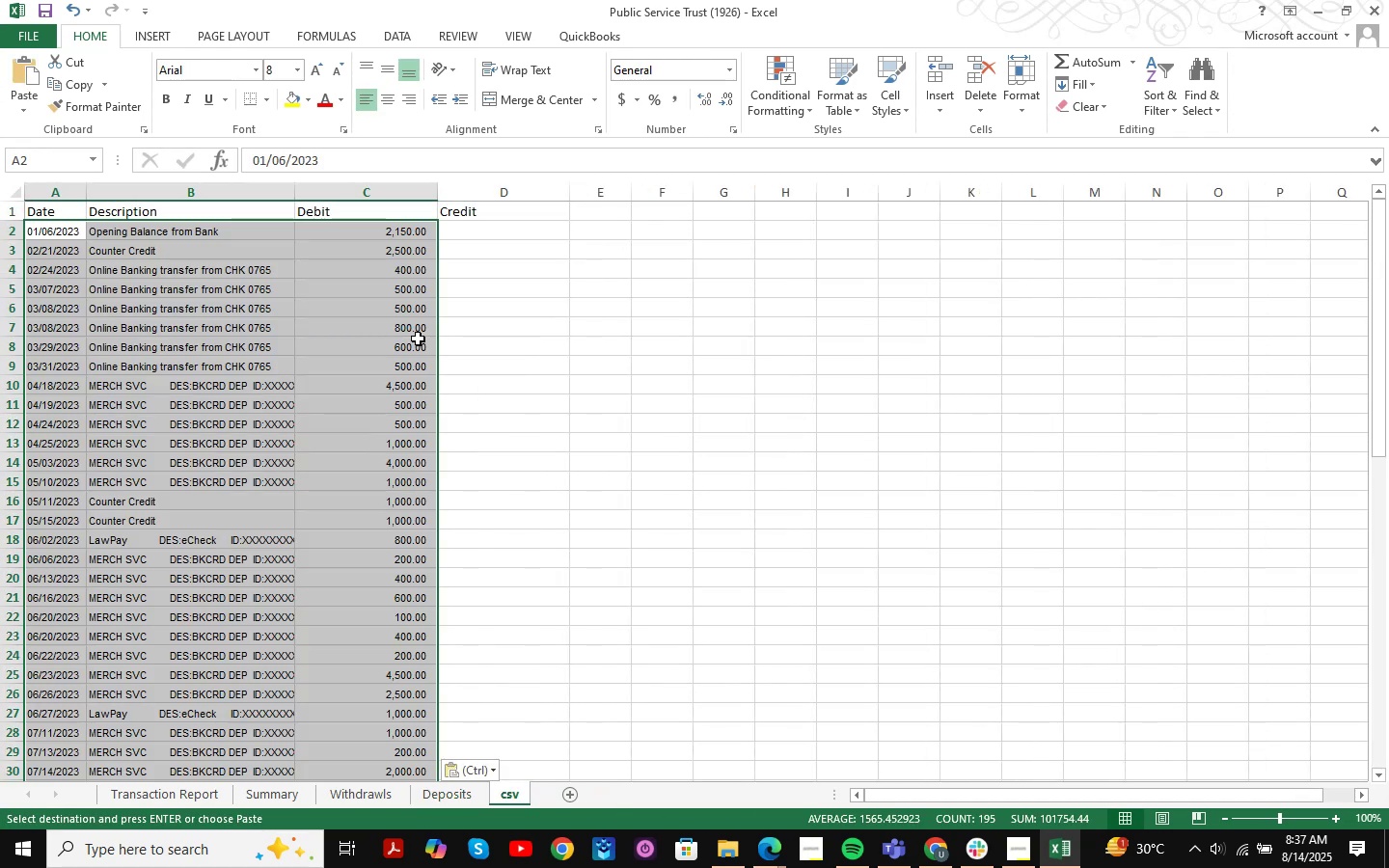 
key(ArrowRight)
 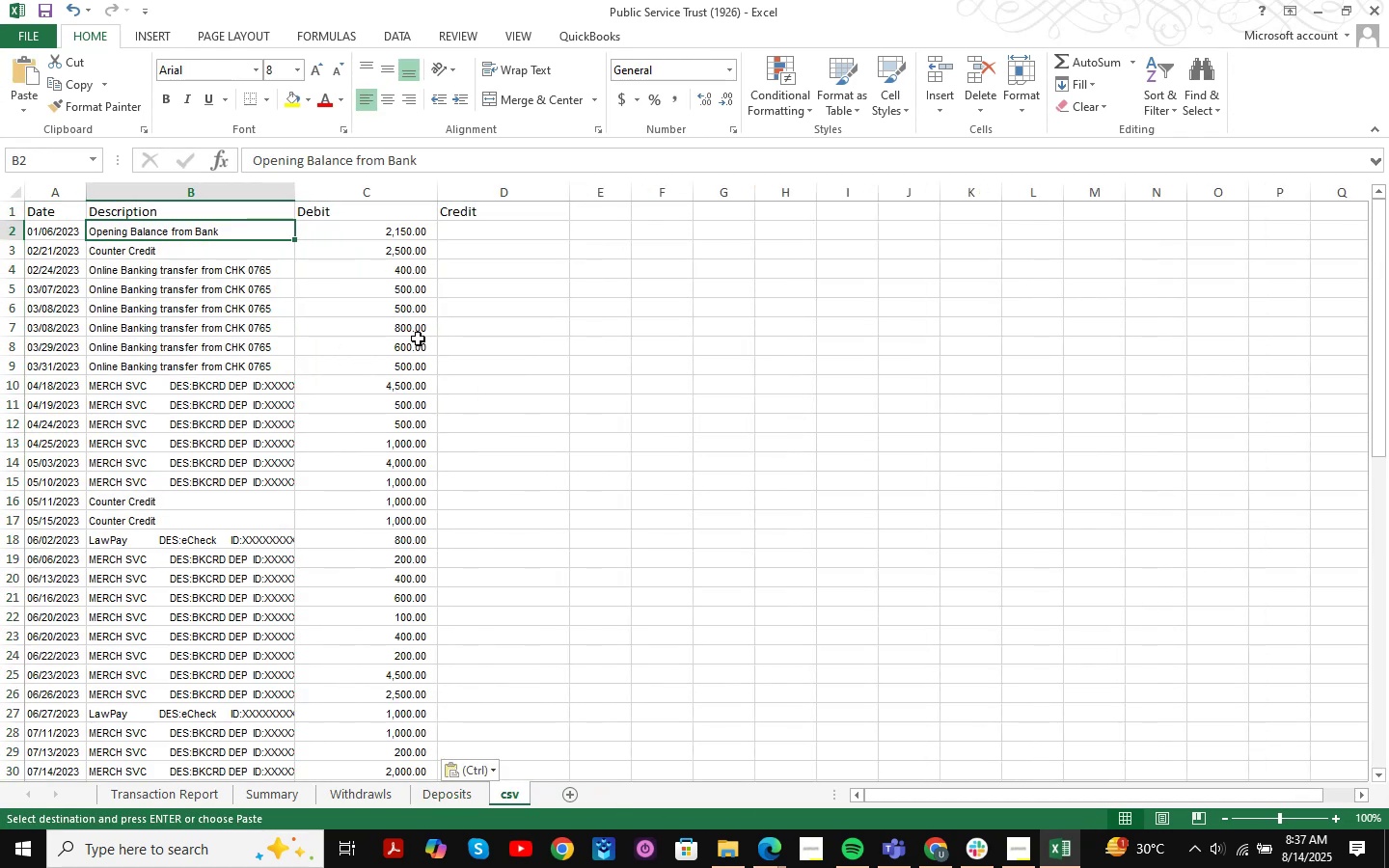 
key(ArrowRight)
 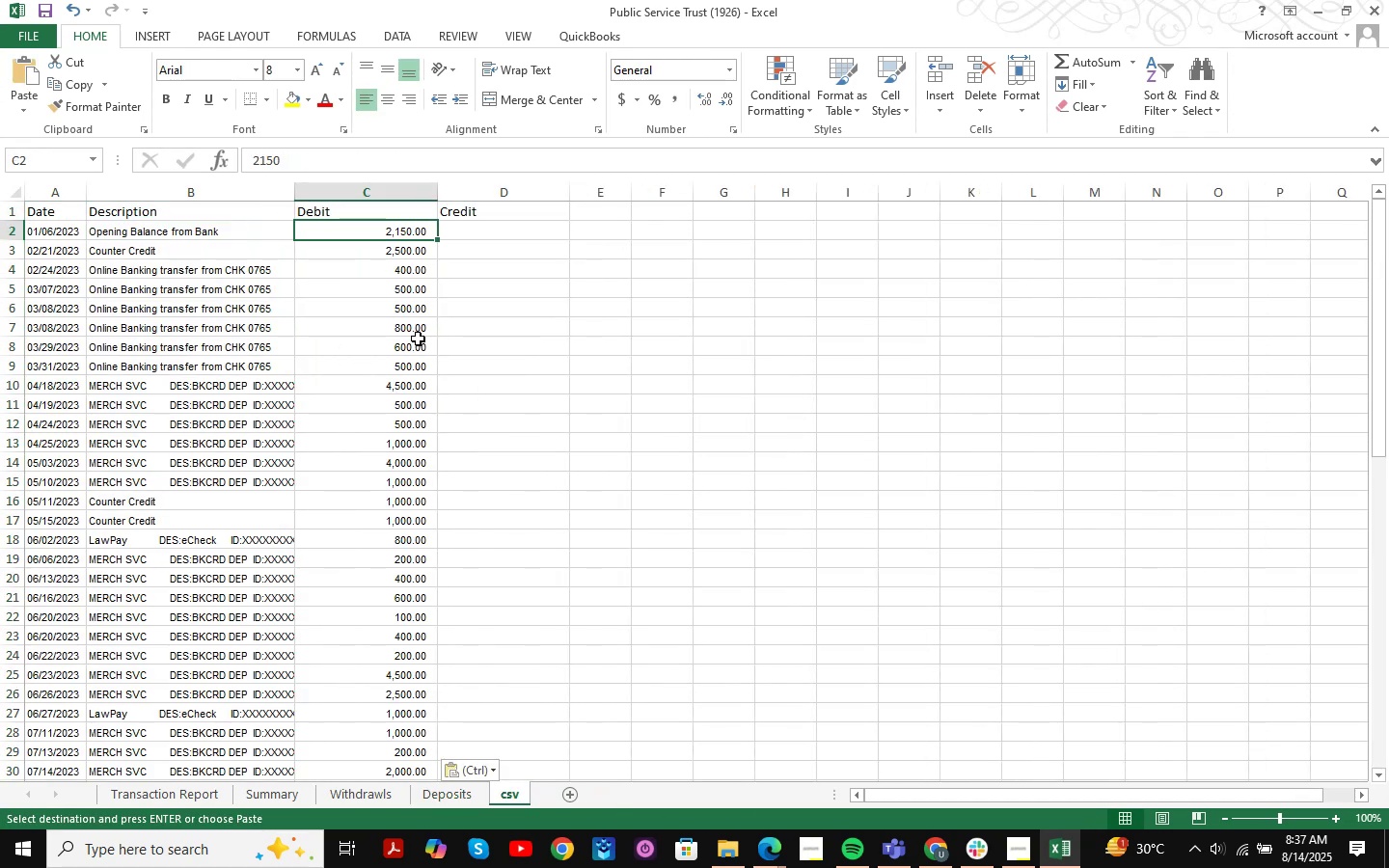 
key(Control+Shift+ArrowDown)
 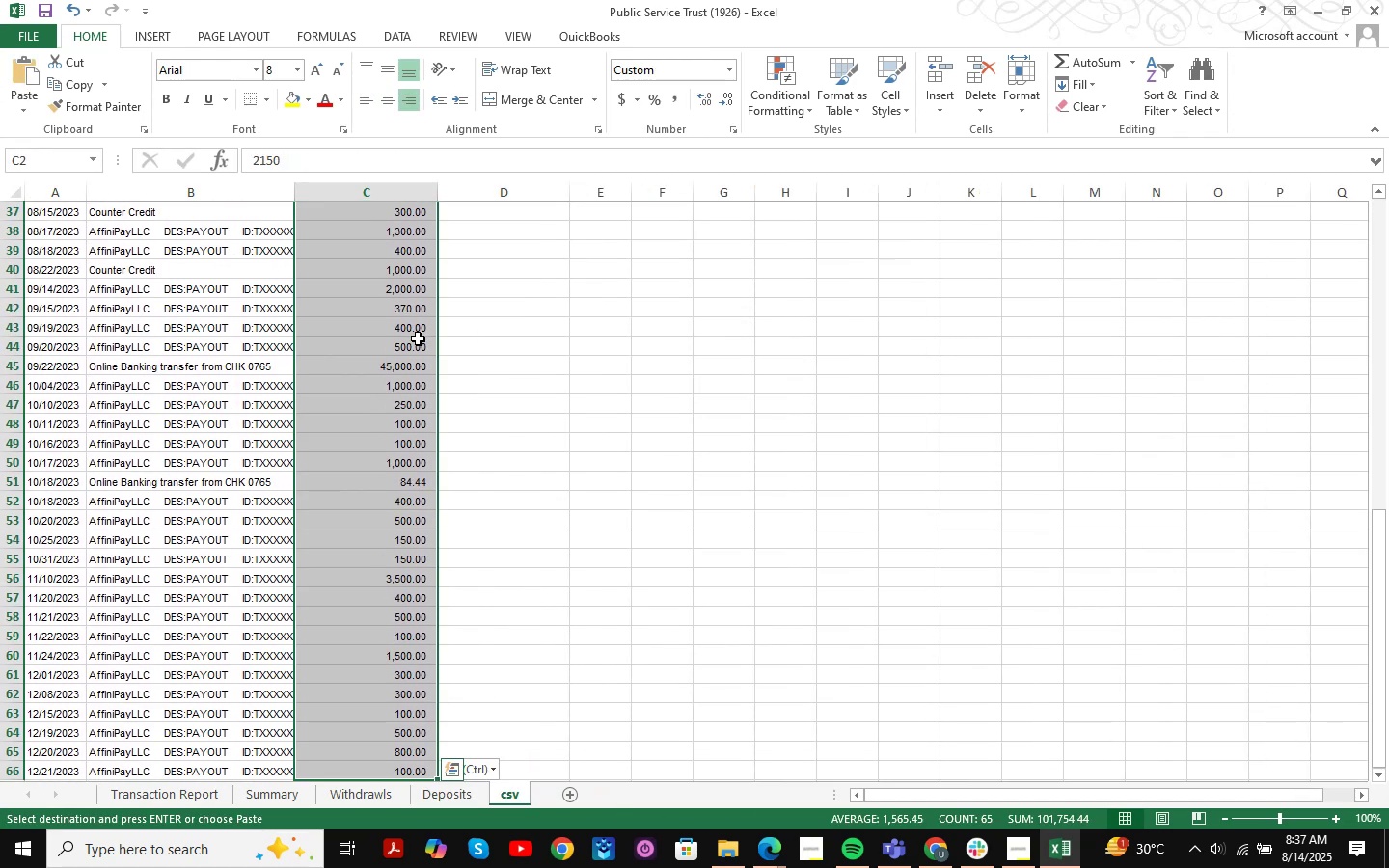 
key(Control+X)
 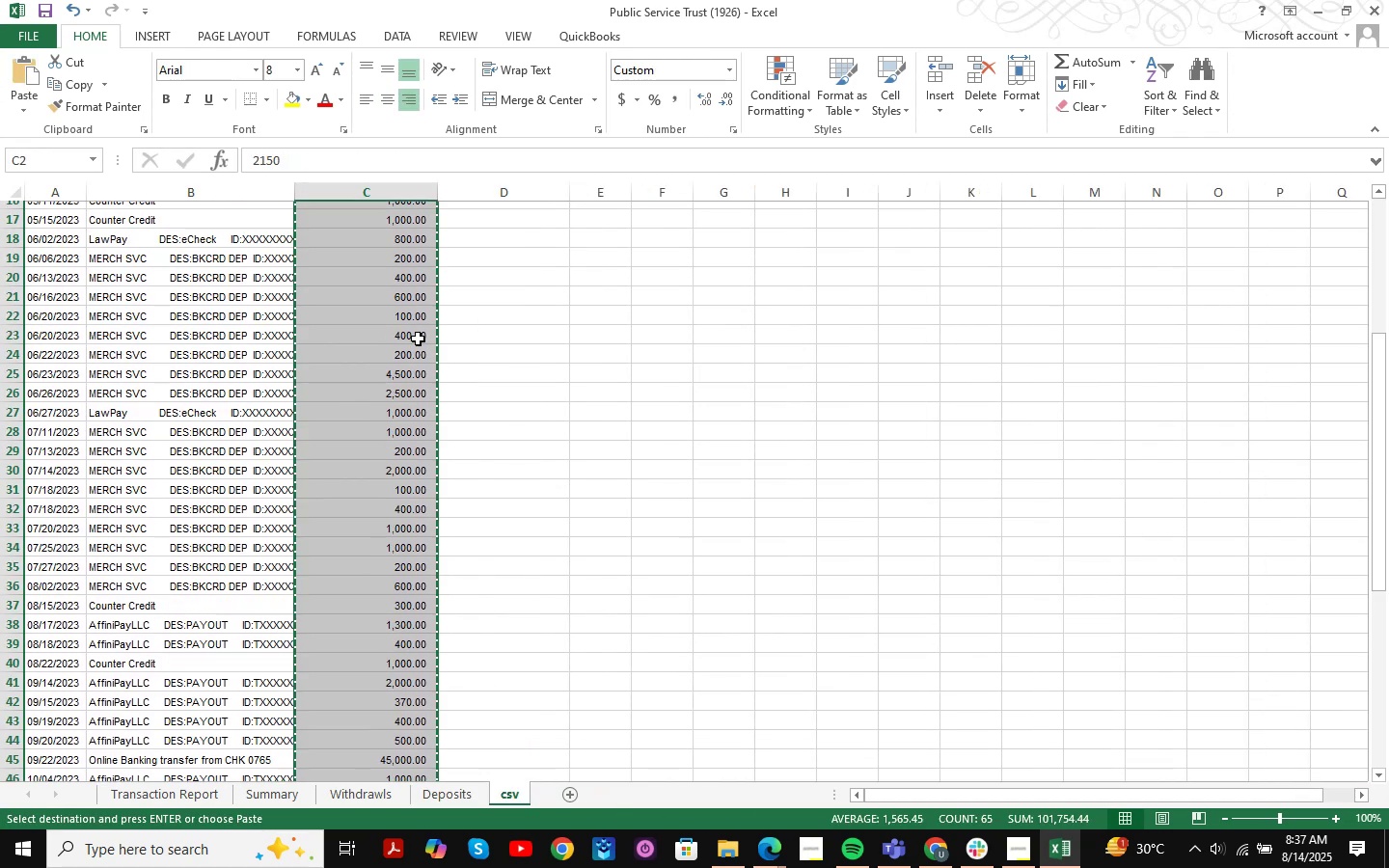 
key(ArrowRight)
 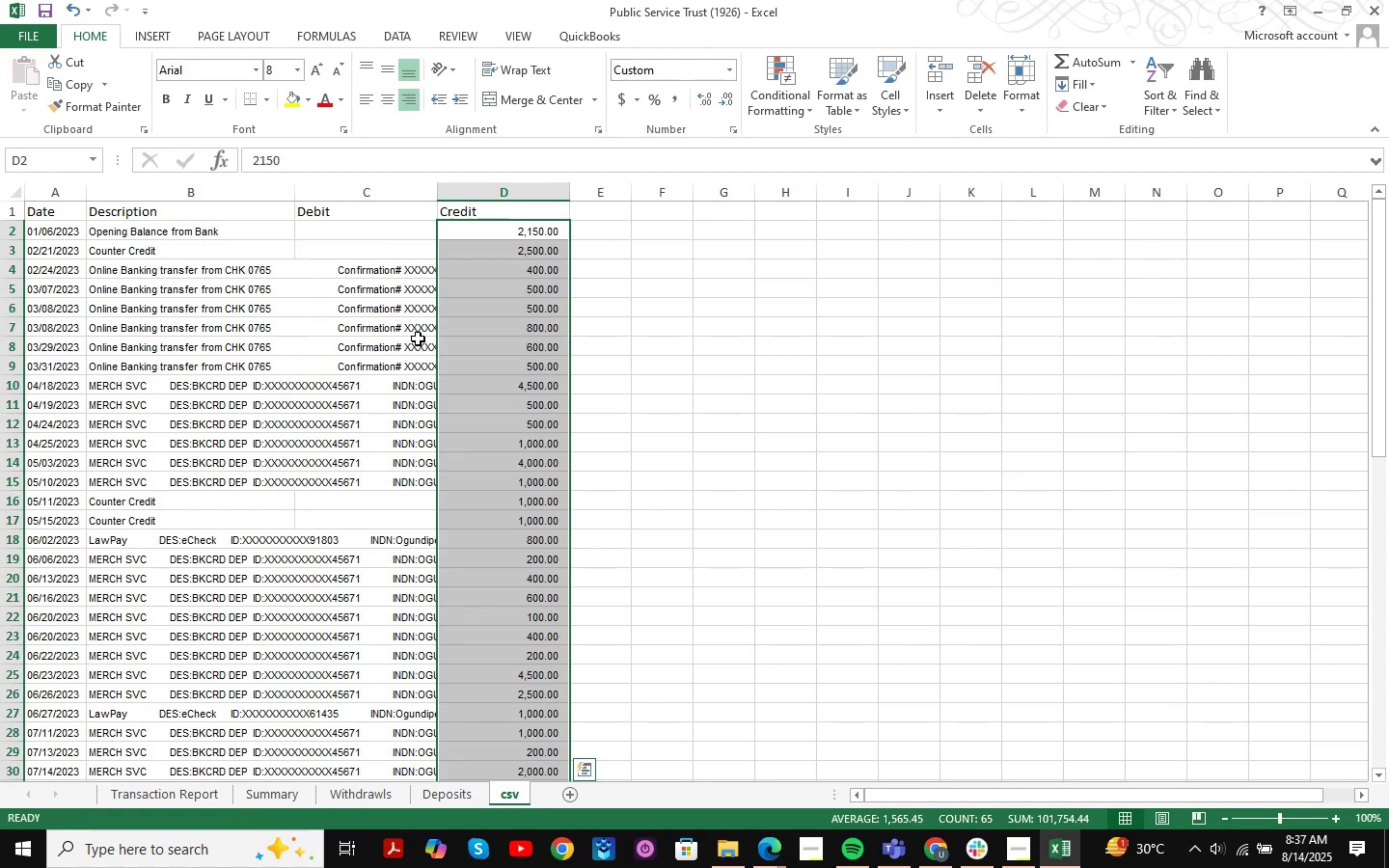 
wait(5.24)
 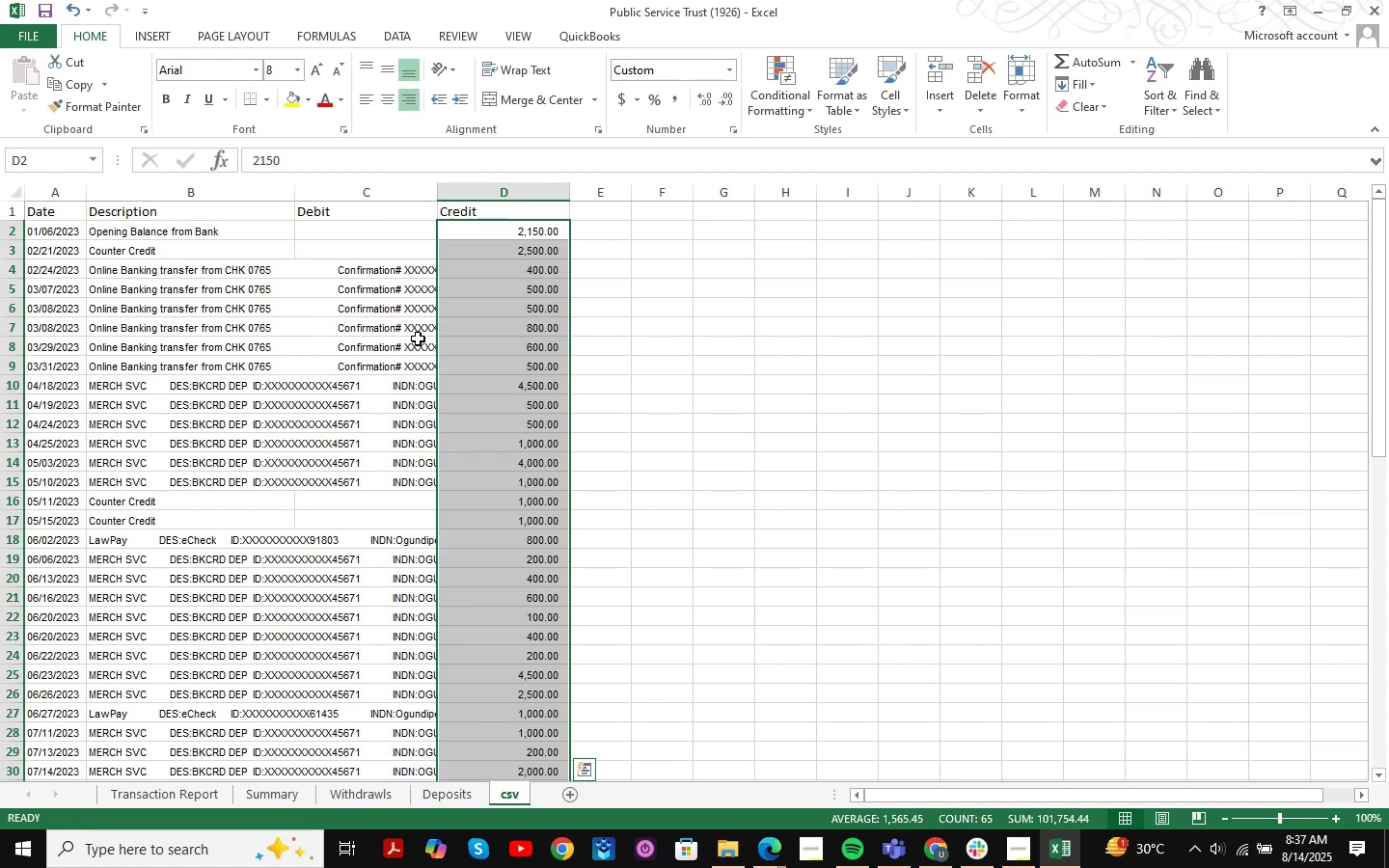 
left_click([367, 799])
 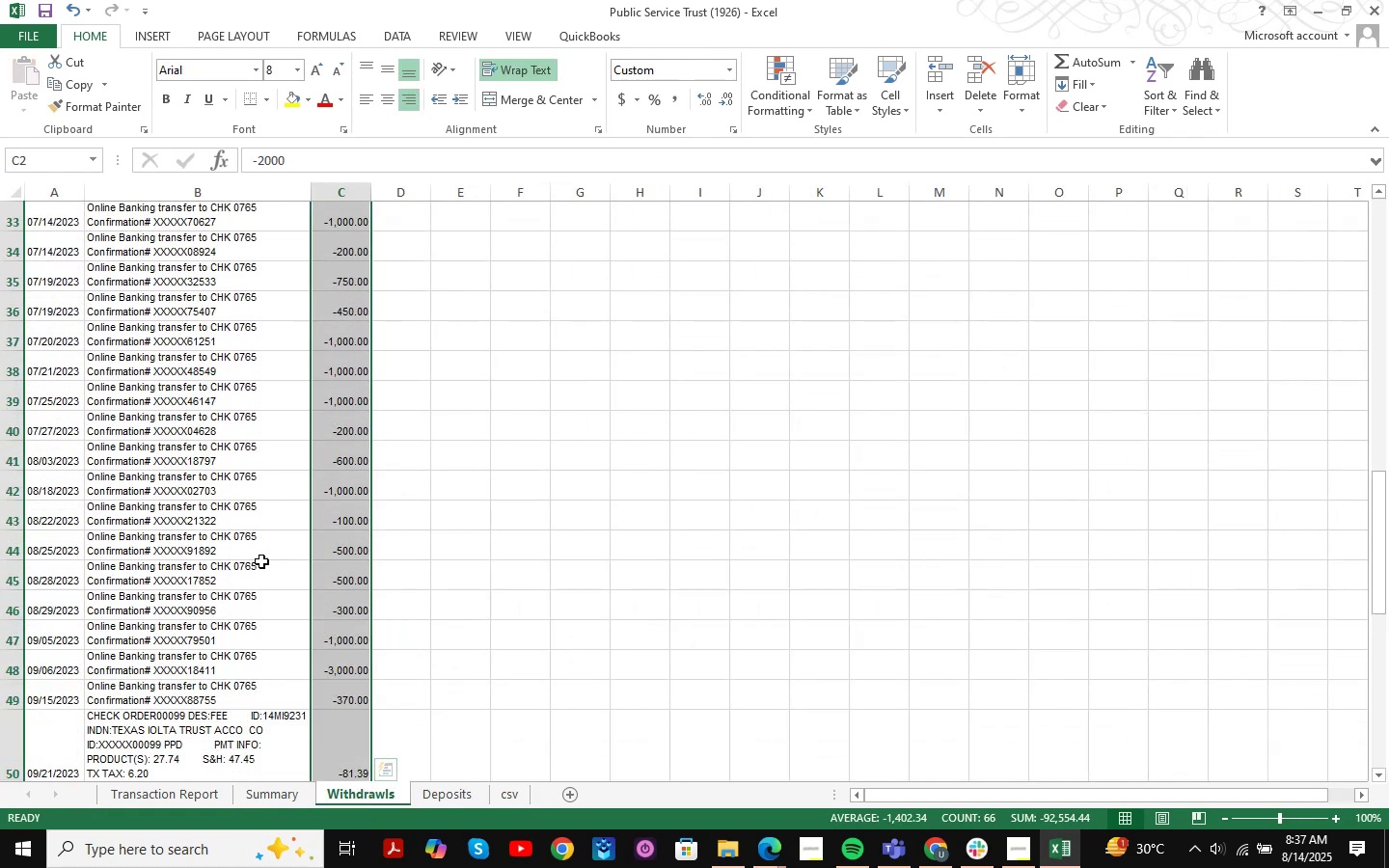 
scroll: coordinate [1377, 384], scroll_direction: up, amount: 16.0
 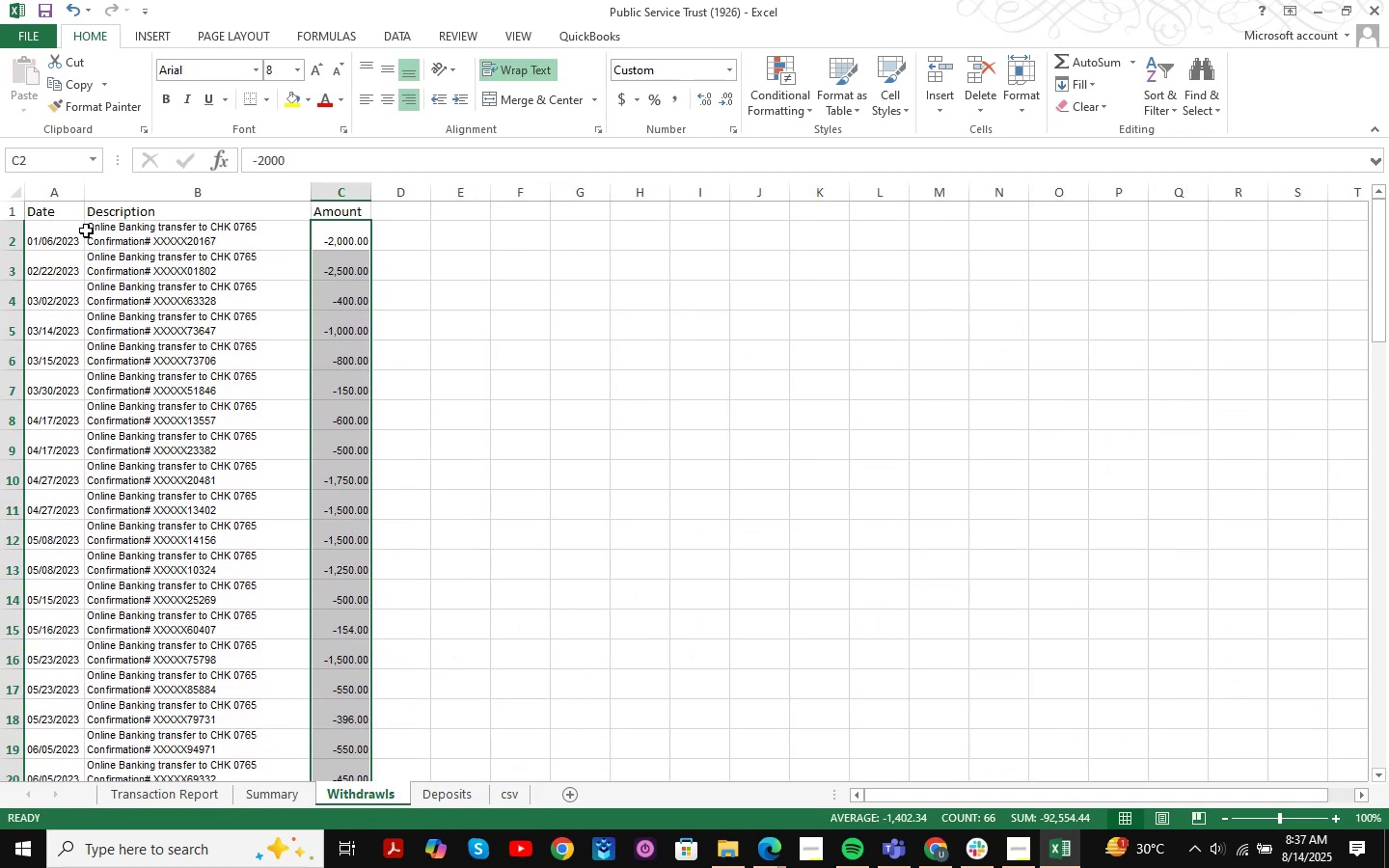 
left_click([72, 234])
 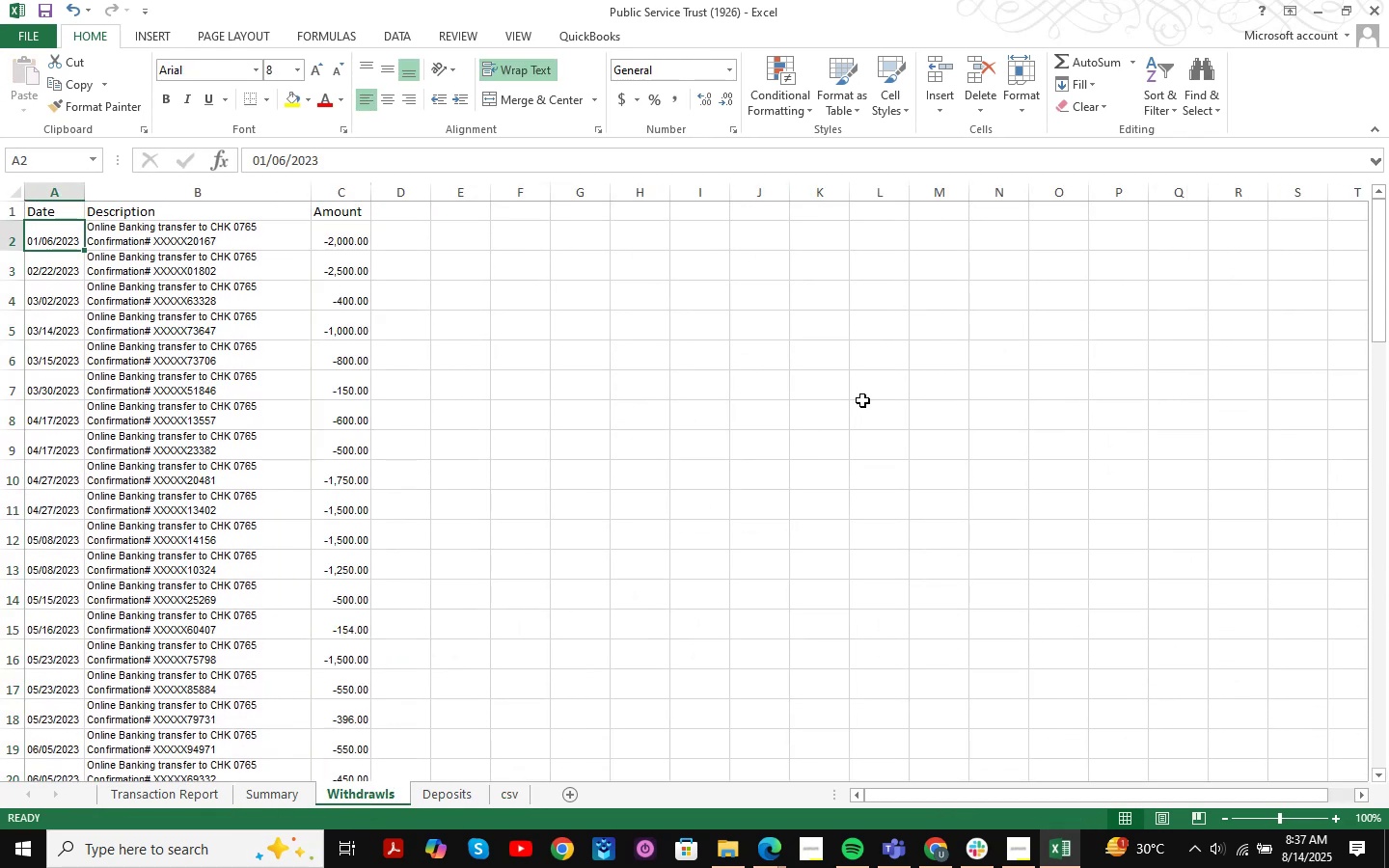 
key(Shift+ArrowRight)
 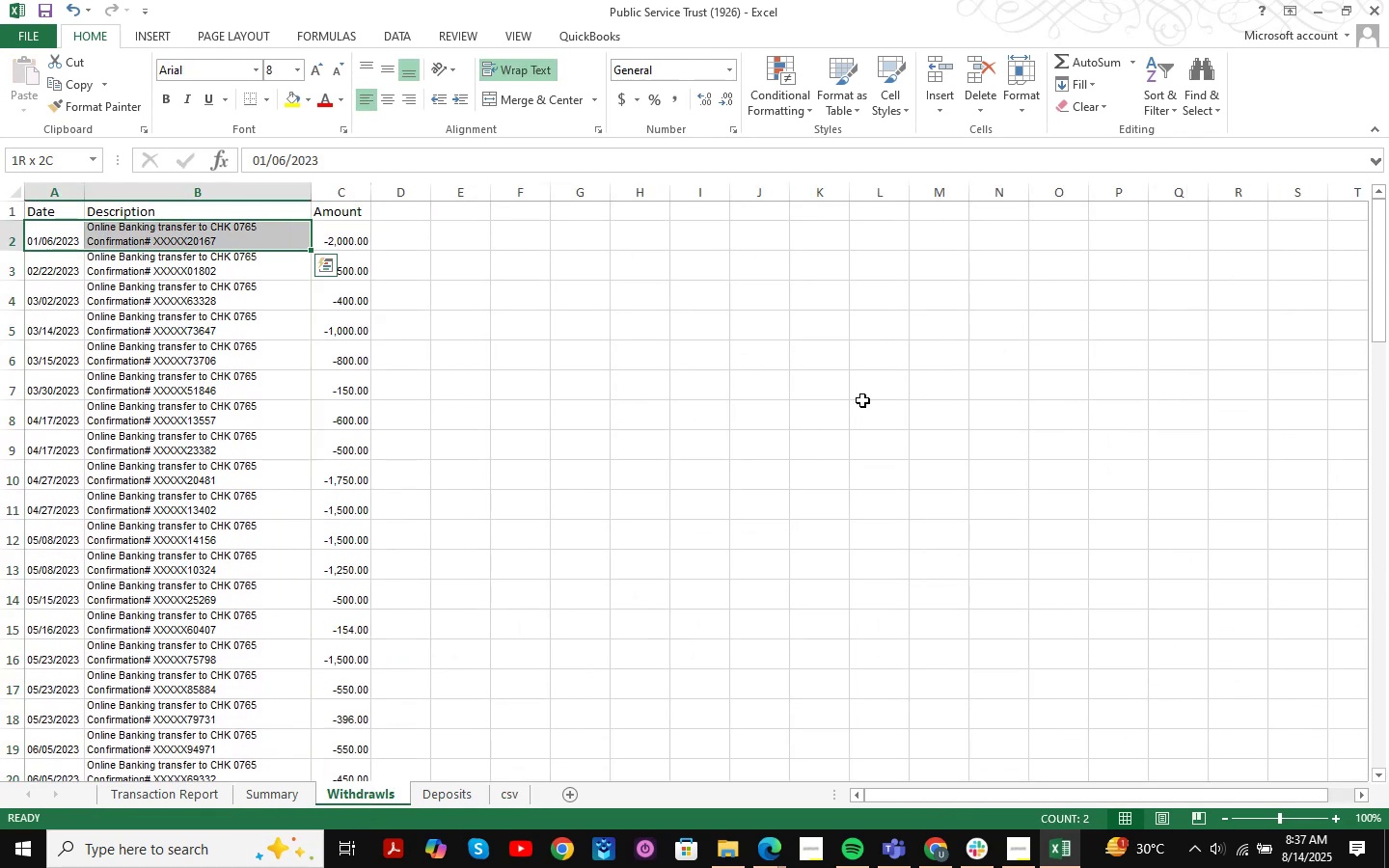 
key(Shift+ArrowRight)
 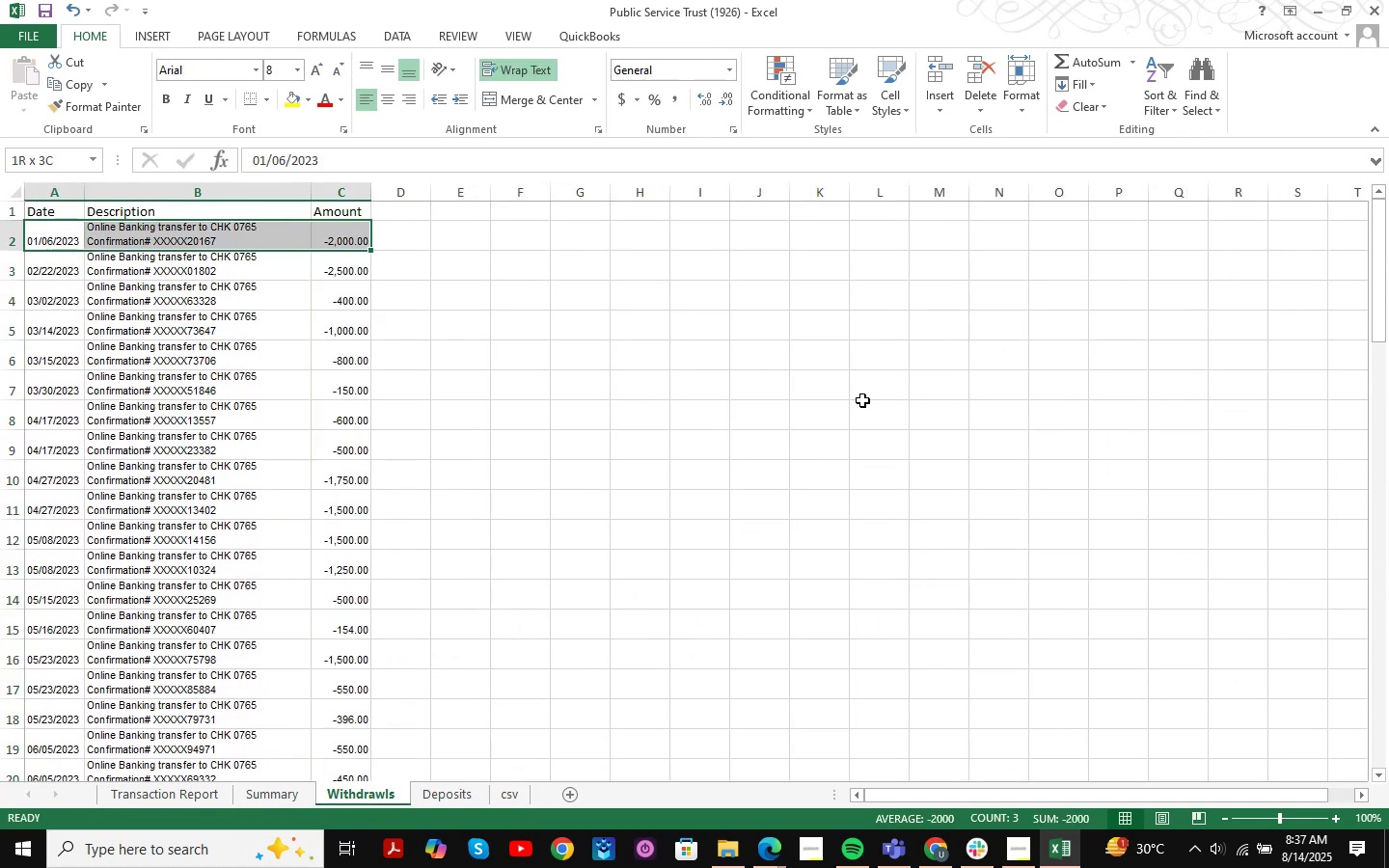 
key(Control+Shift+ArrowDown)
 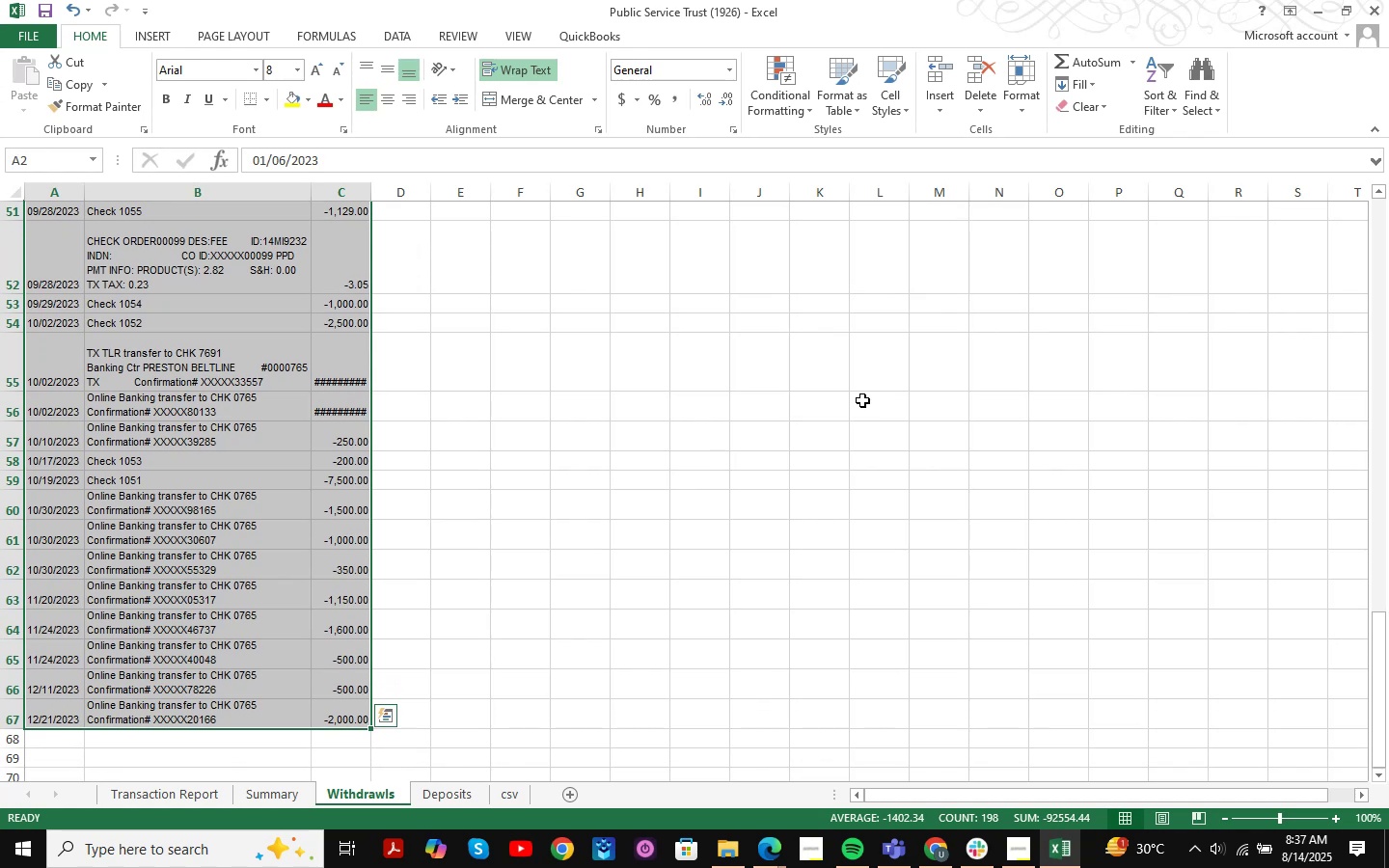 
key(Control+C)
 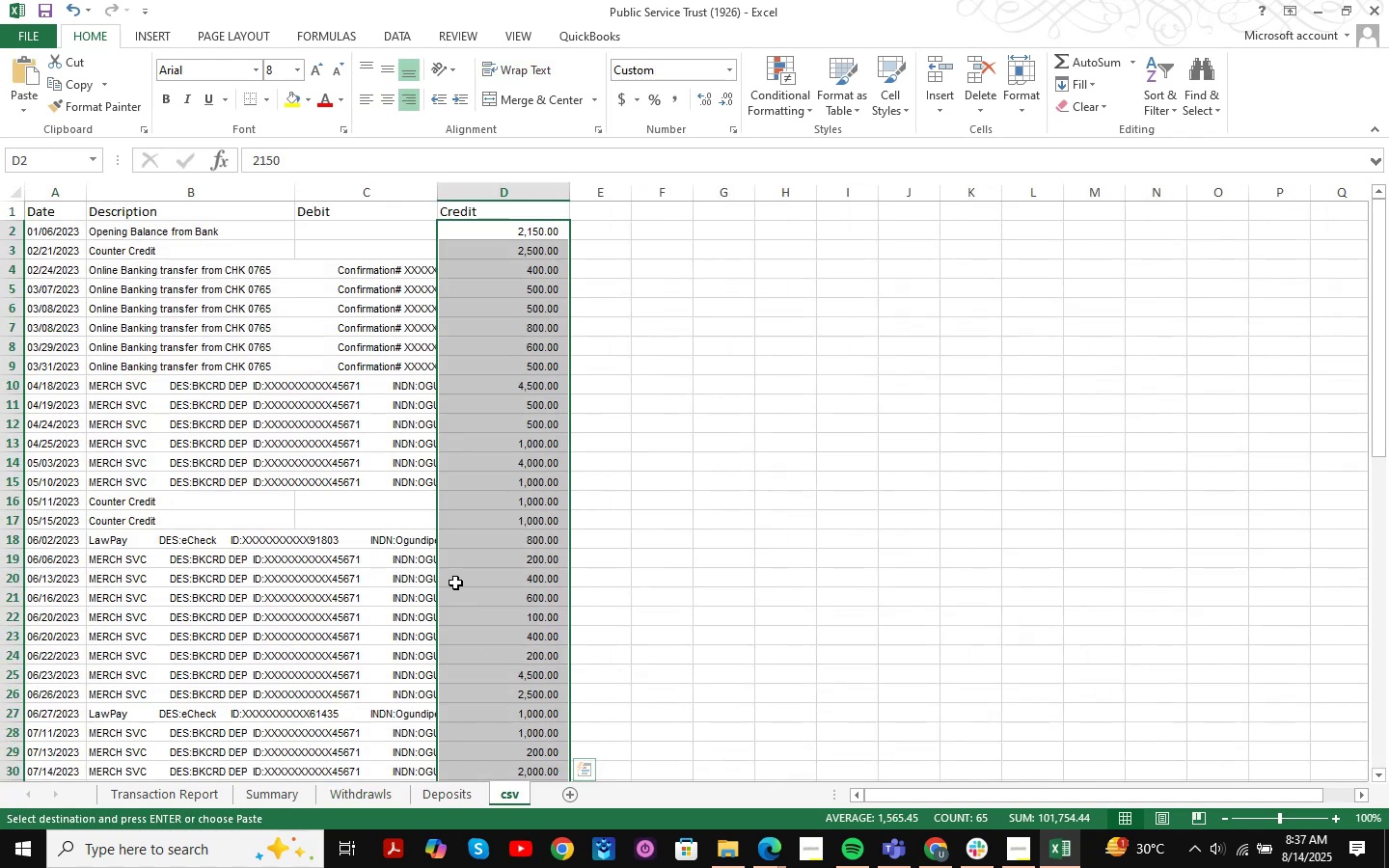 
scroll: coordinate [375, 505], scroll_direction: down, amount: 21.0
 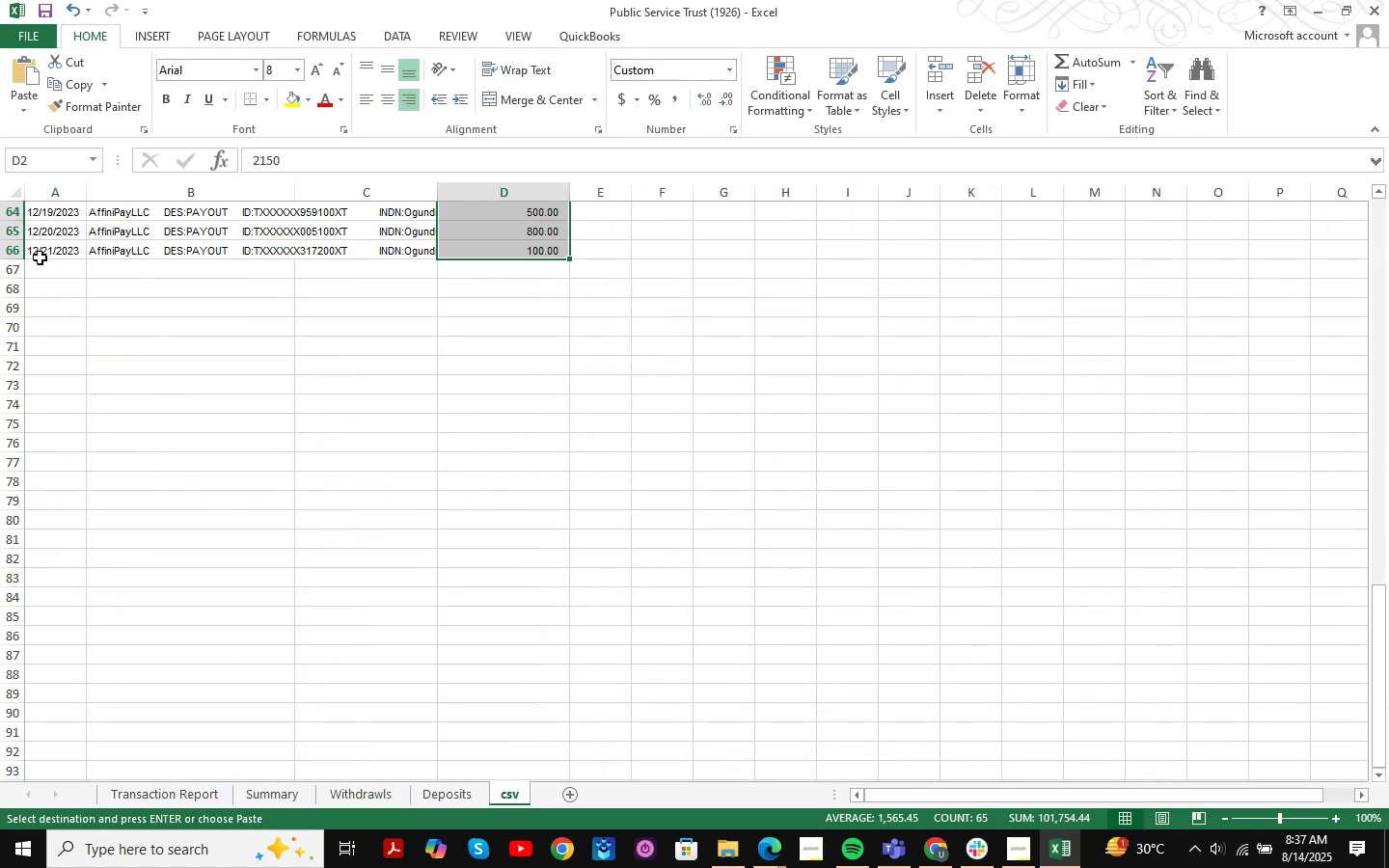 
left_click([57, 267])
 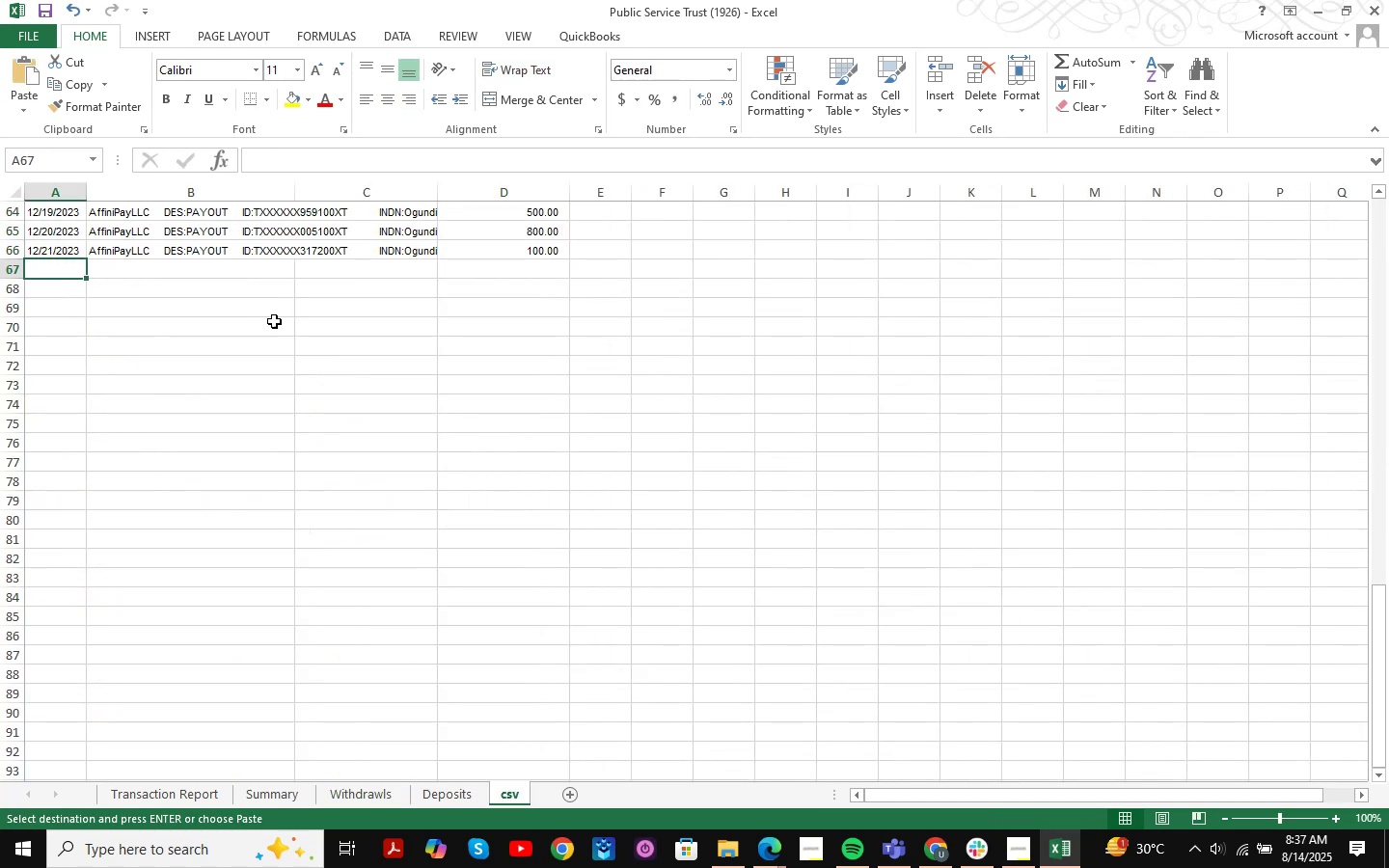 
key(Control+V)
 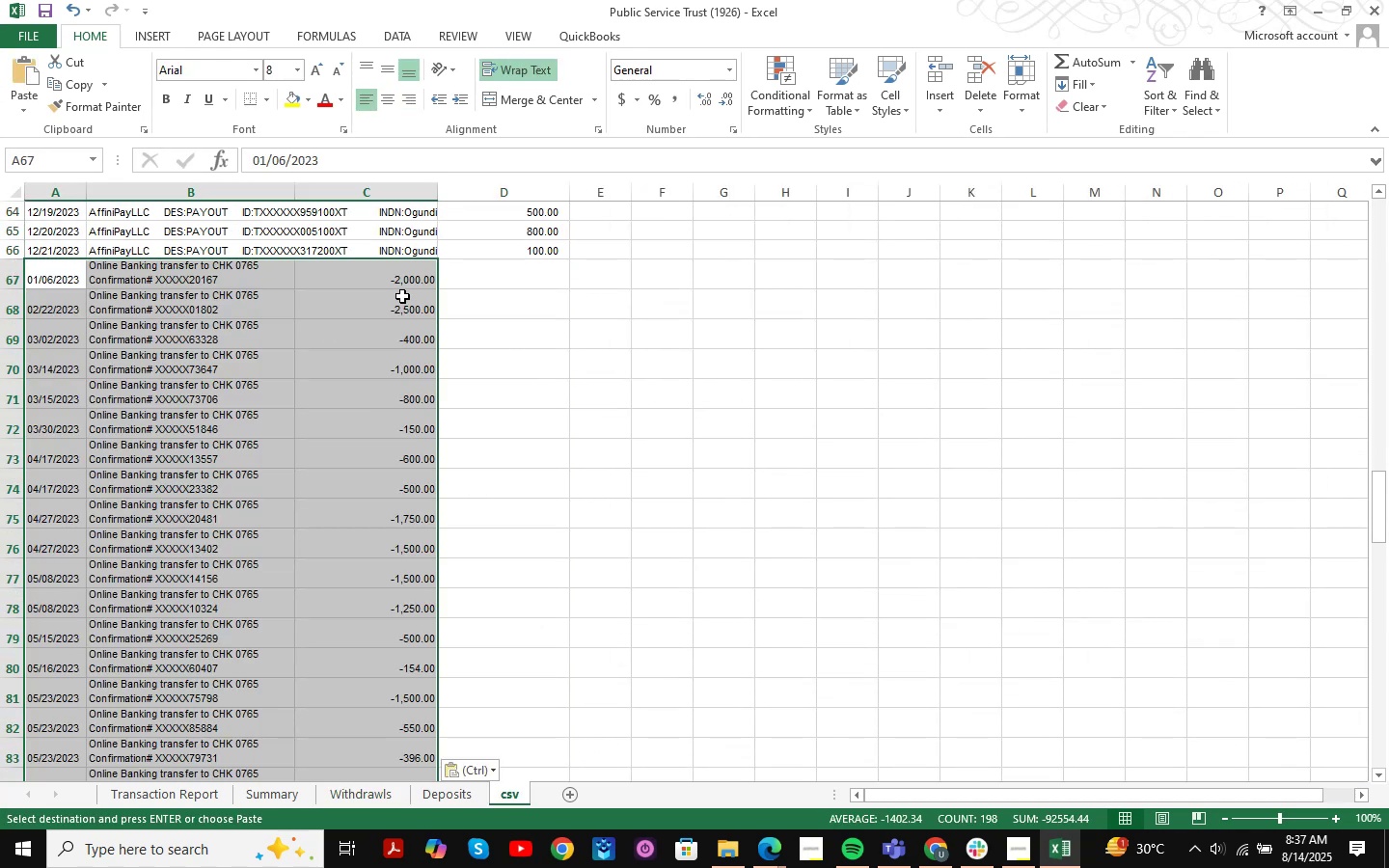 
left_click([402, 284])
 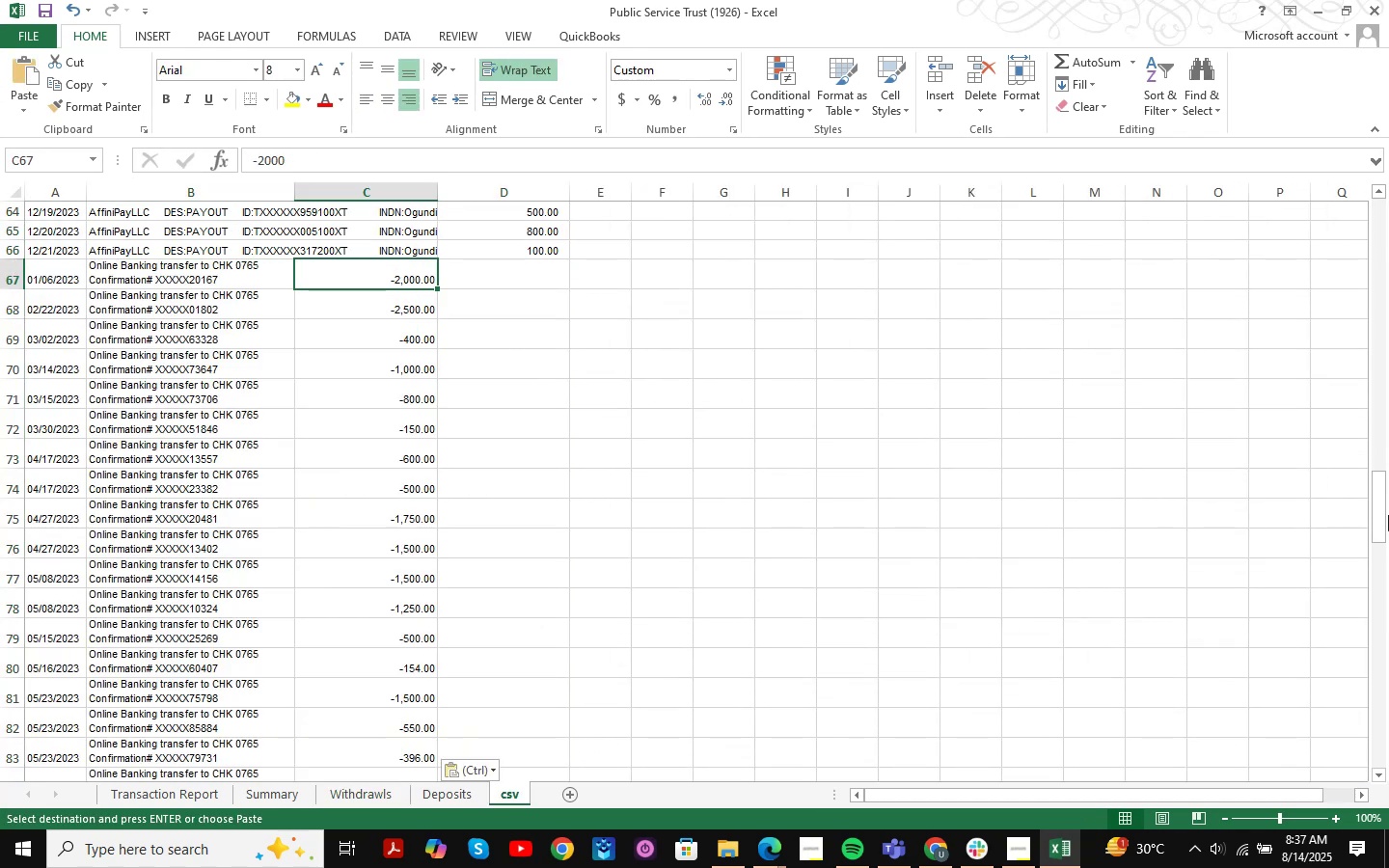 
key(Control+Shift+ArrowDown)
 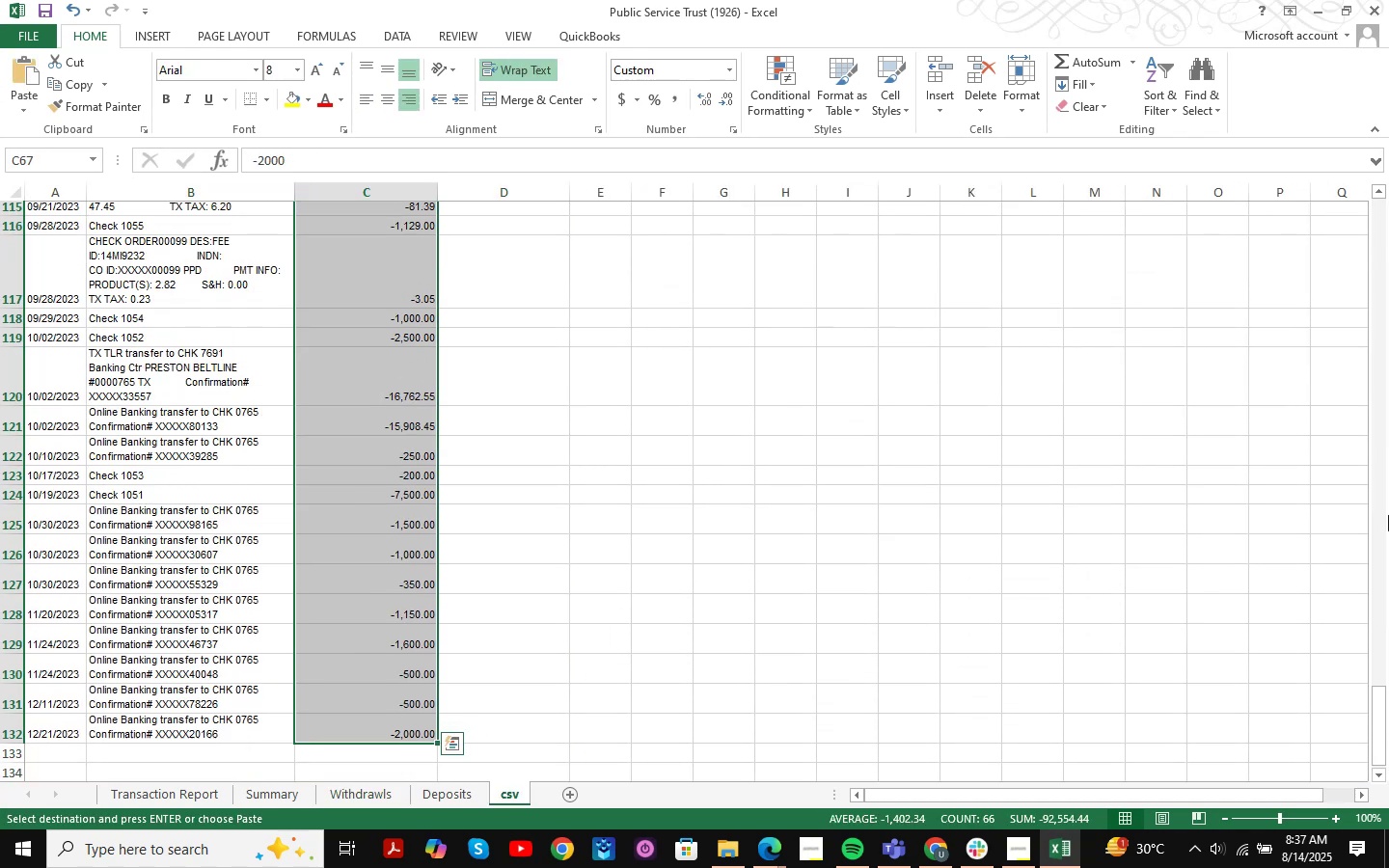 
key(Control+F)
 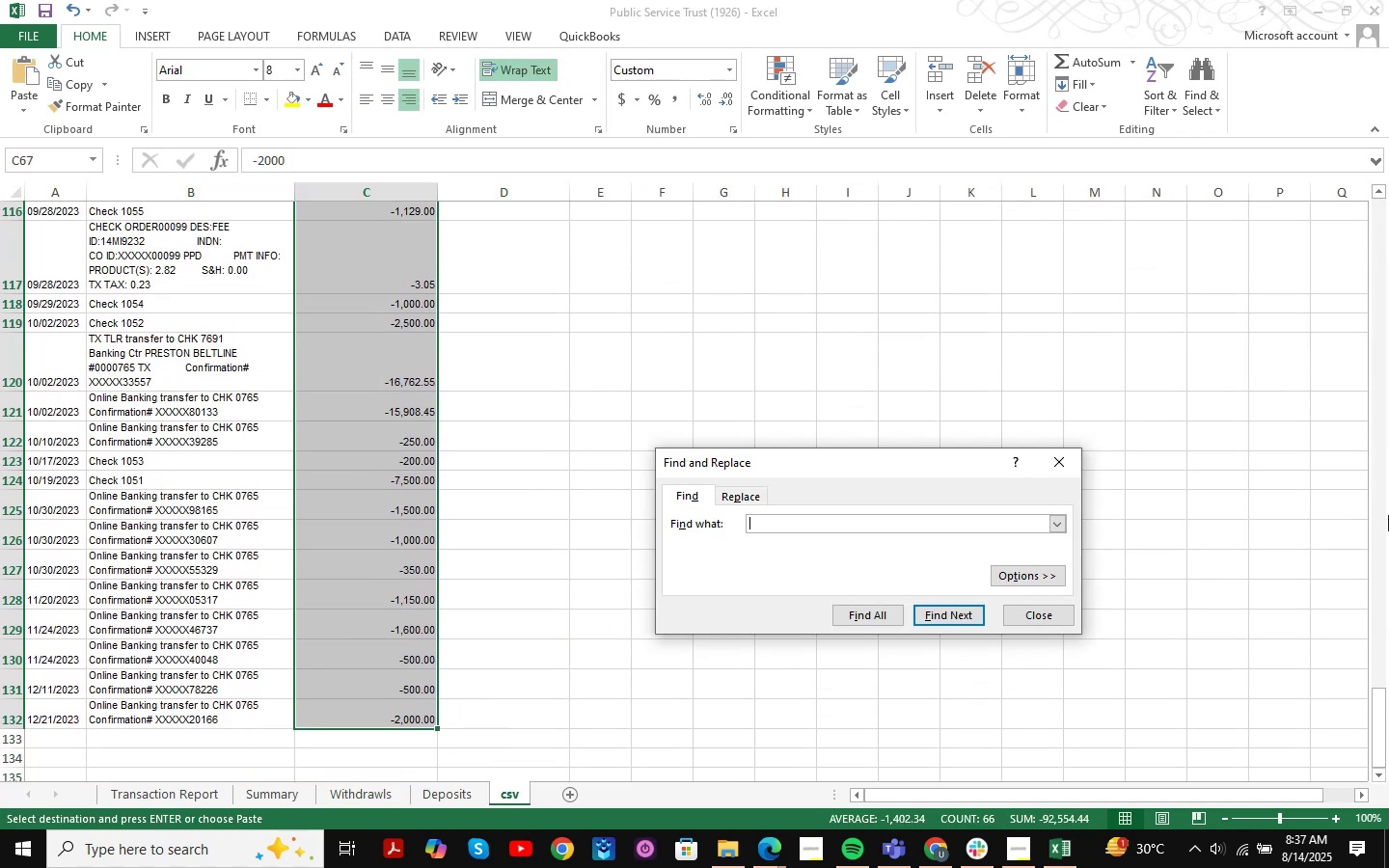 
key(NumpadSubtract)
 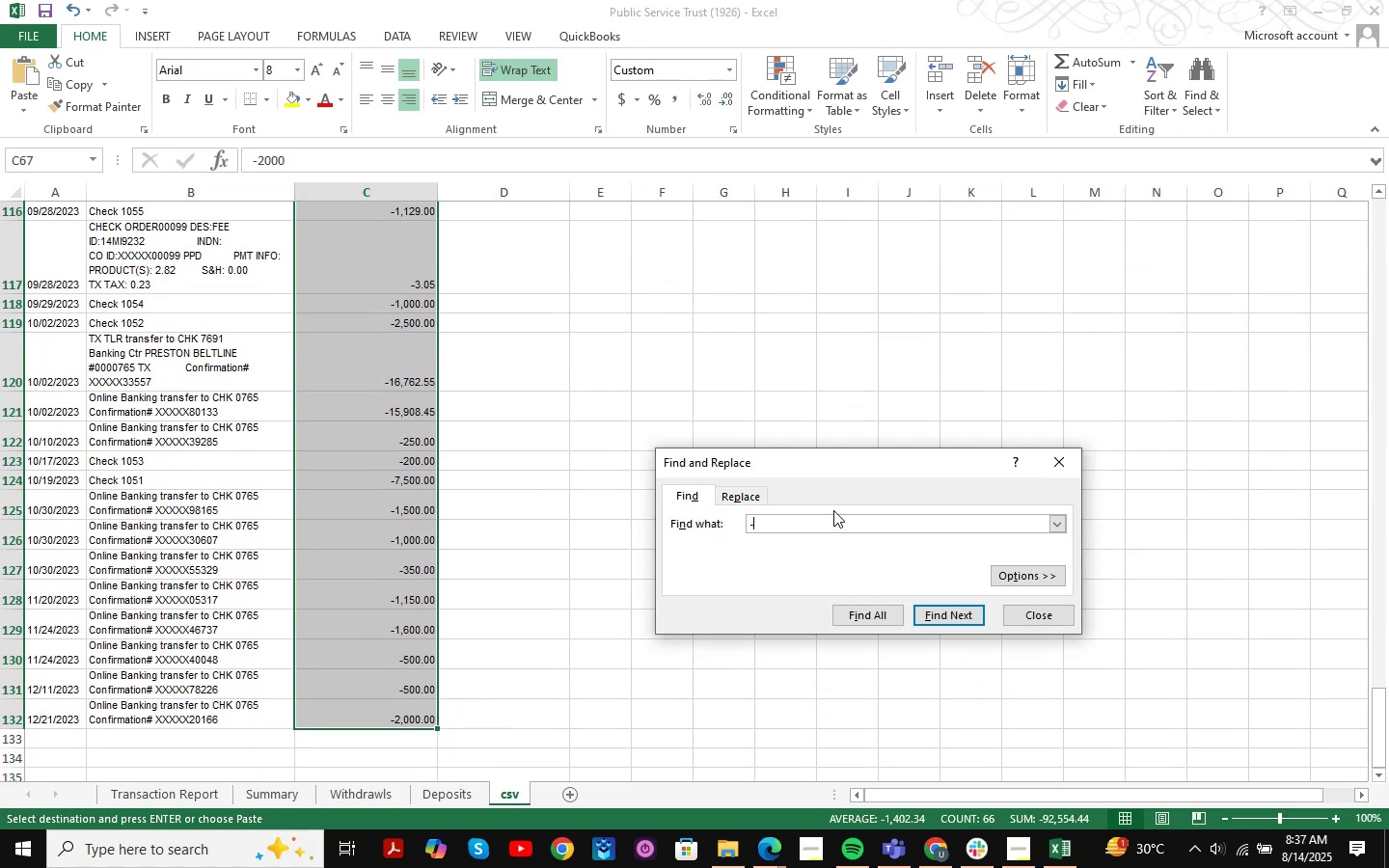 
left_click([758, 497])
 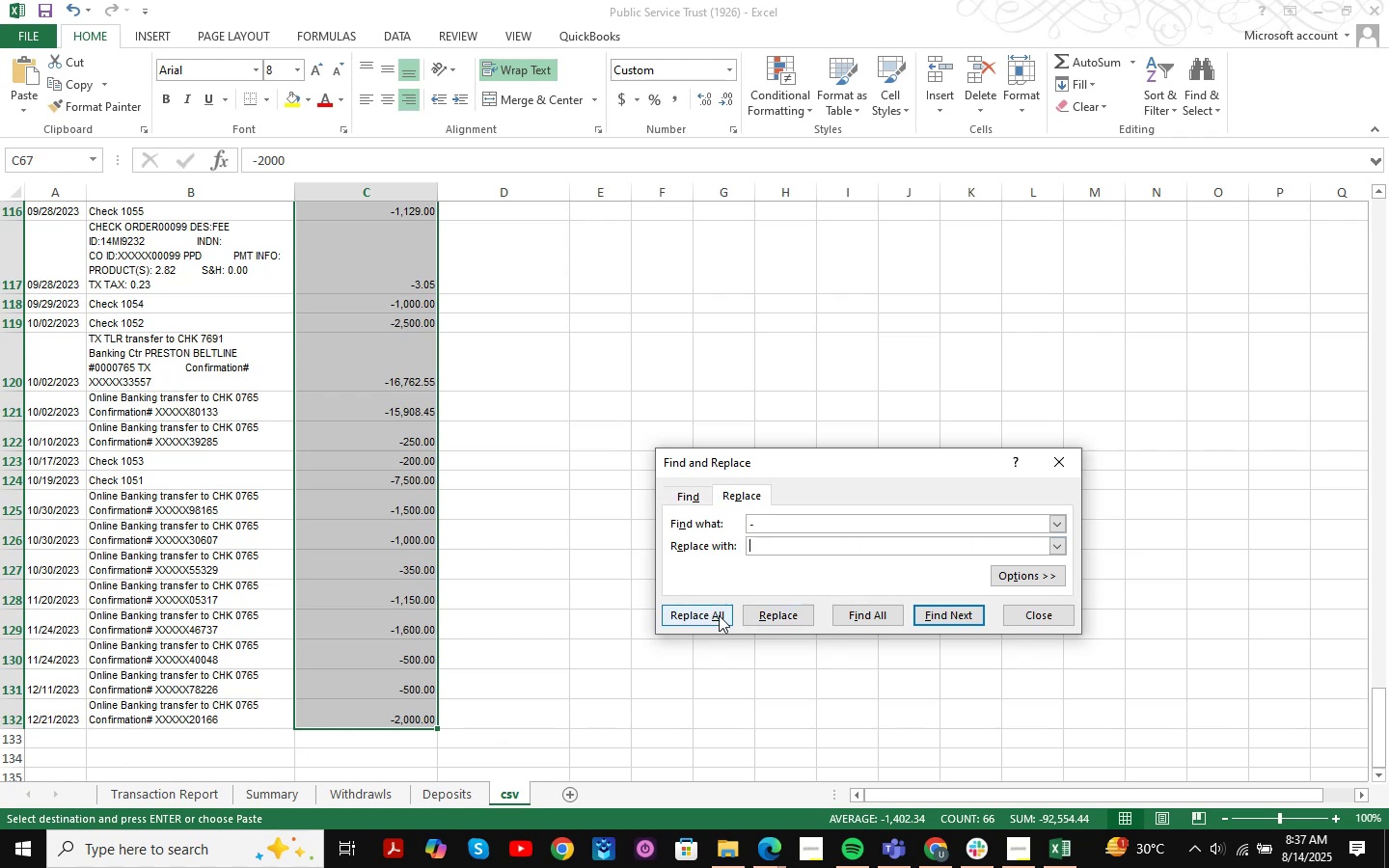 
left_click([706, 620])
 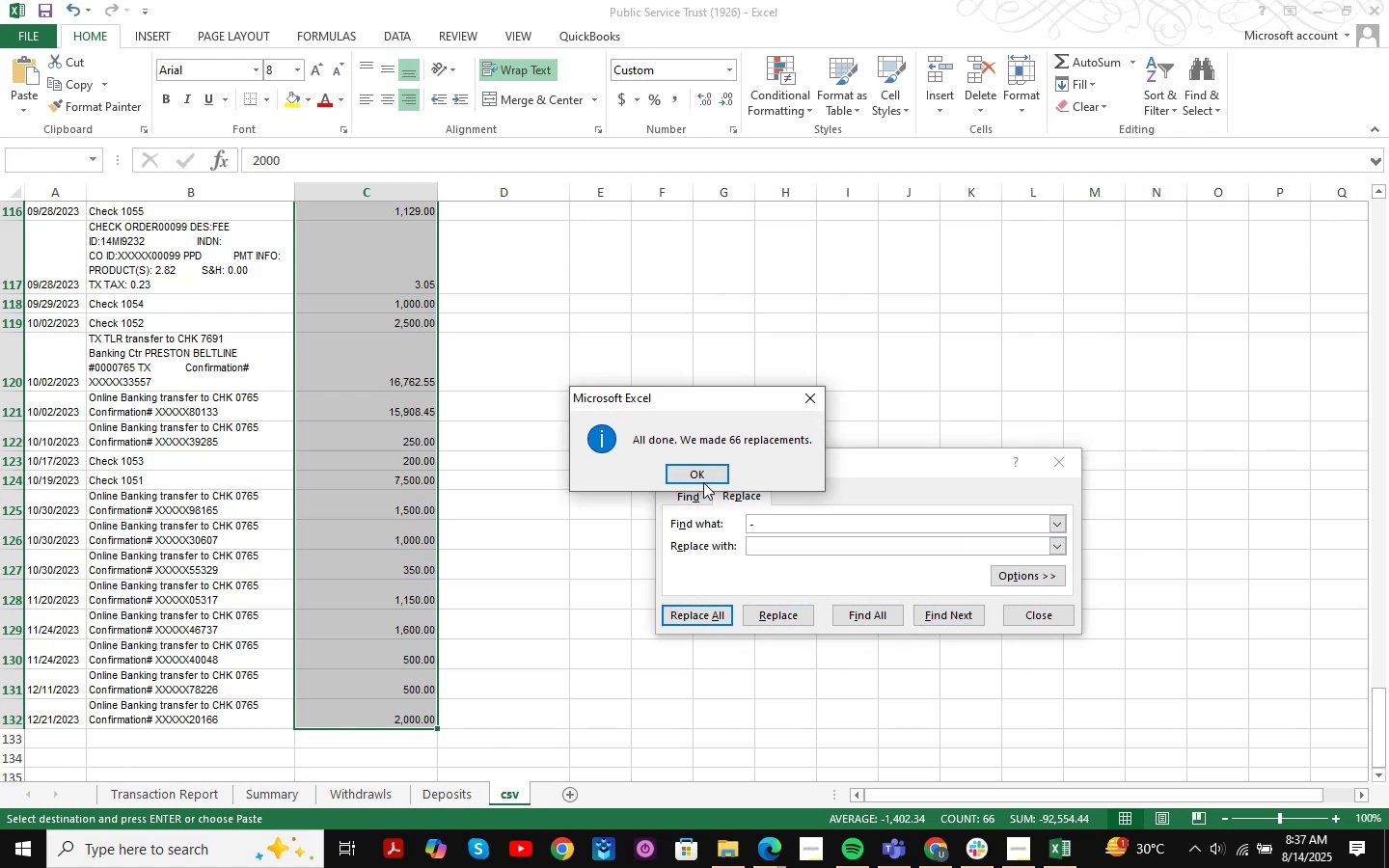 
double_click([712, 466])
 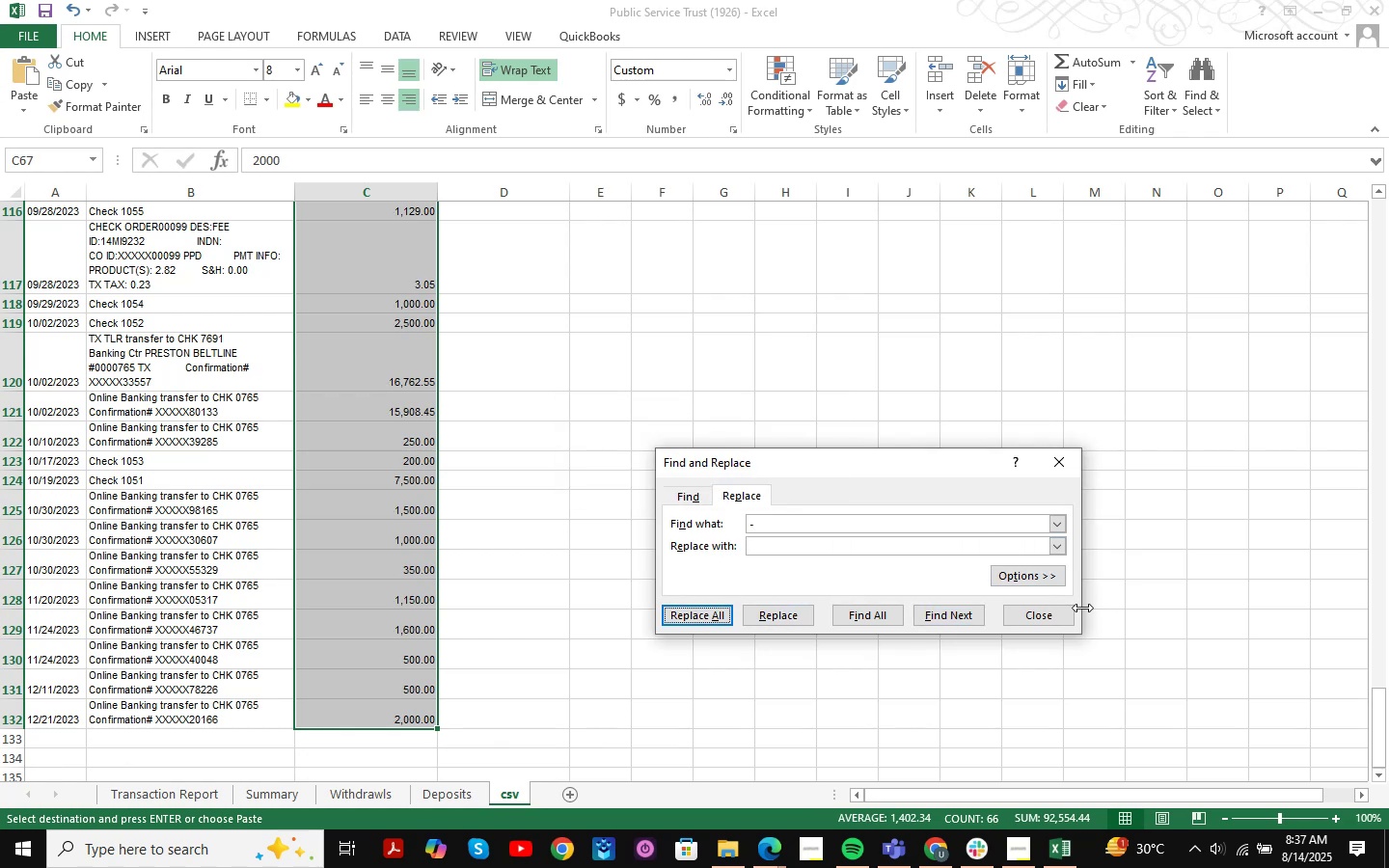 
left_click([1066, 611])
 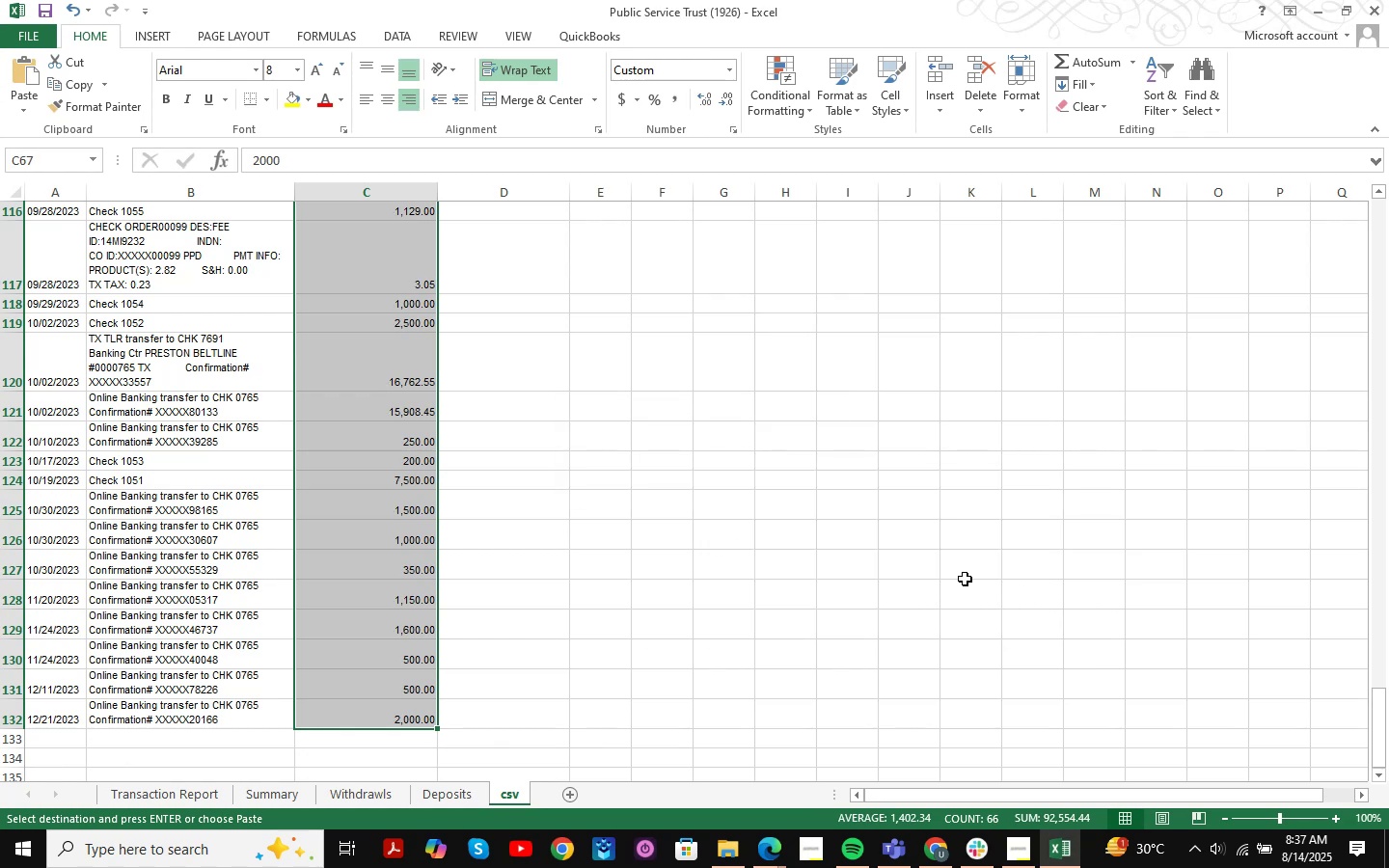 
scroll: coordinate [1243, 577], scroll_direction: up, amount: 21.0
 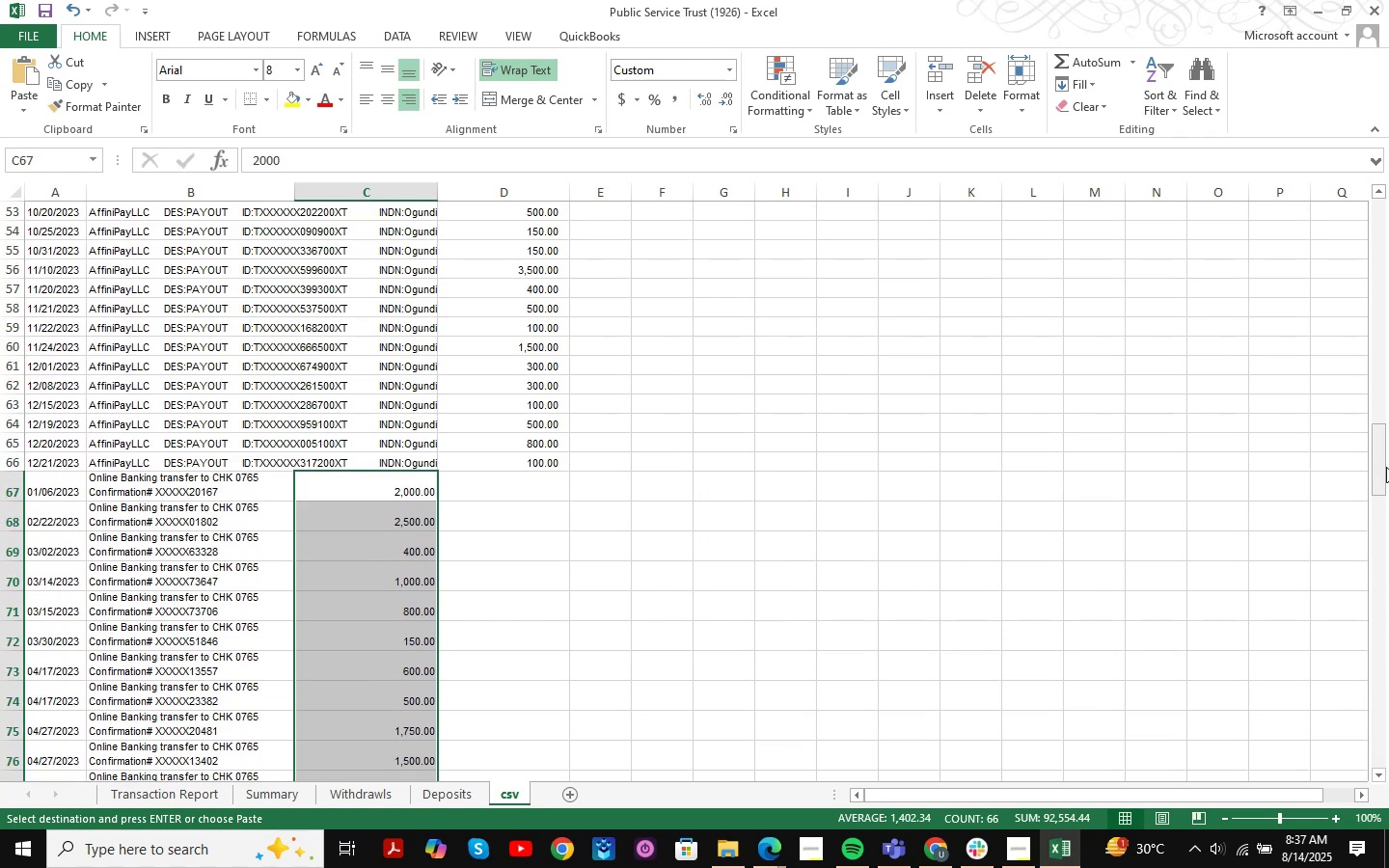 
left_click_drag(start_coordinate=[1383, 473], to_coordinate=[1349, 207])
 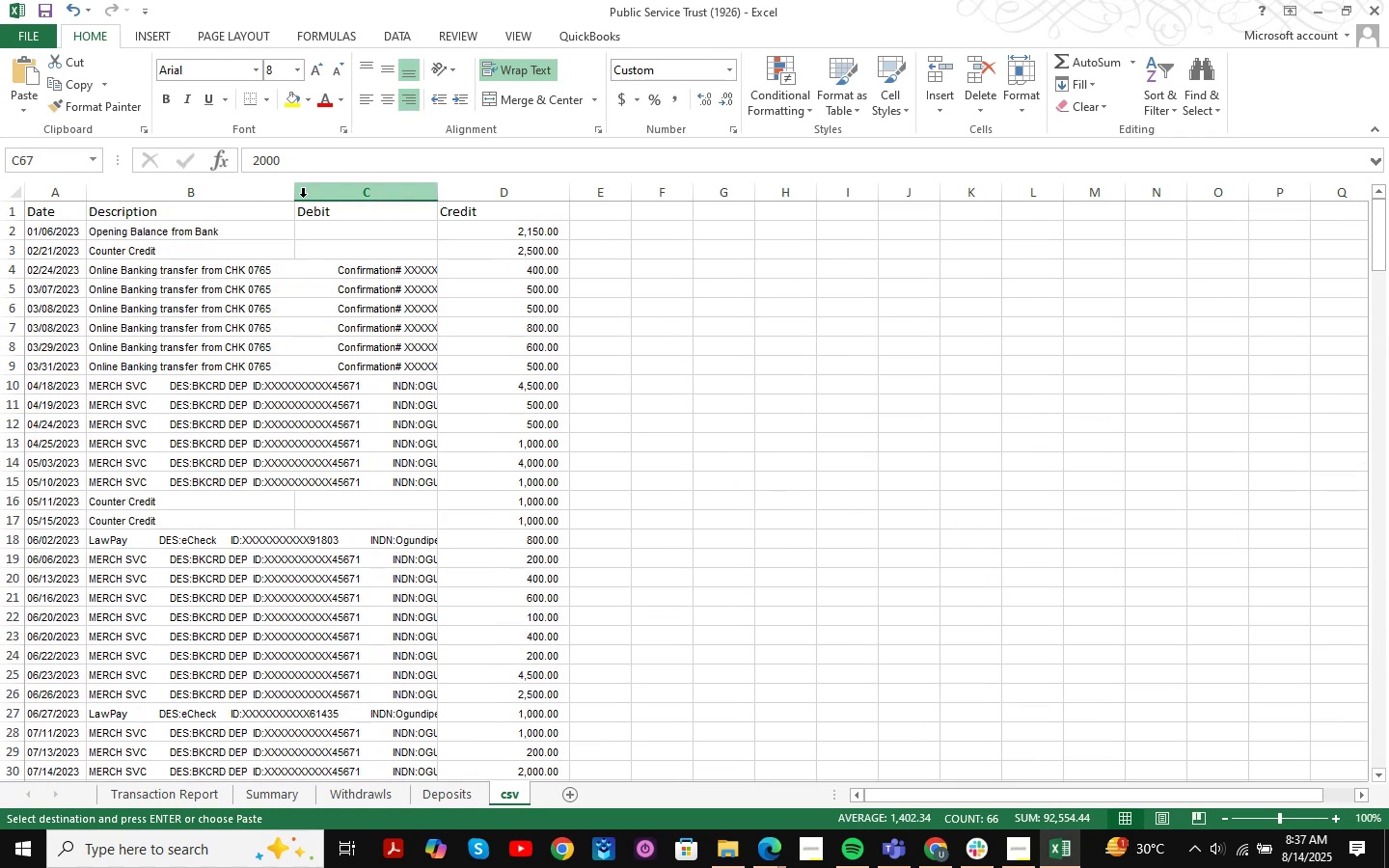 
left_click_drag(start_coordinate=[296, 197], to_coordinate=[662, 203])
 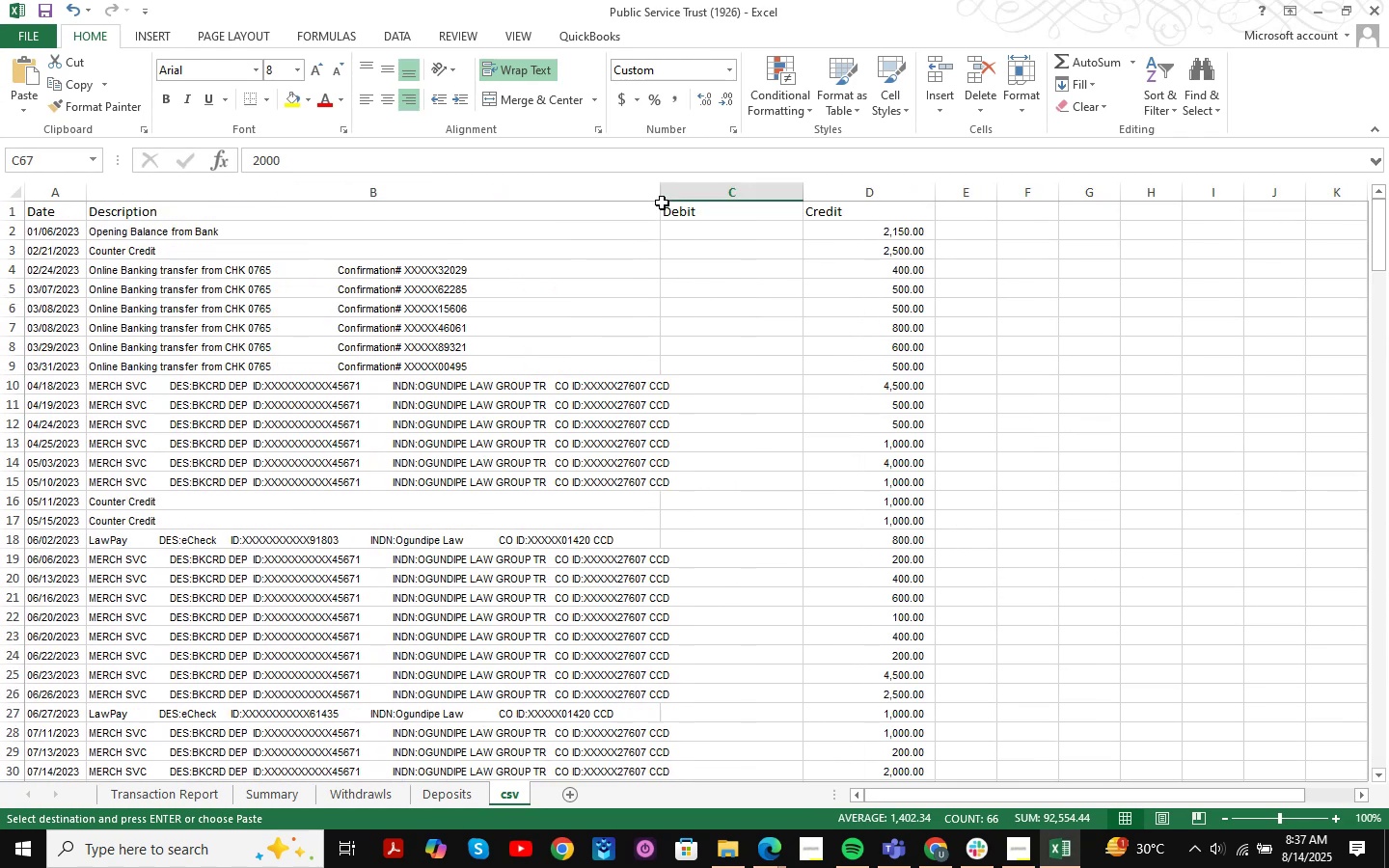 
scroll: coordinate [595, 477], scroll_direction: down, amount: 34.0
 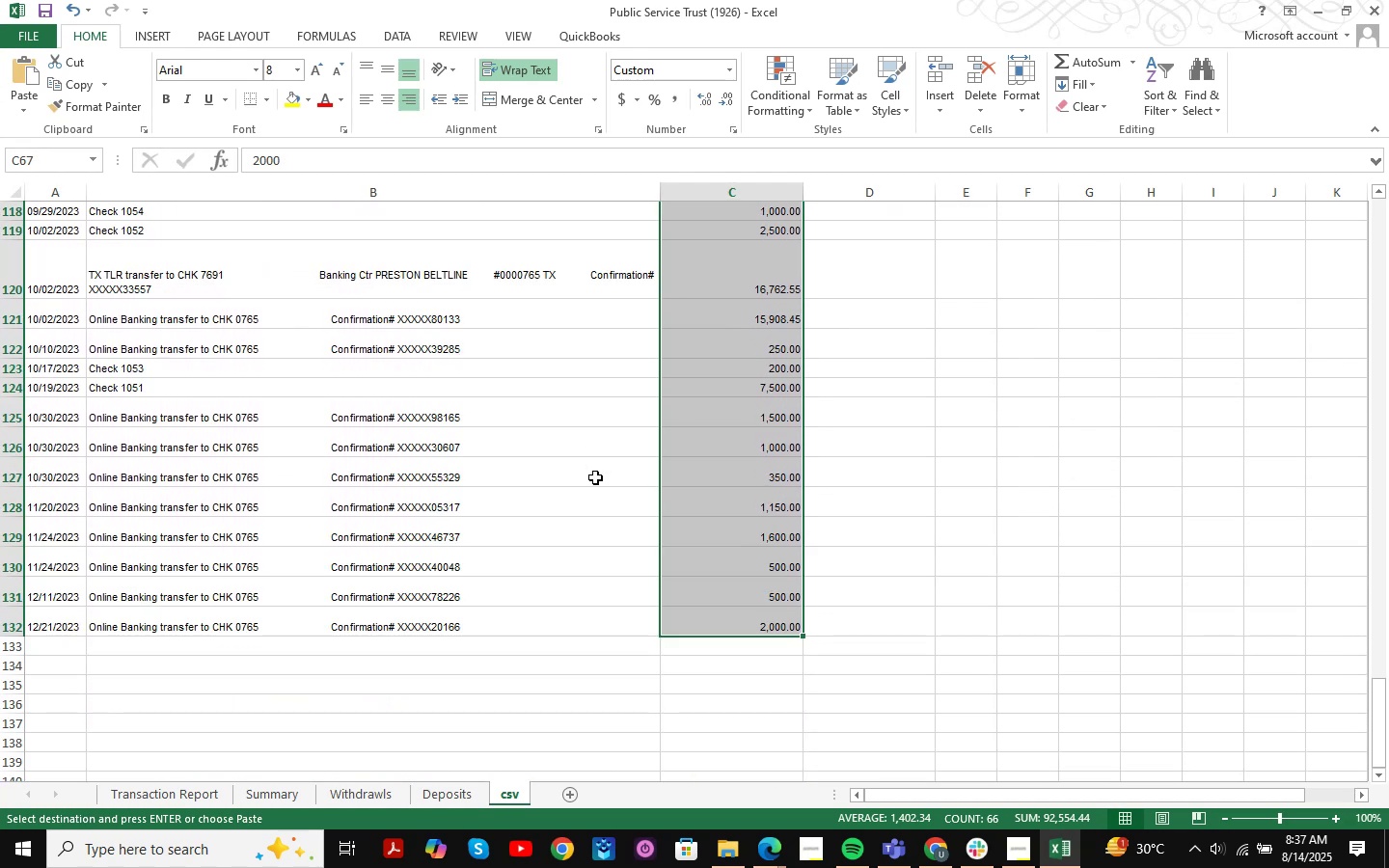 
scroll: coordinate [1314, 479], scroll_direction: up, amount: 31.0
 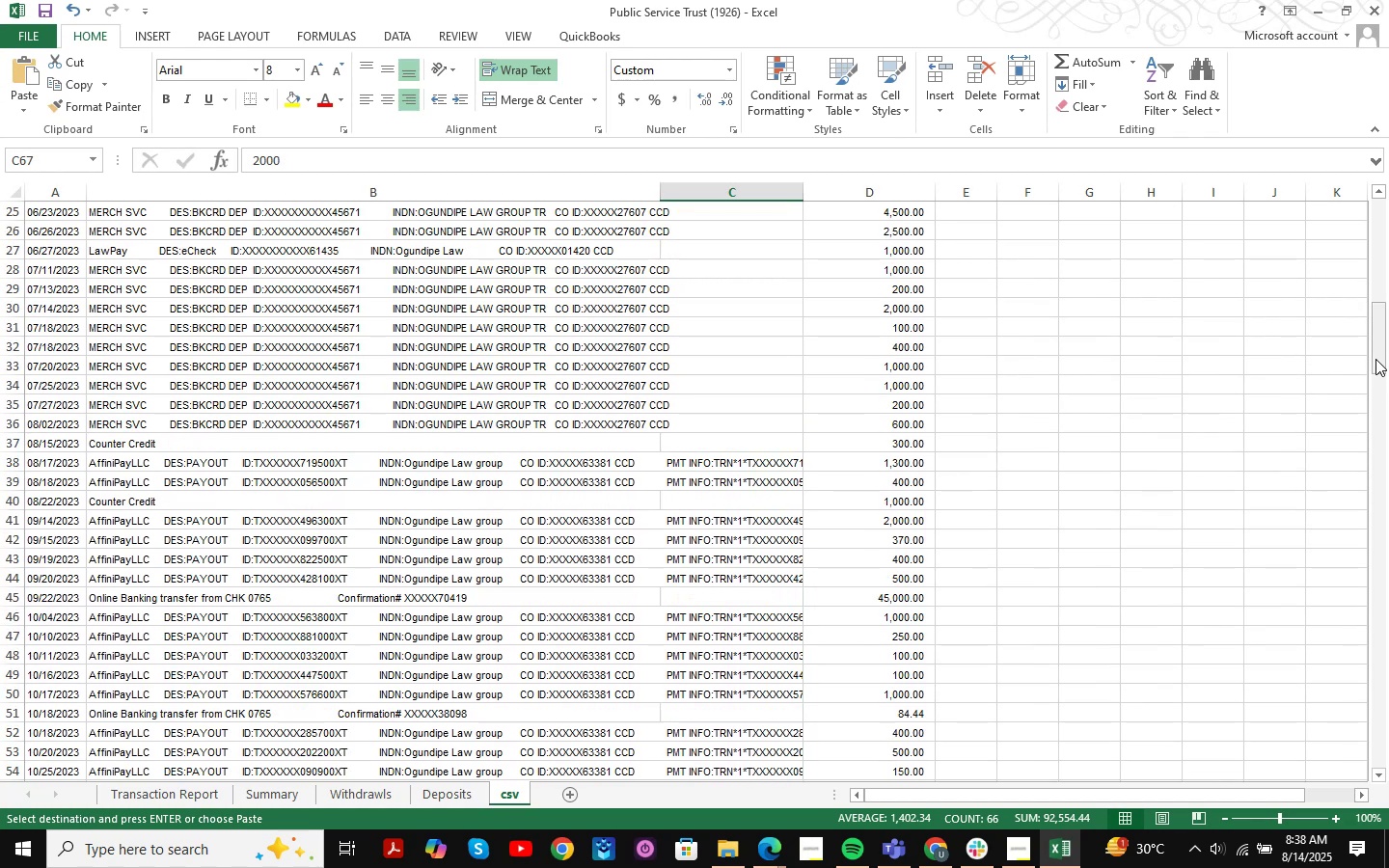 
left_click_drag(start_coordinate=[1376, 350], to_coordinate=[1356, 233])
 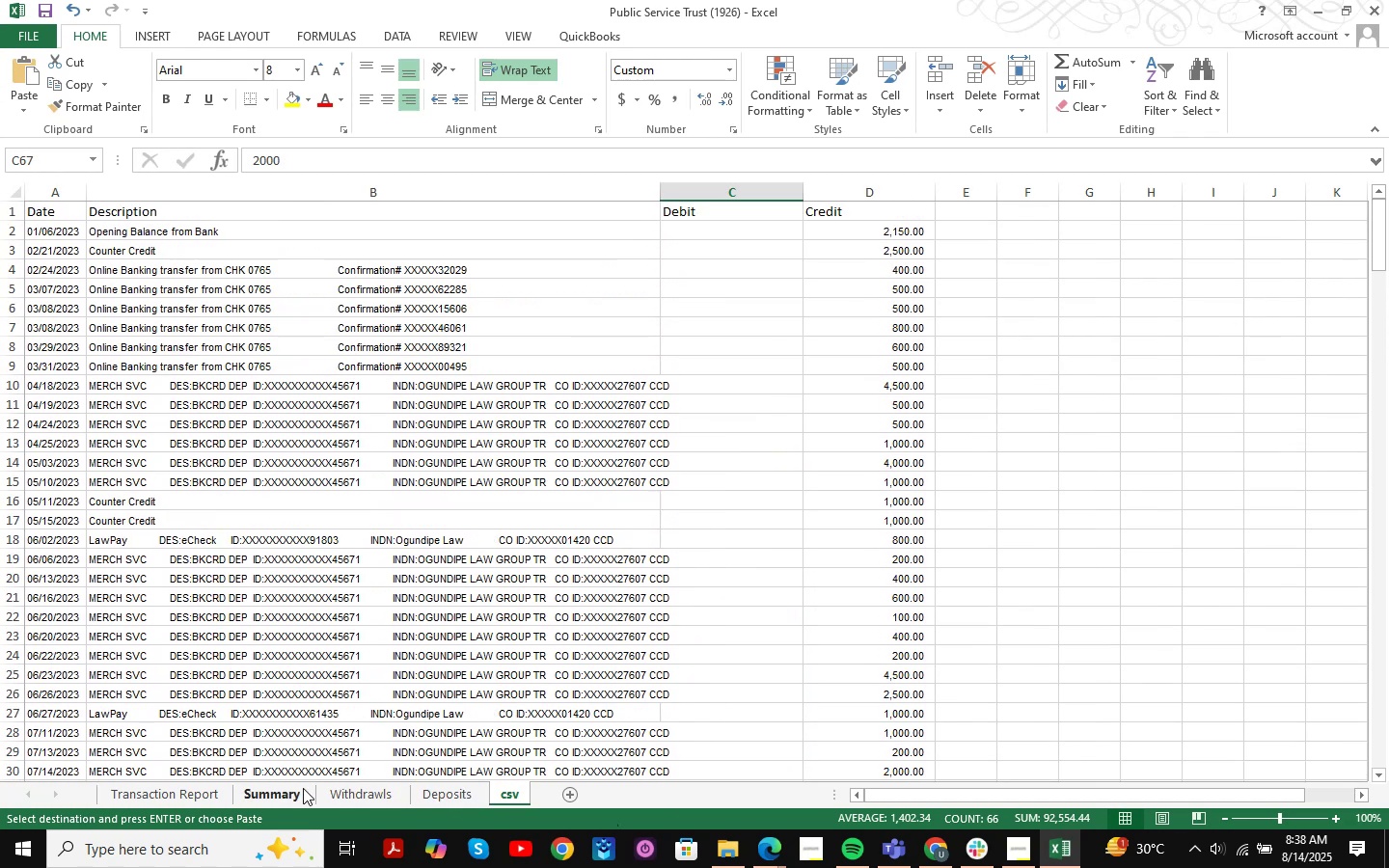 
left_click([303, 788])
 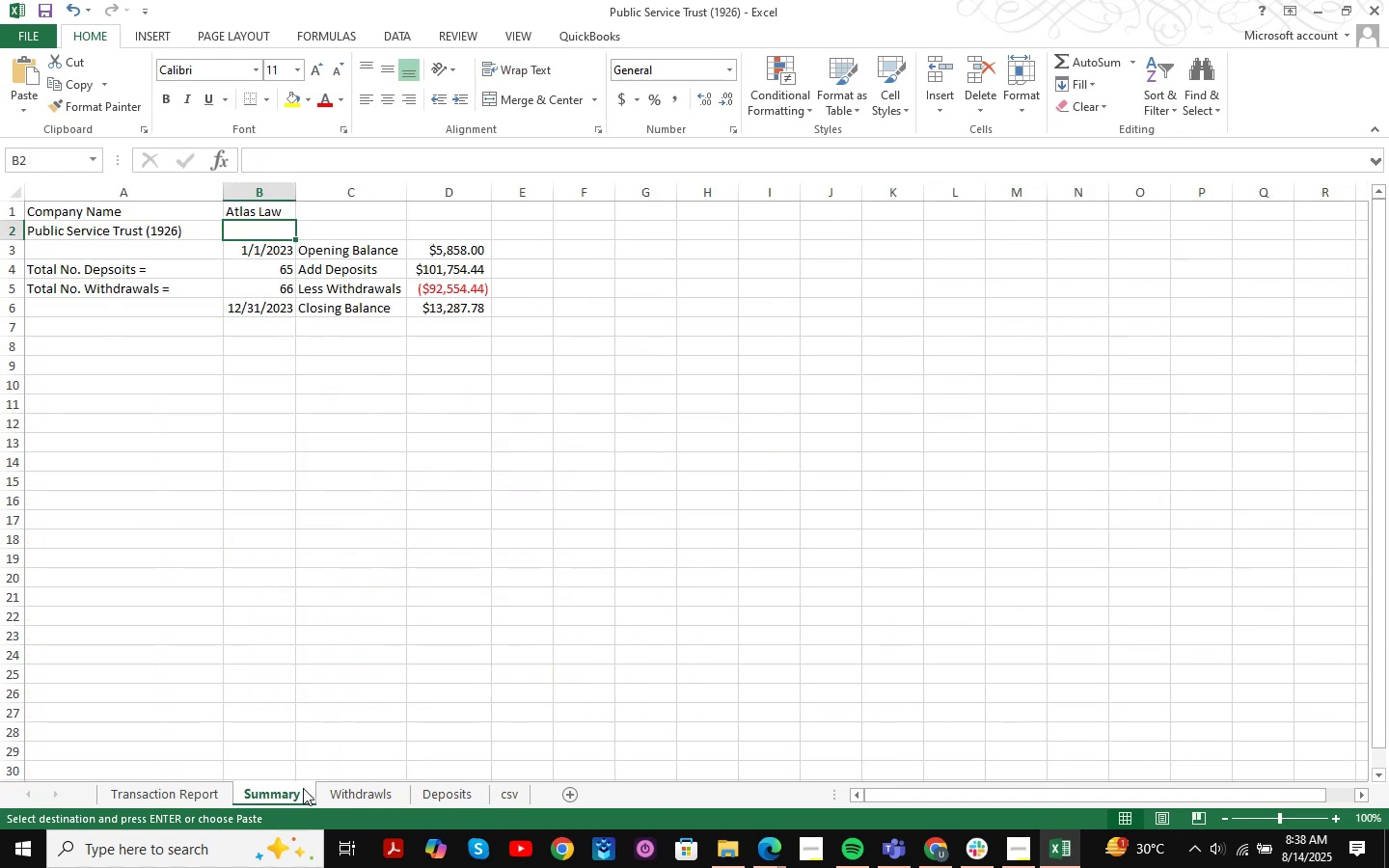 
left_click([303, 788])
 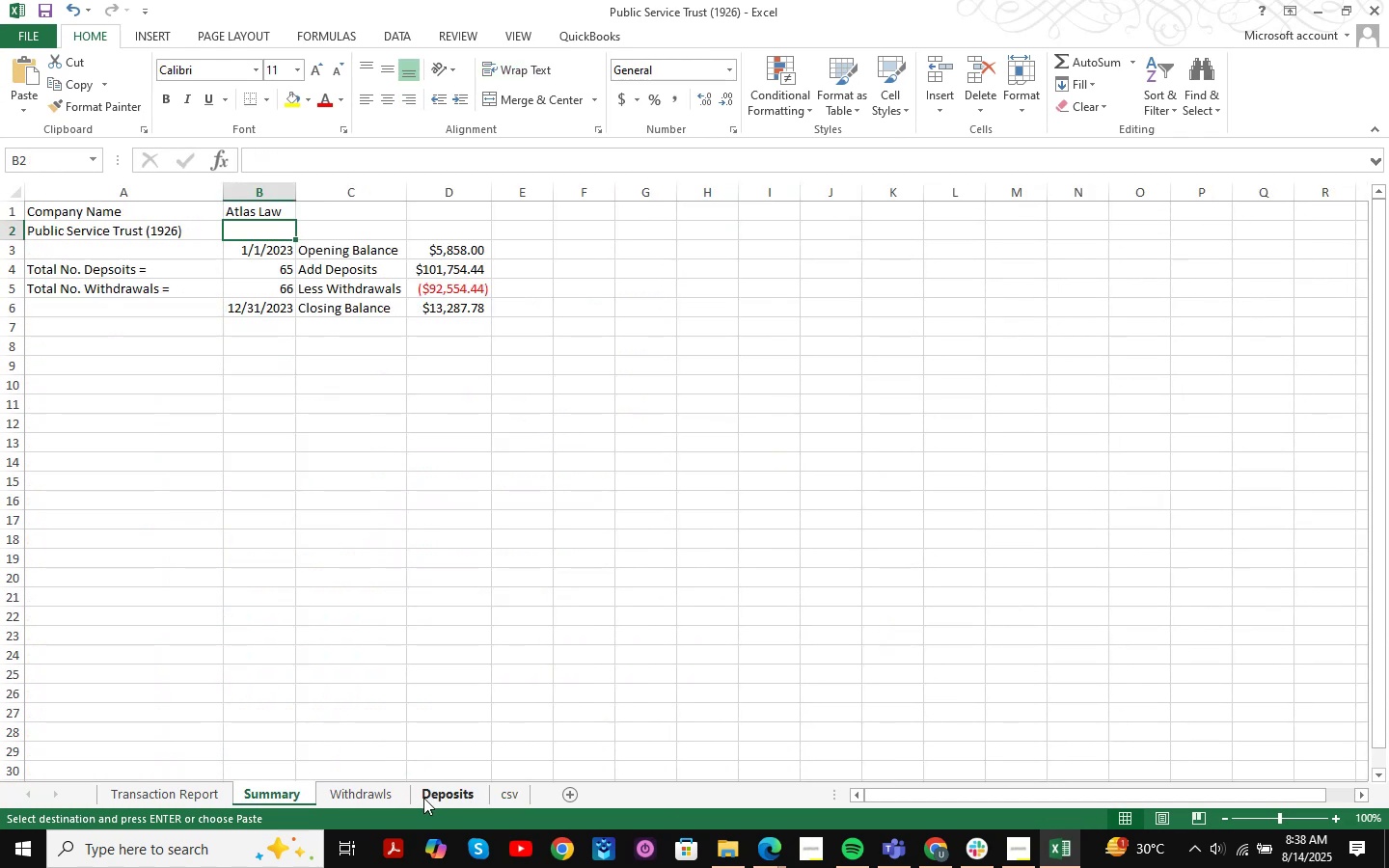 
double_click([458, 792])
 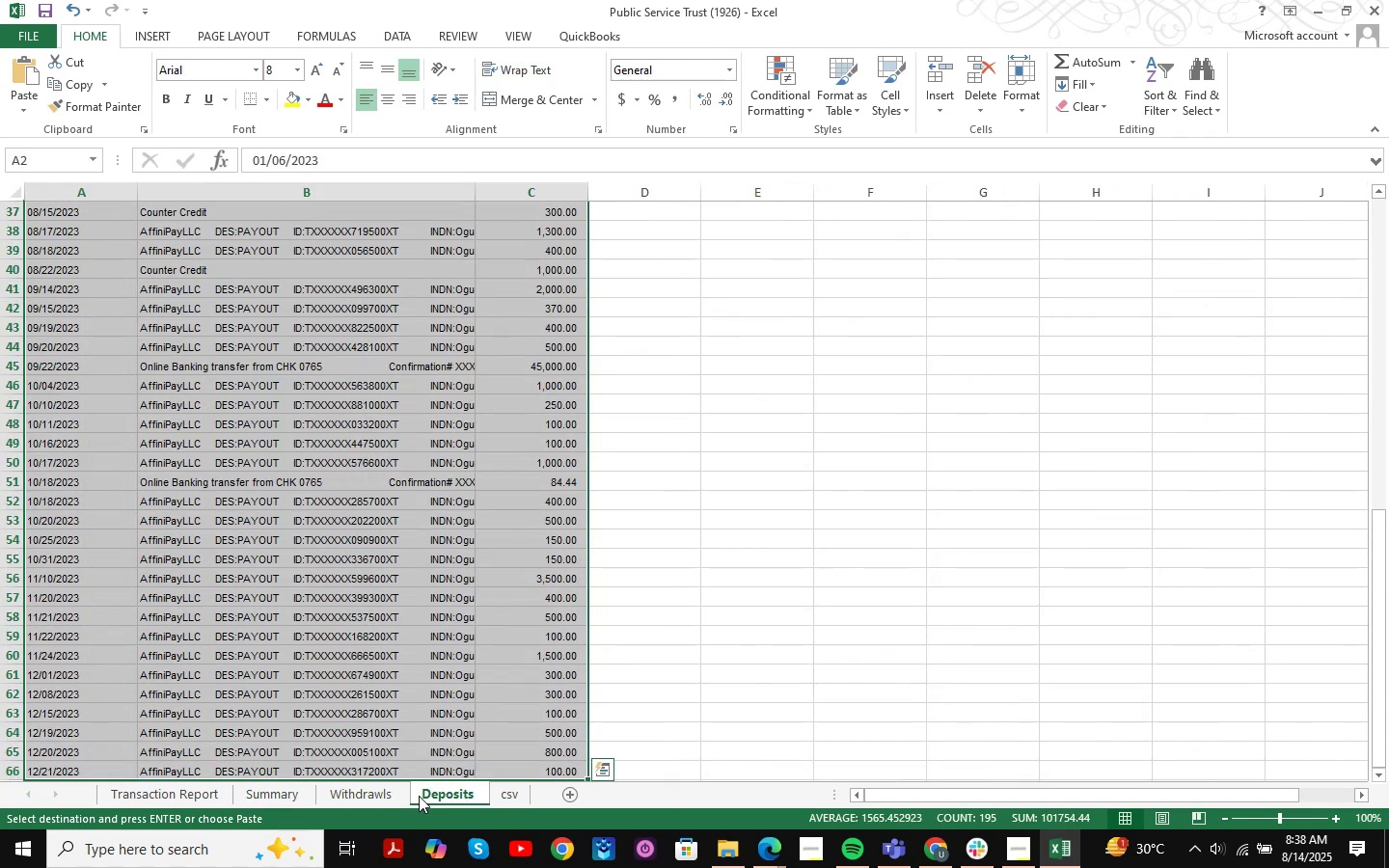 
scroll: coordinate [606, 479], scroll_direction: up, amount: 19.0
 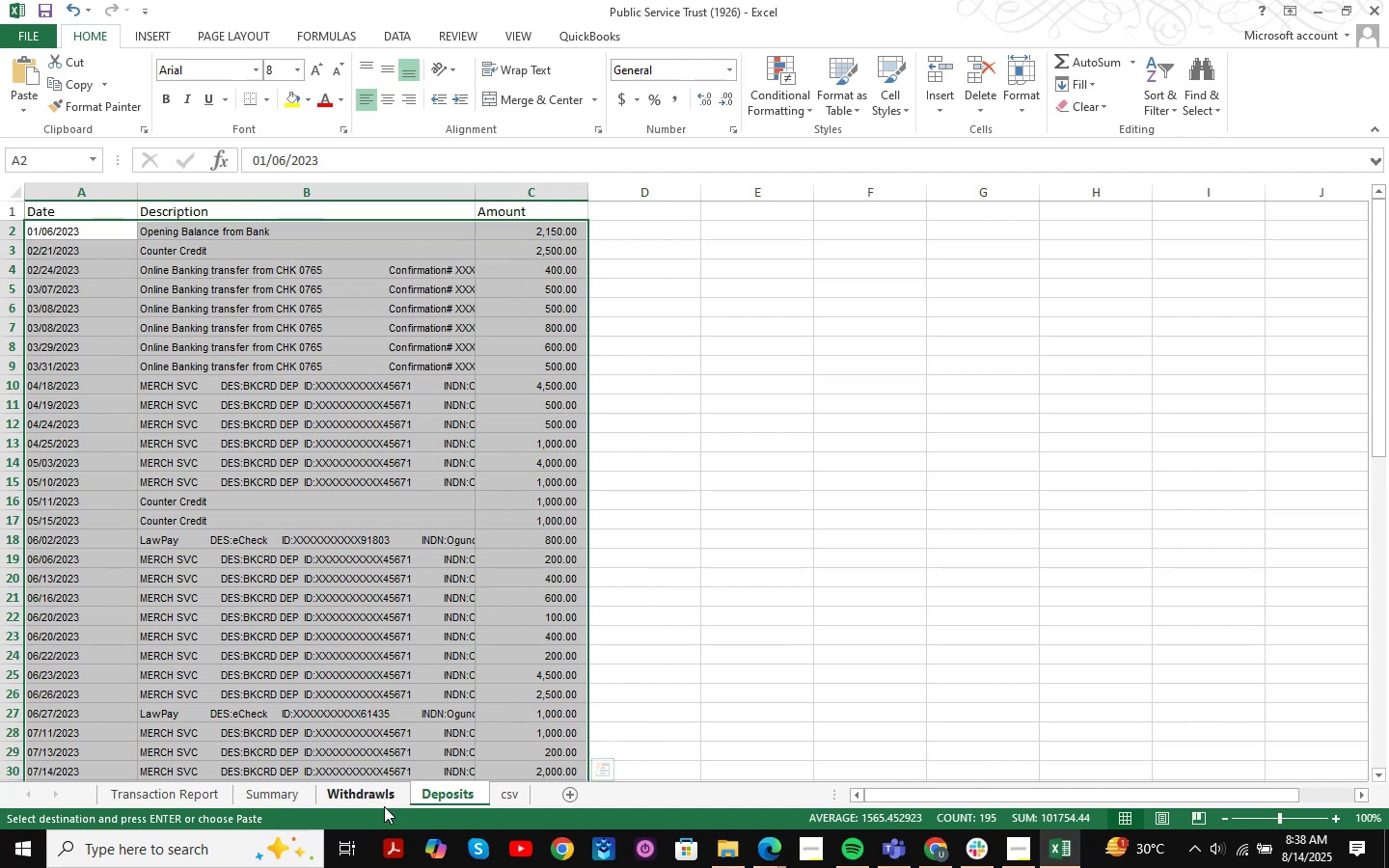 
left_click([383, 800])
 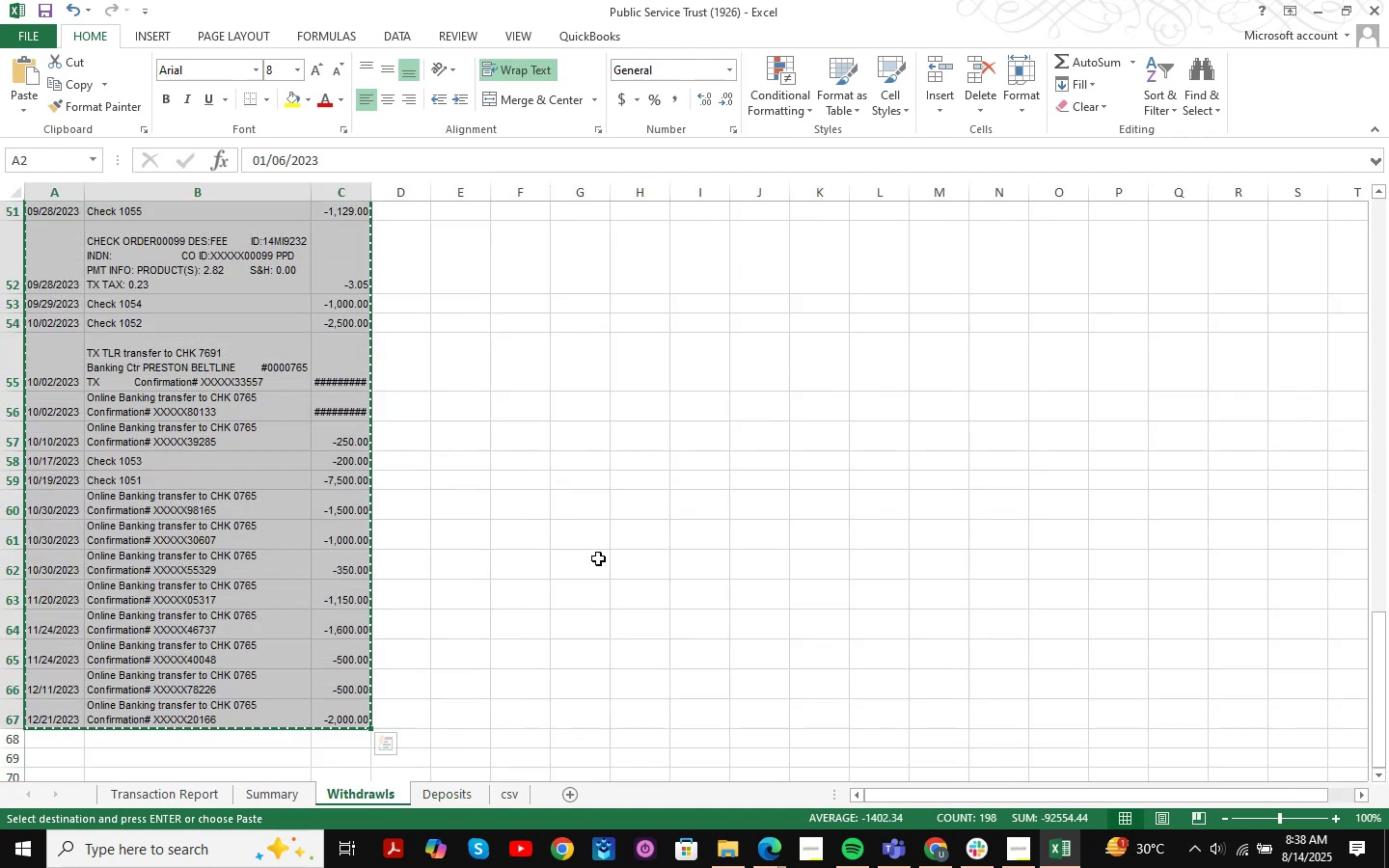 
scroll: coordinate [598, 558], scroll_direction: up, amount: 19.0
 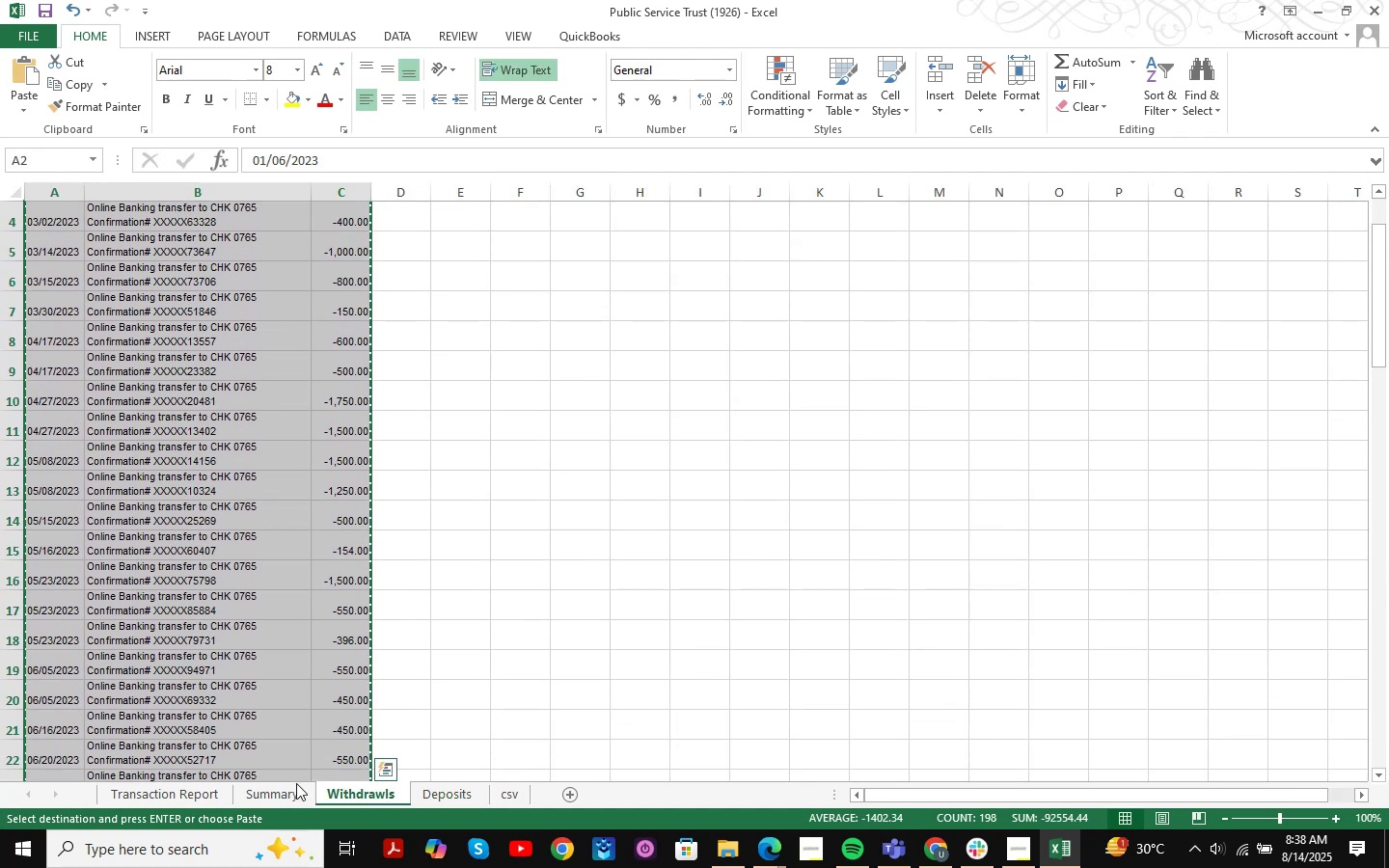 
left_click([293, 784])
 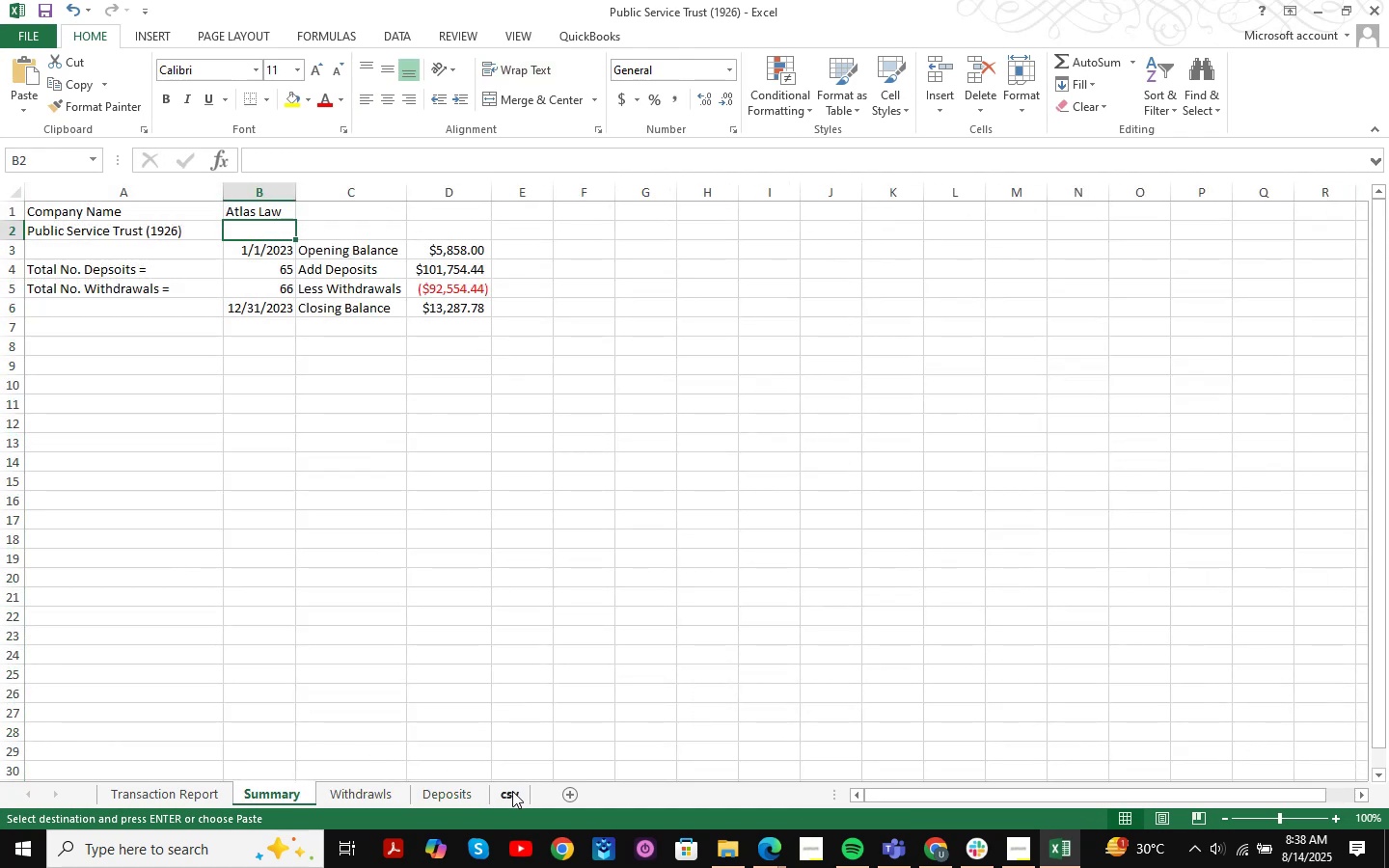 
left_click([512, 791])
 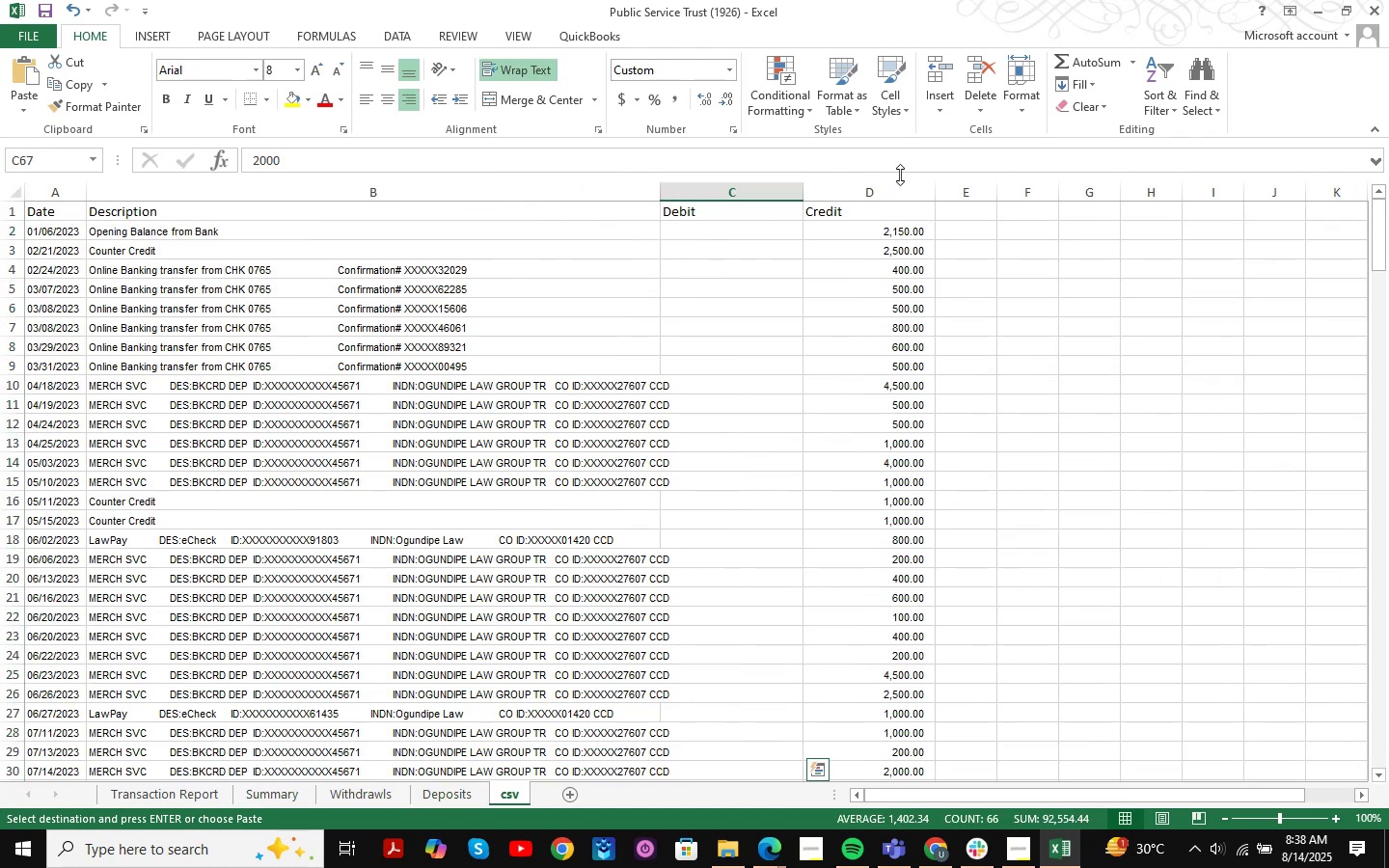 
scroll: coordinate [937, 280], scroll_direction: up, amount: 5.0
 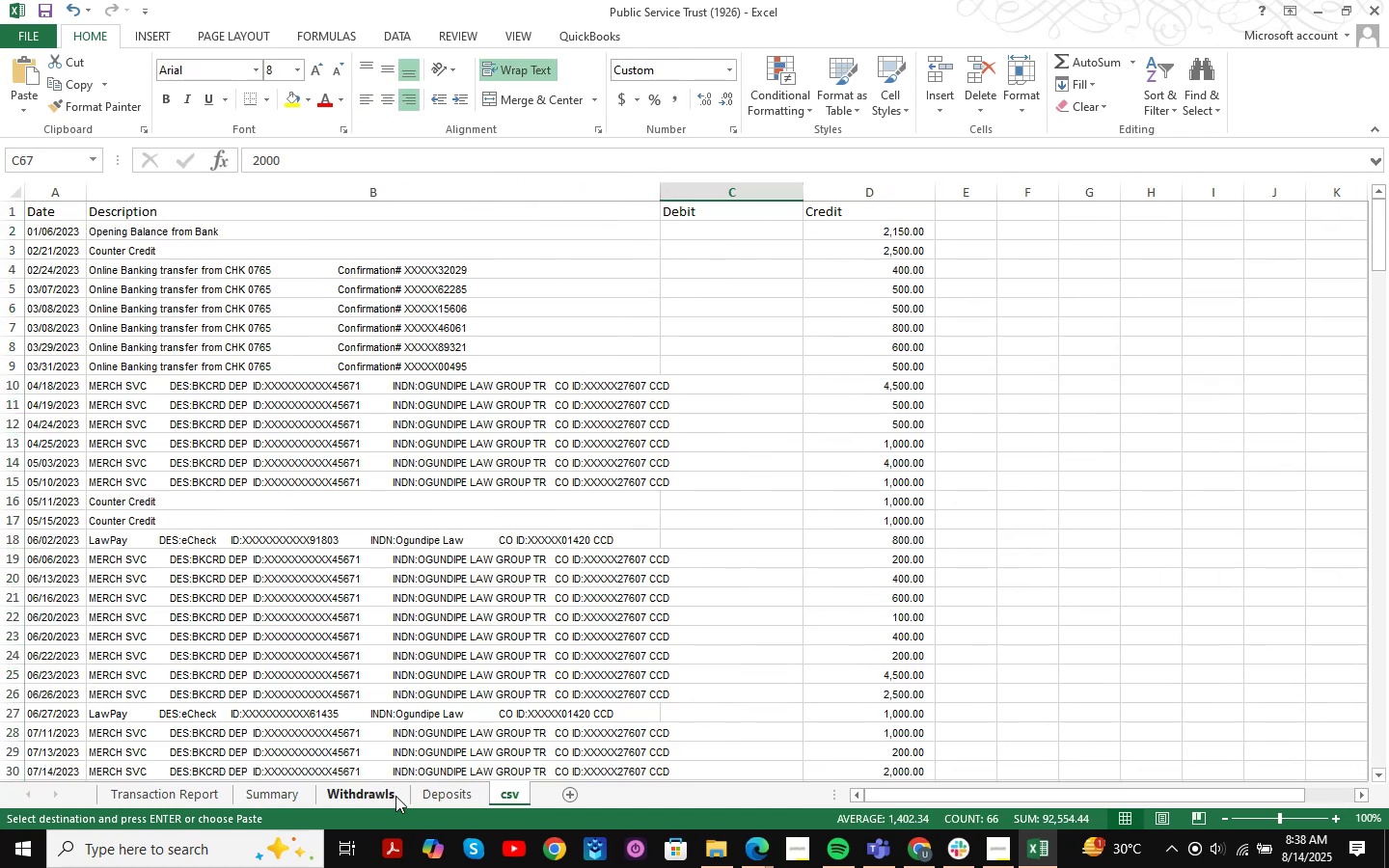 
left_click([389, 796])
 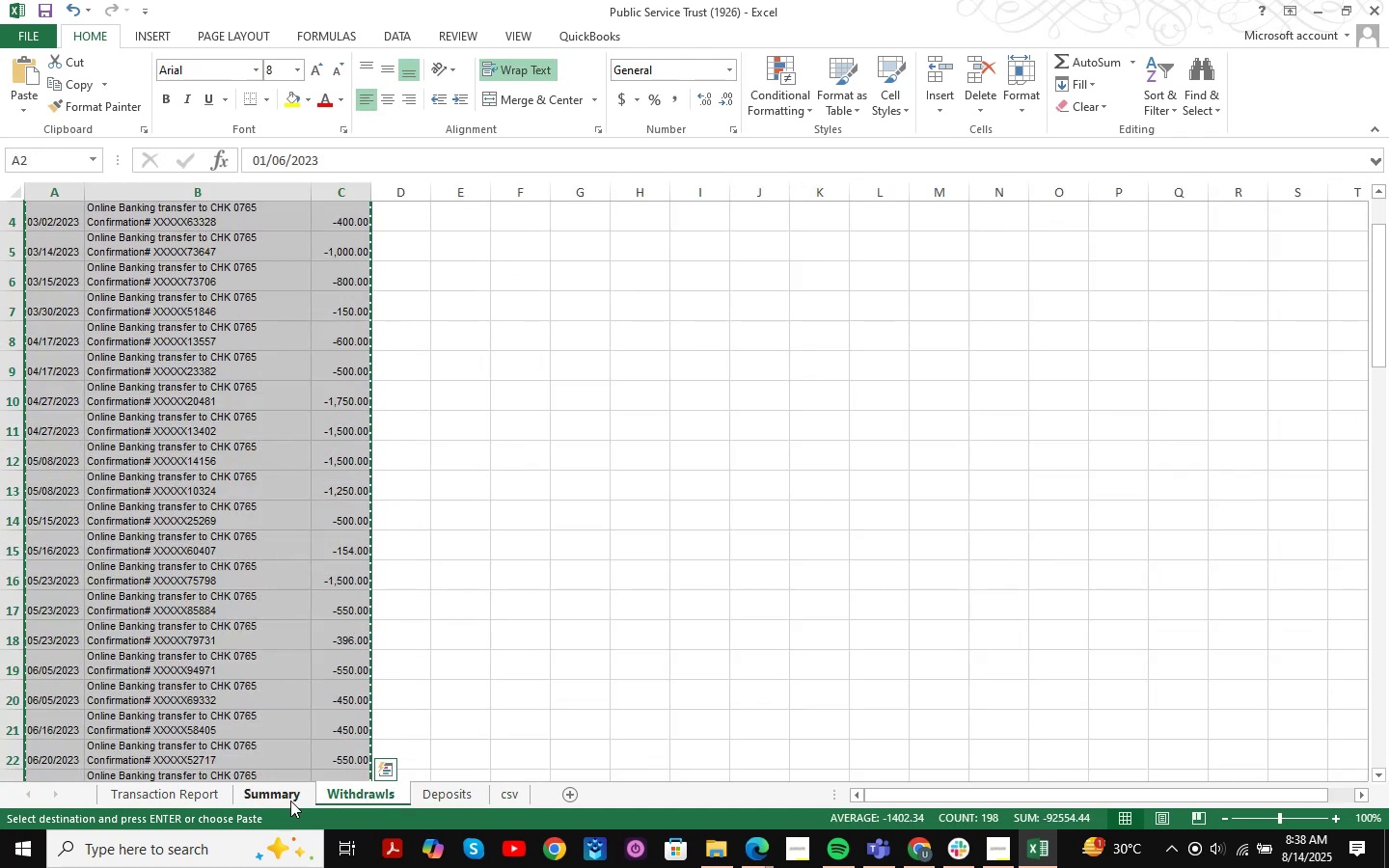 
left_click([290, 800])
 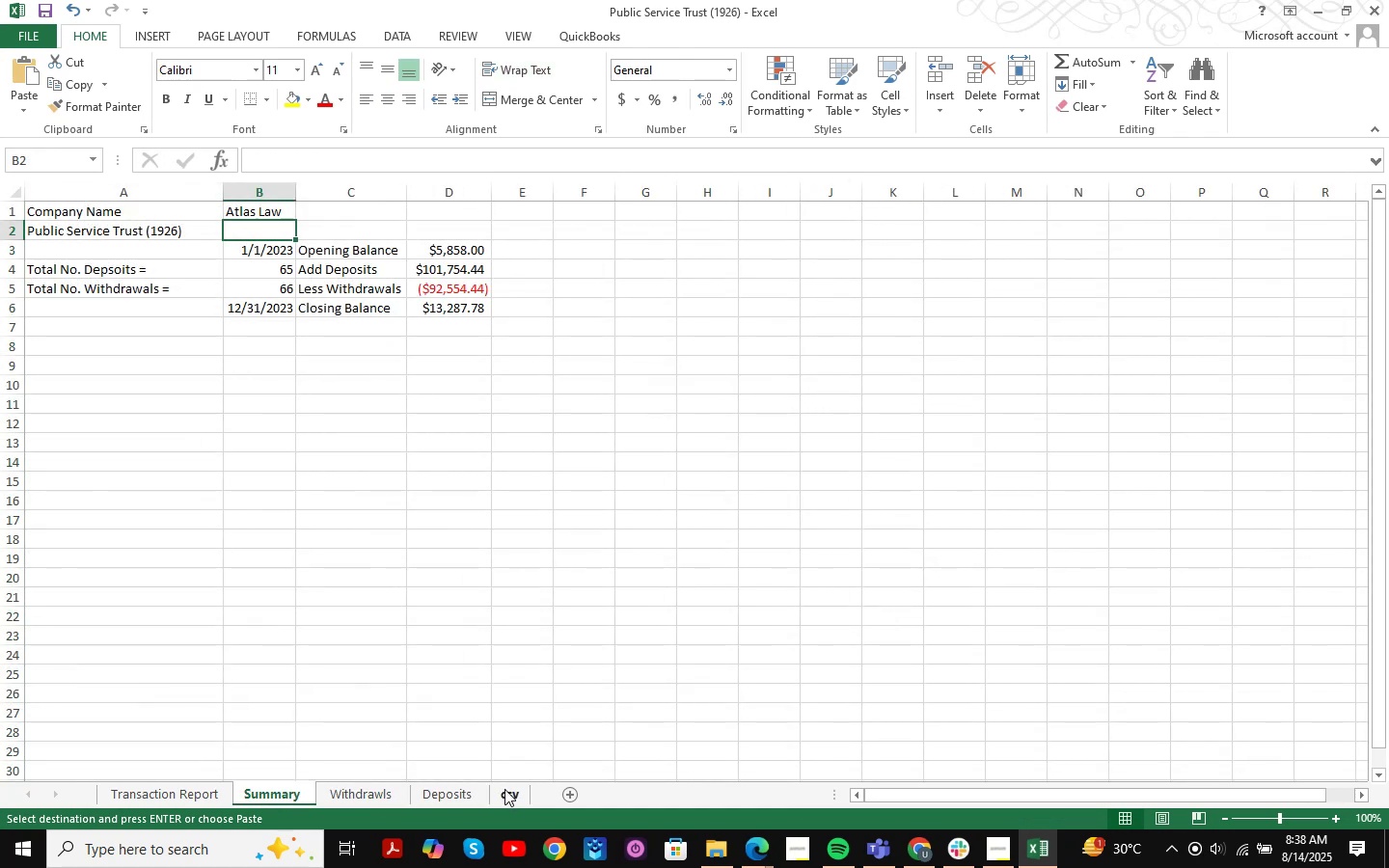 
left_click([508, 799])
 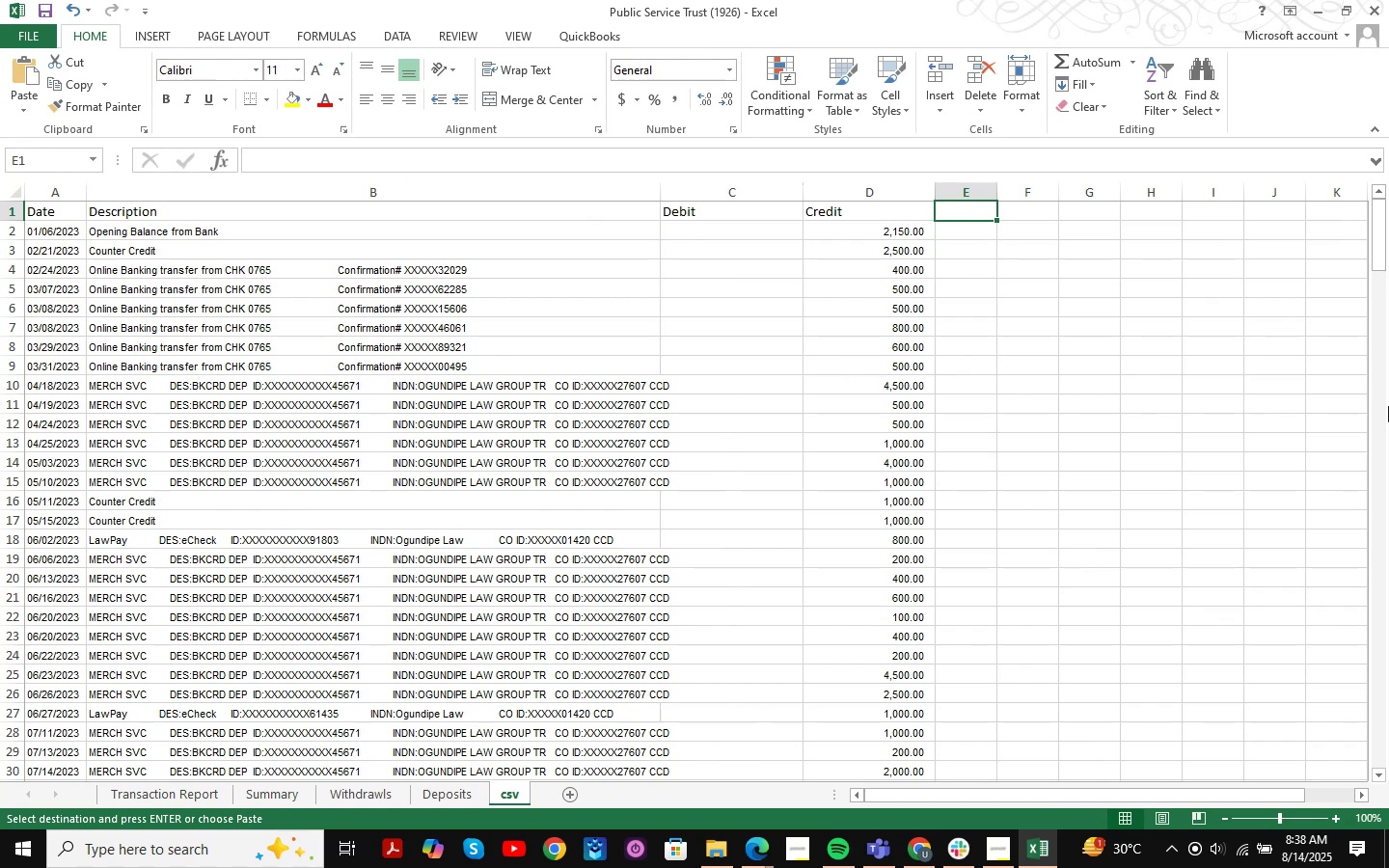 
key(Numpad5)
 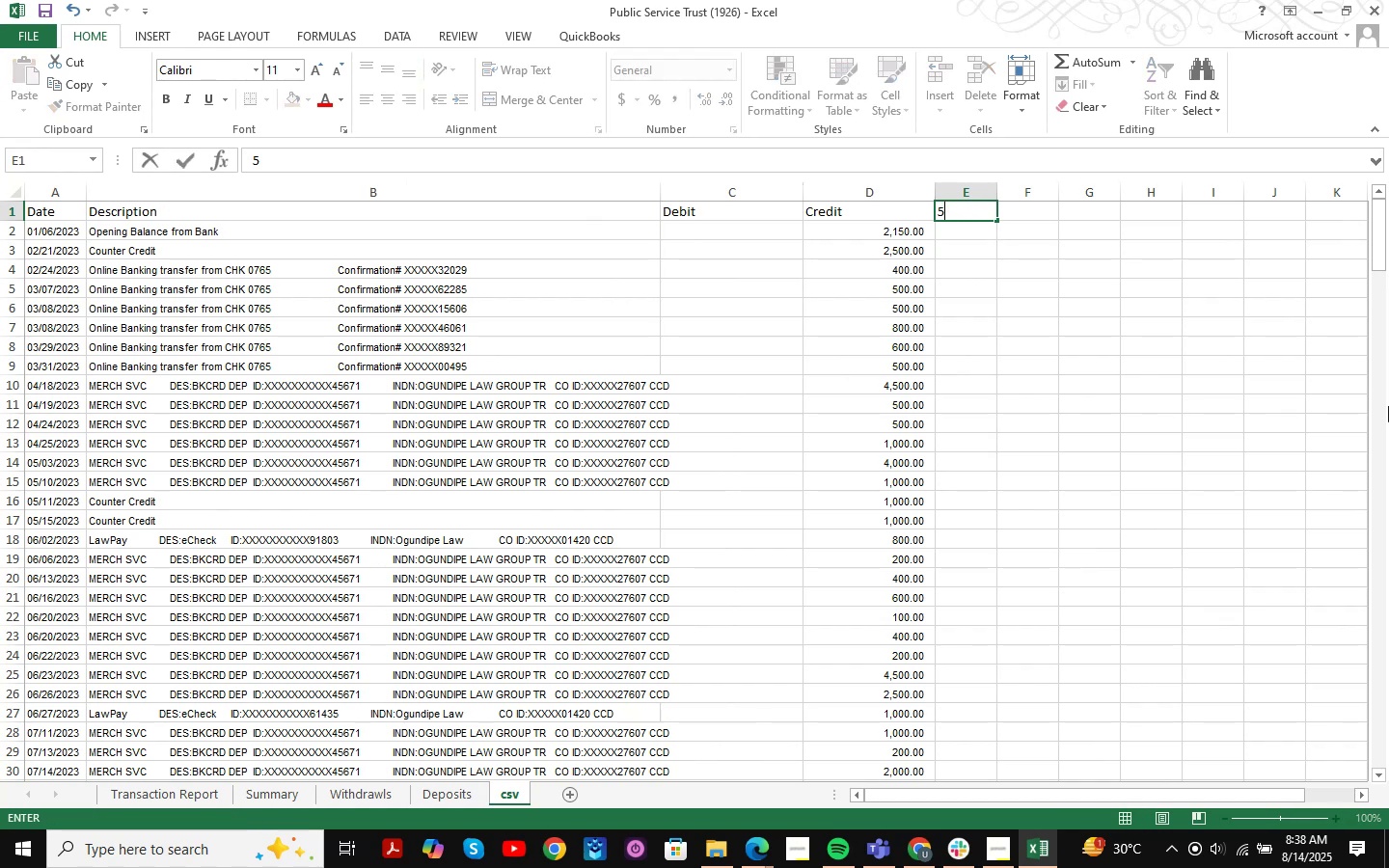 
key(Numpad8)
 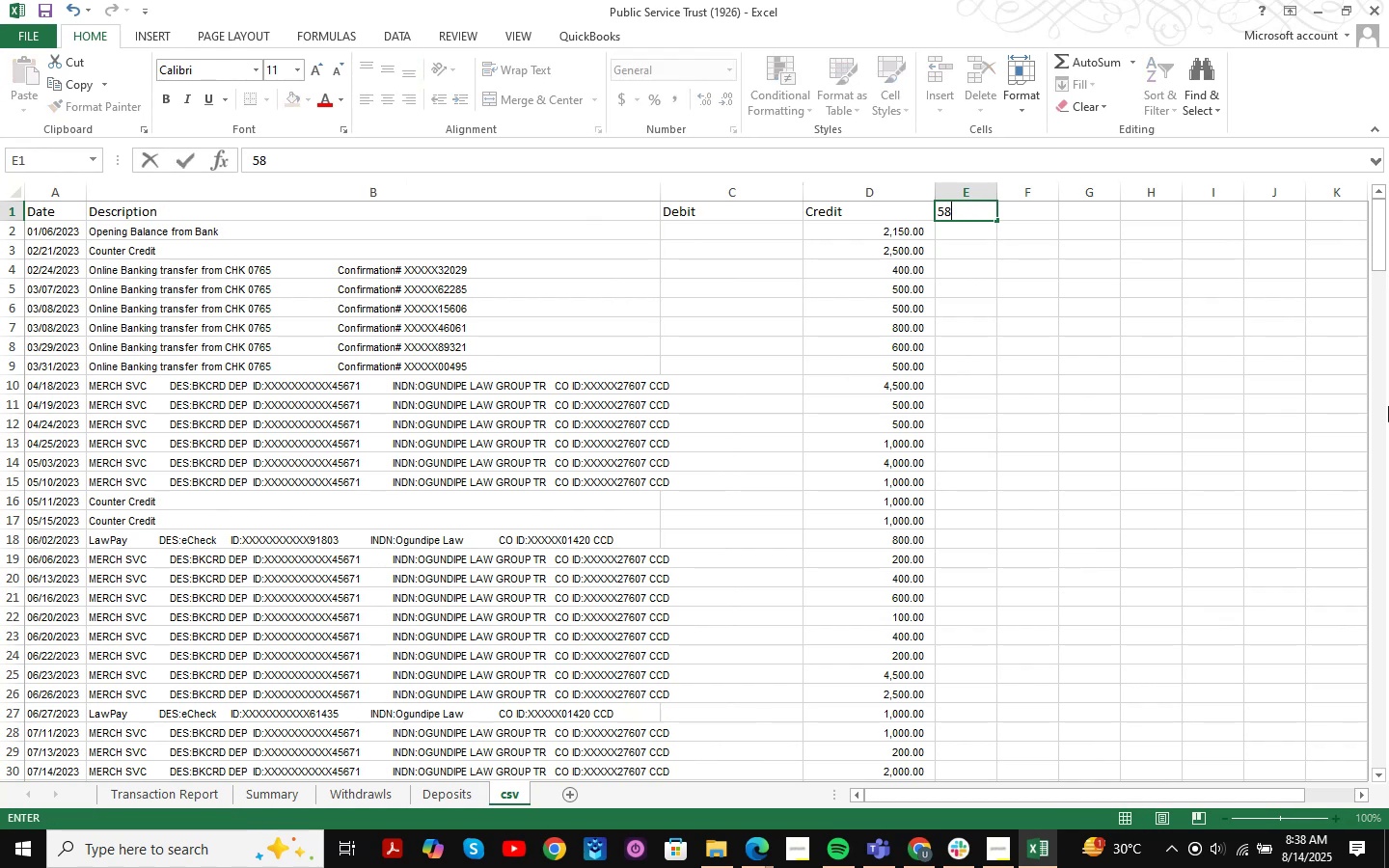 
key(Numpad5)
 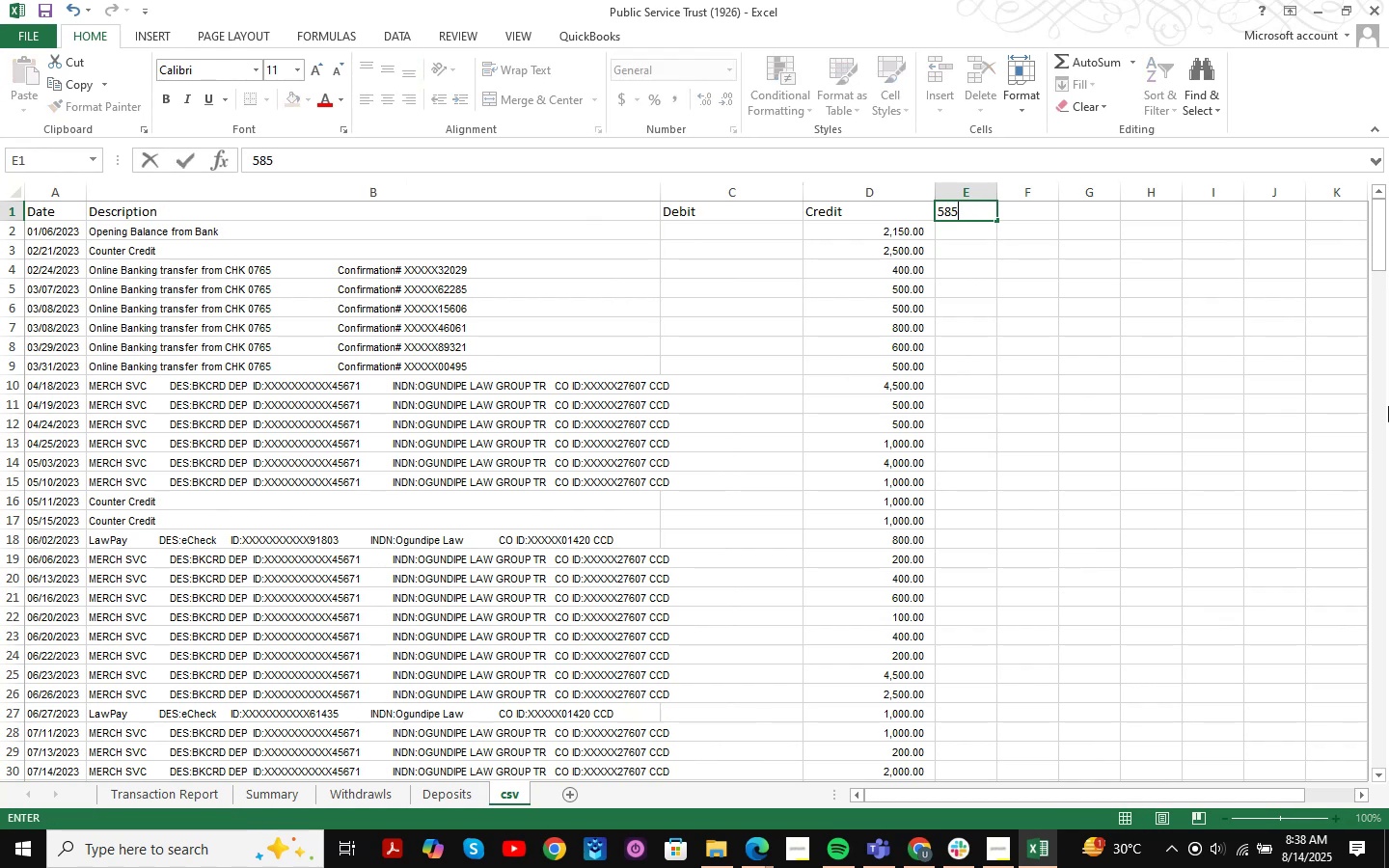 
key(Numpad8)
 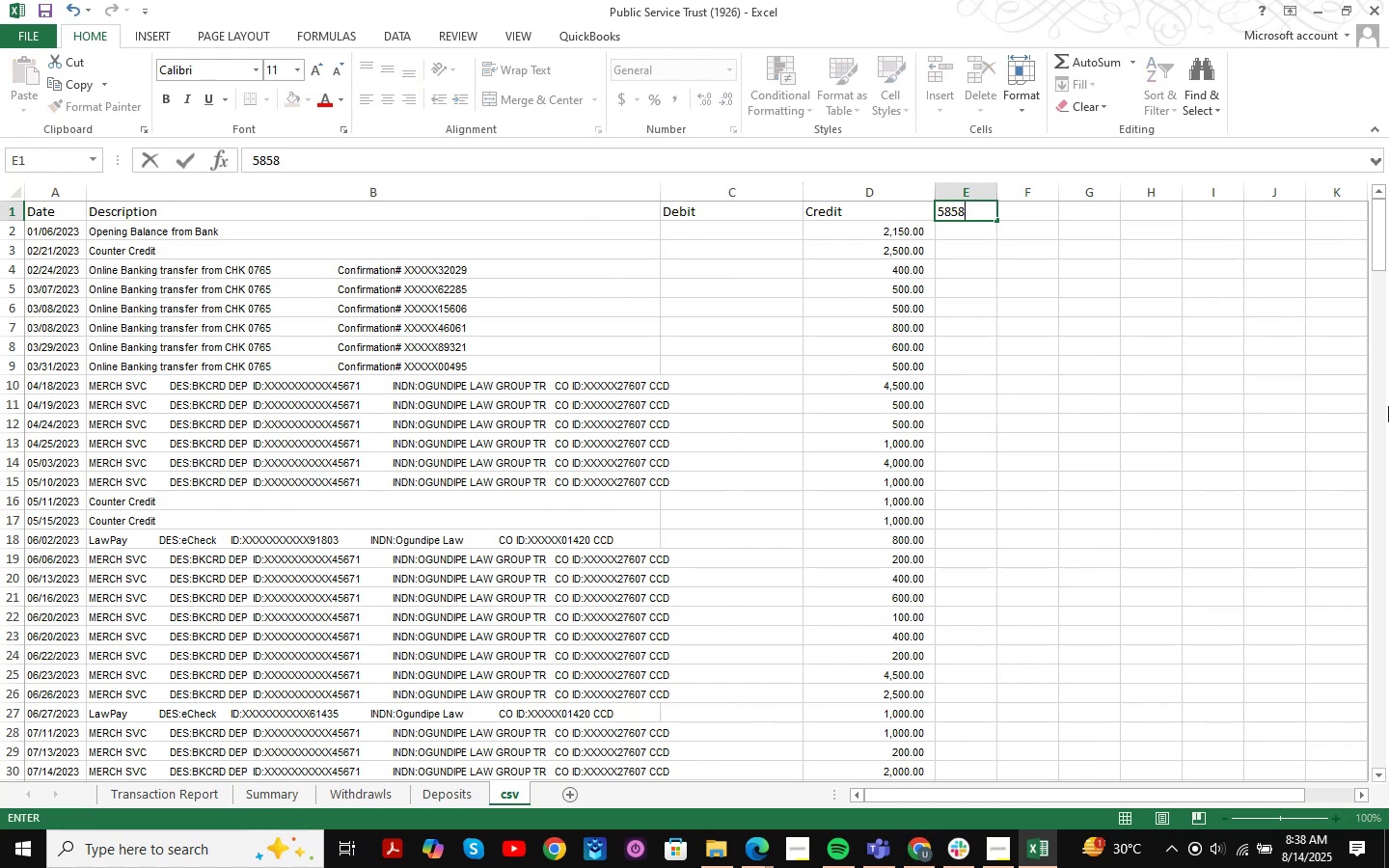 
key(NumpadEnter)
 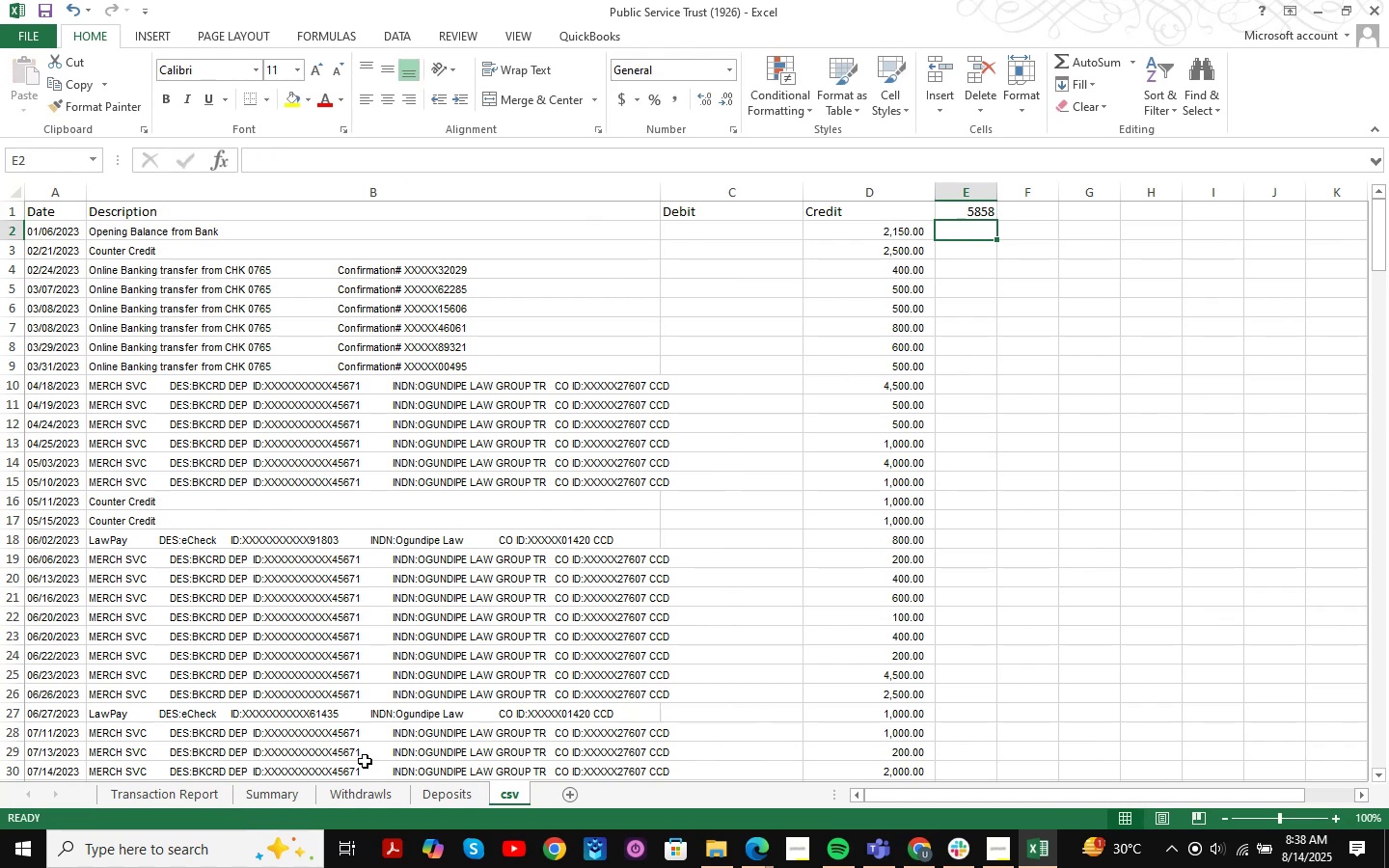 
left_click([298, 795])
 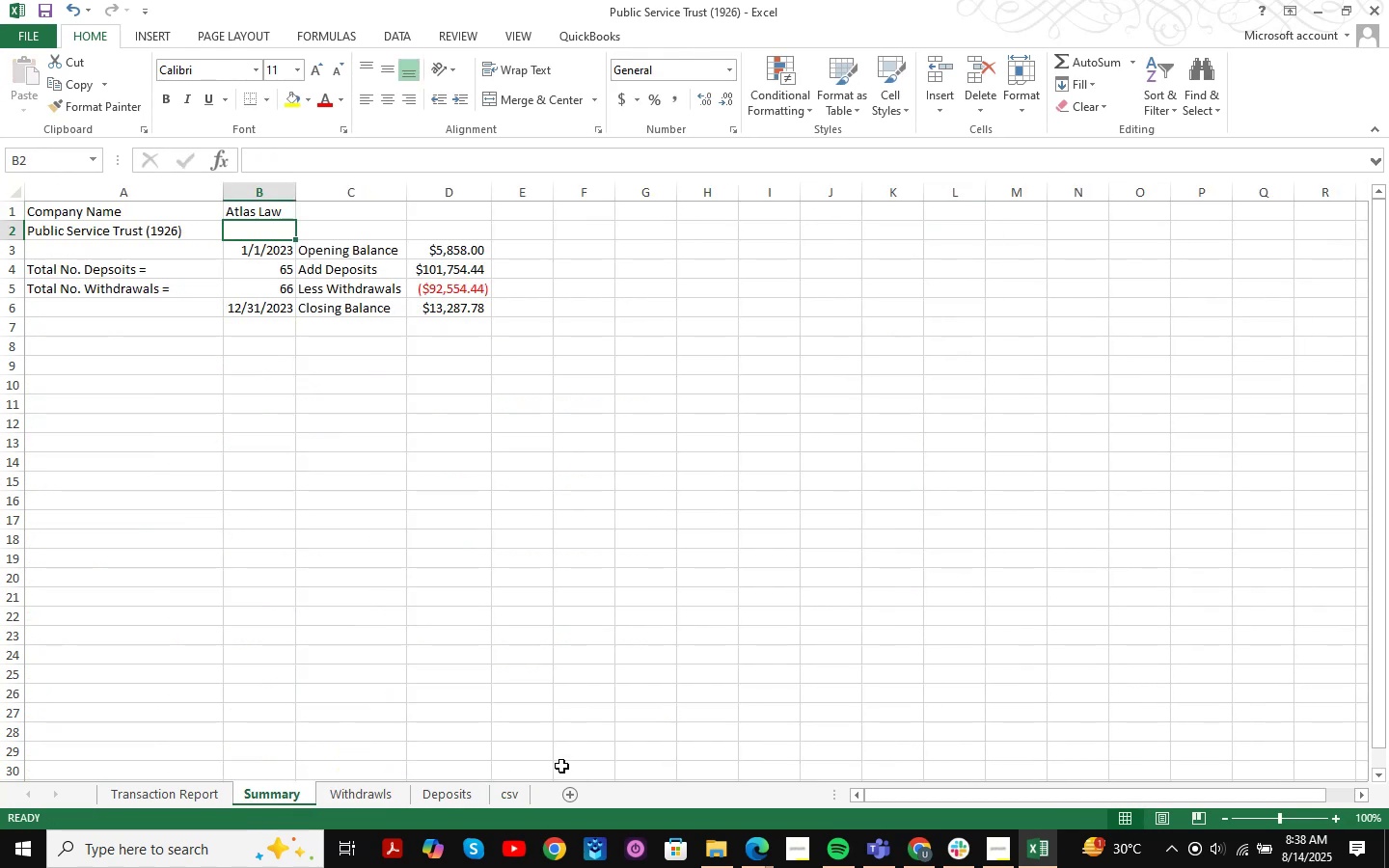 
left_click([526, 794])
 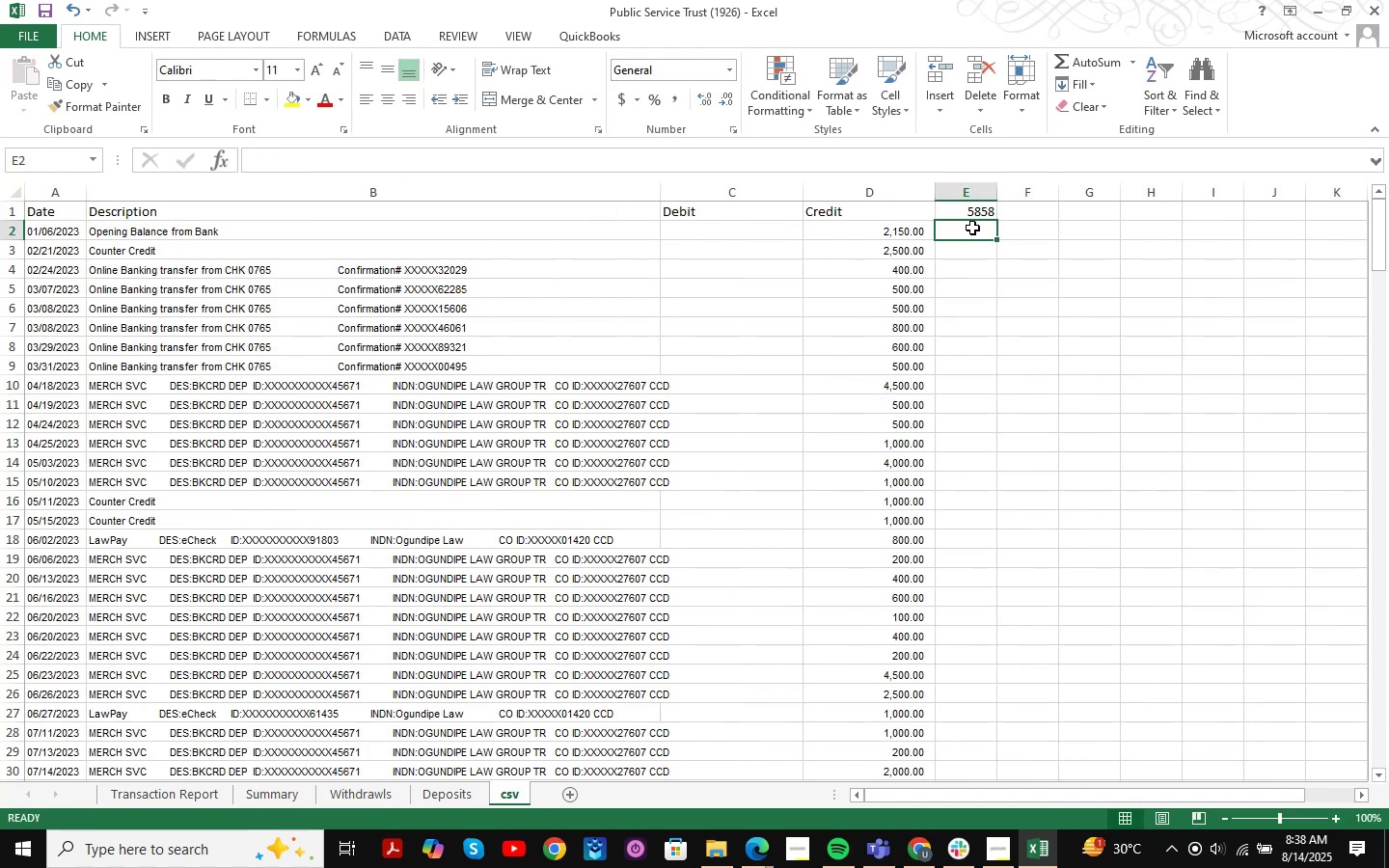 
key(Equal)
 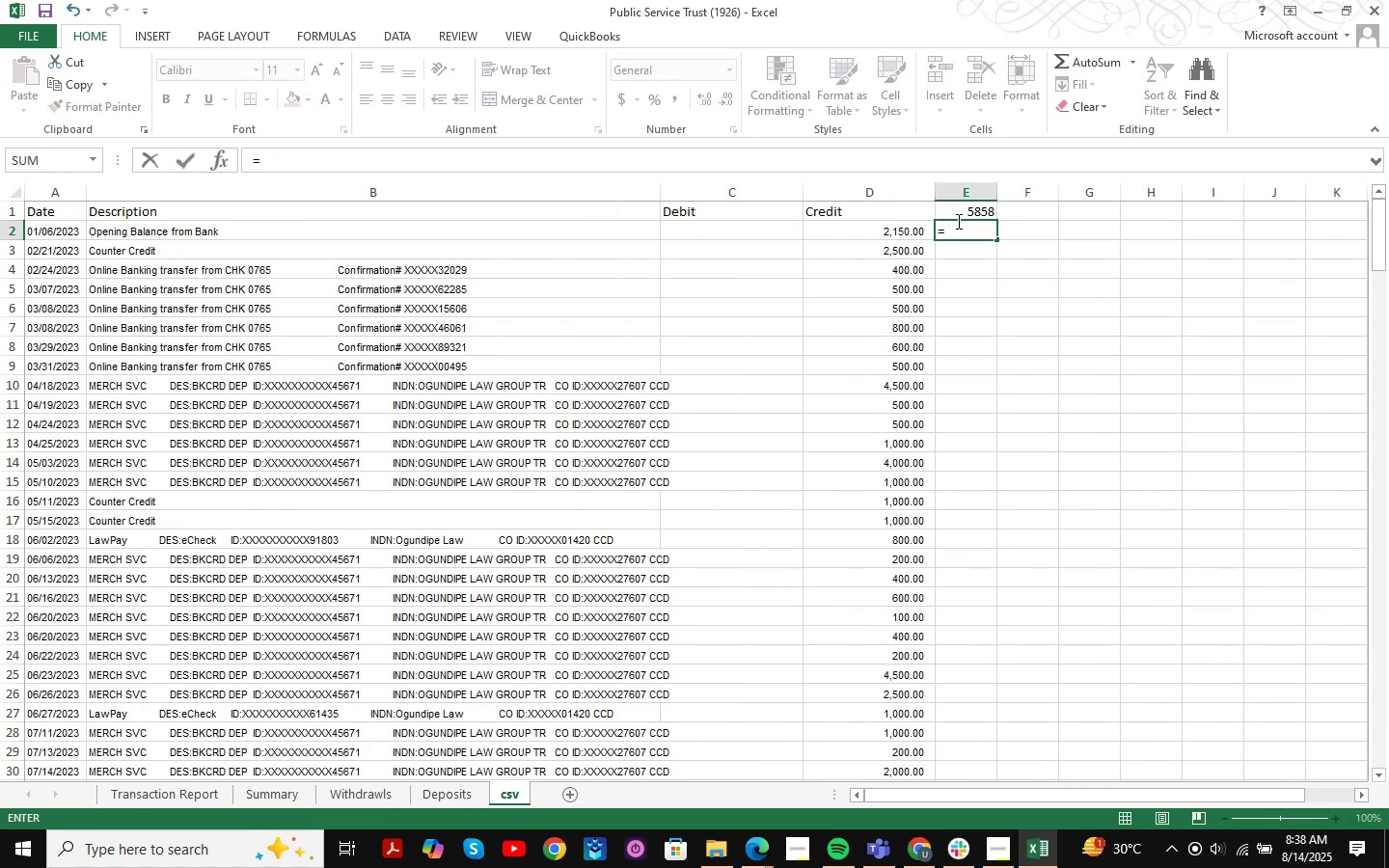 
left_click([966, 209])
 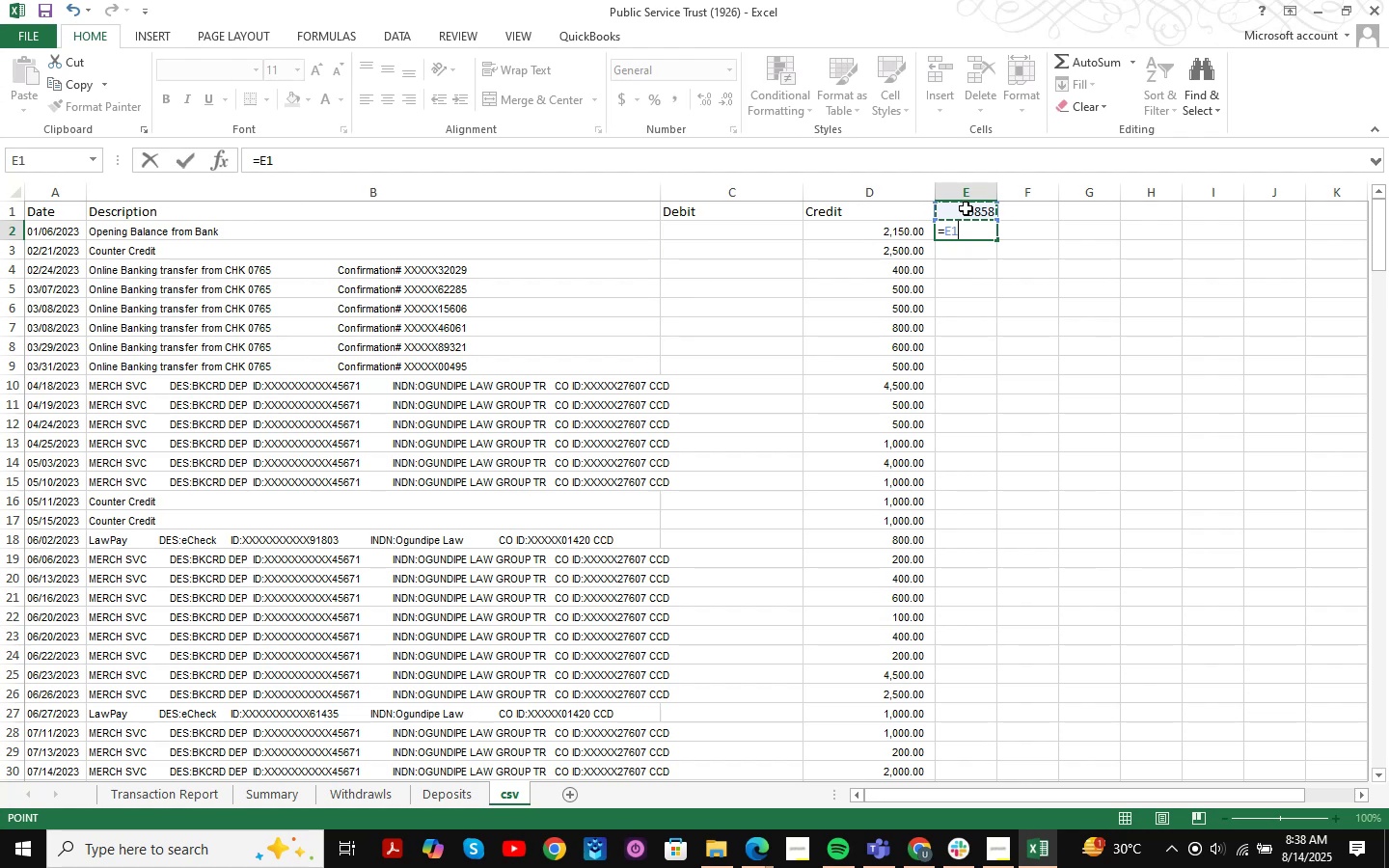 
key(NumpadAdd)
 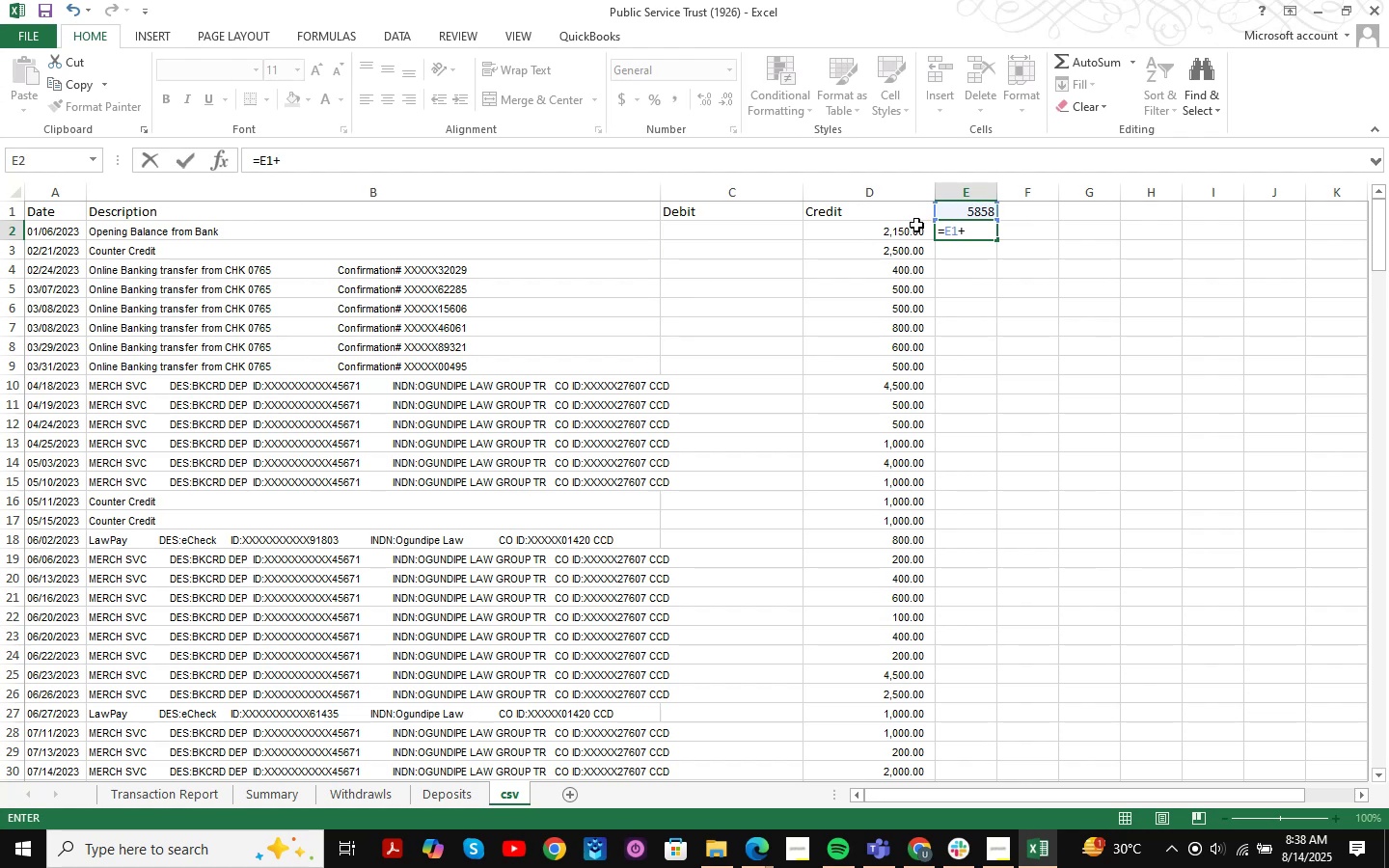 
left_click([913, 231])
 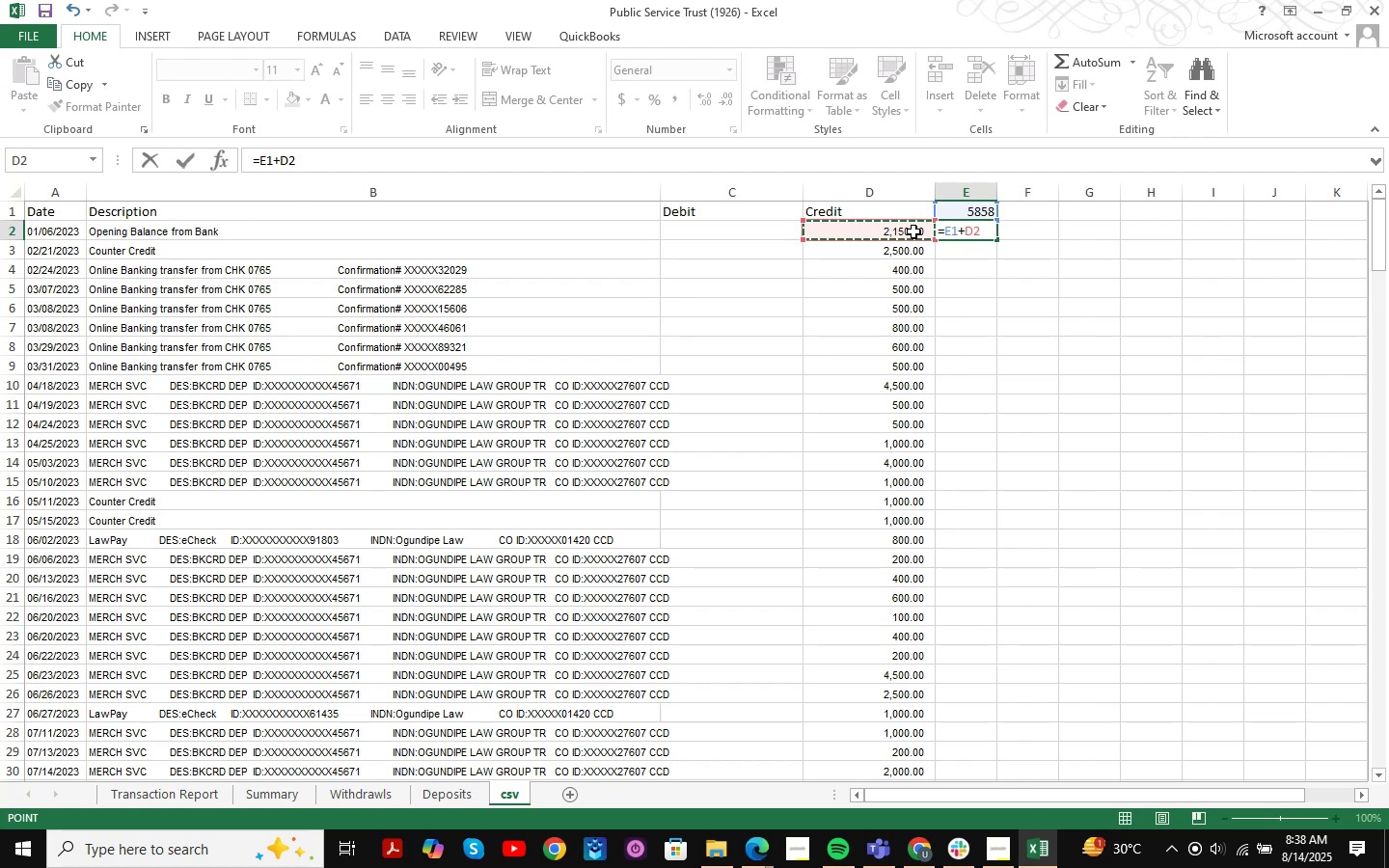 
key(NumpadSubtract)
 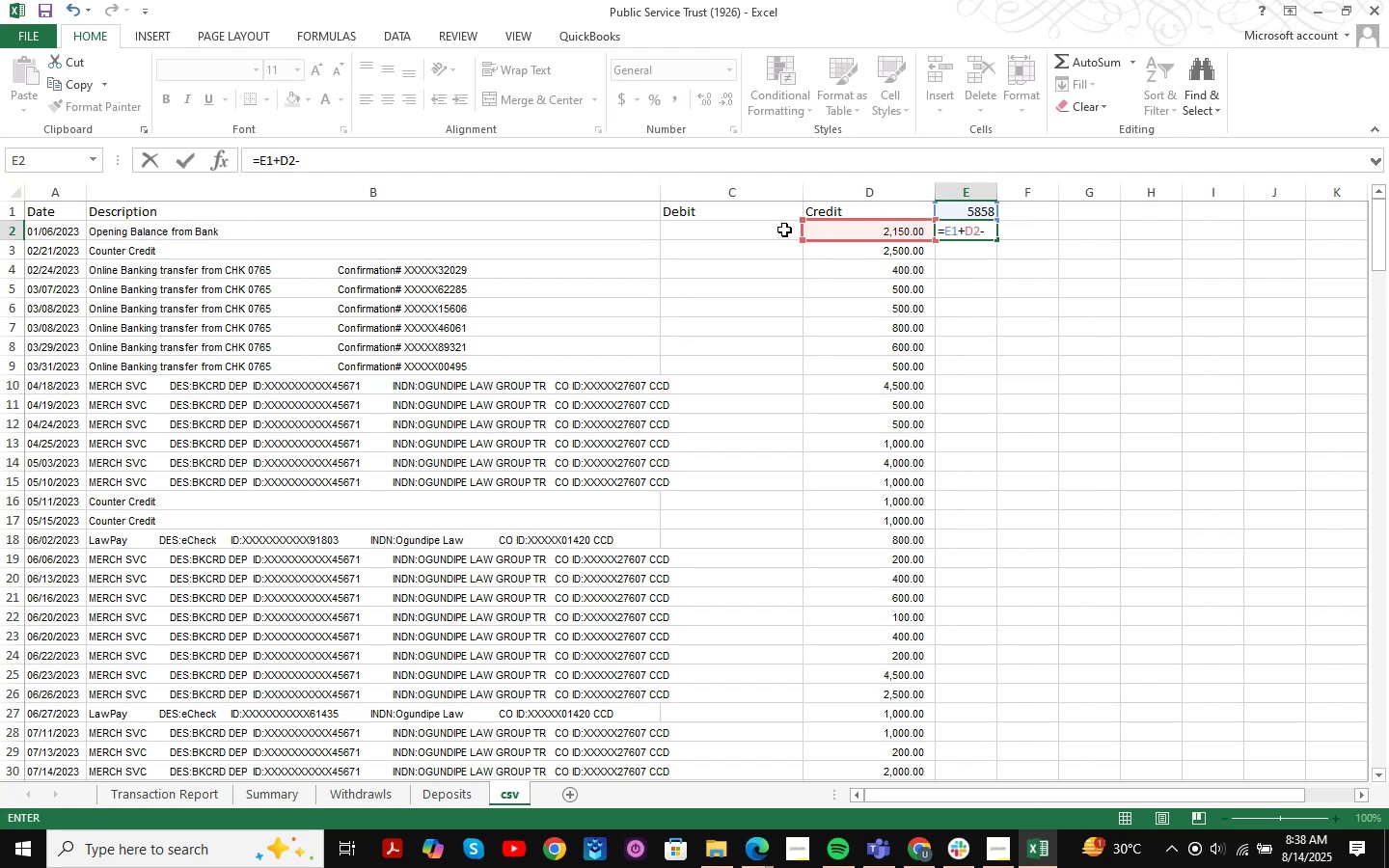 
left_click([777, 226])
 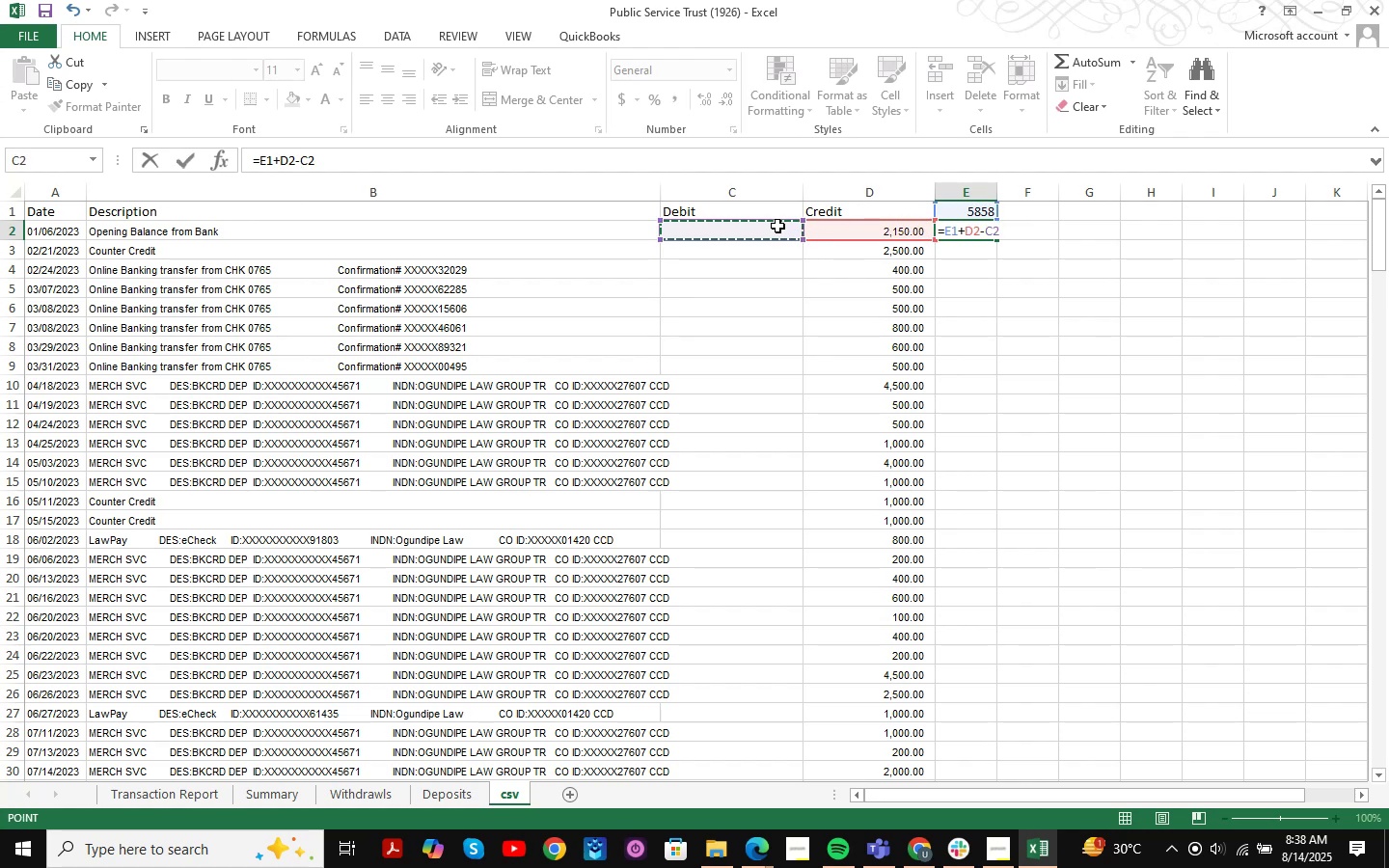 
key(NumpadEnter)
 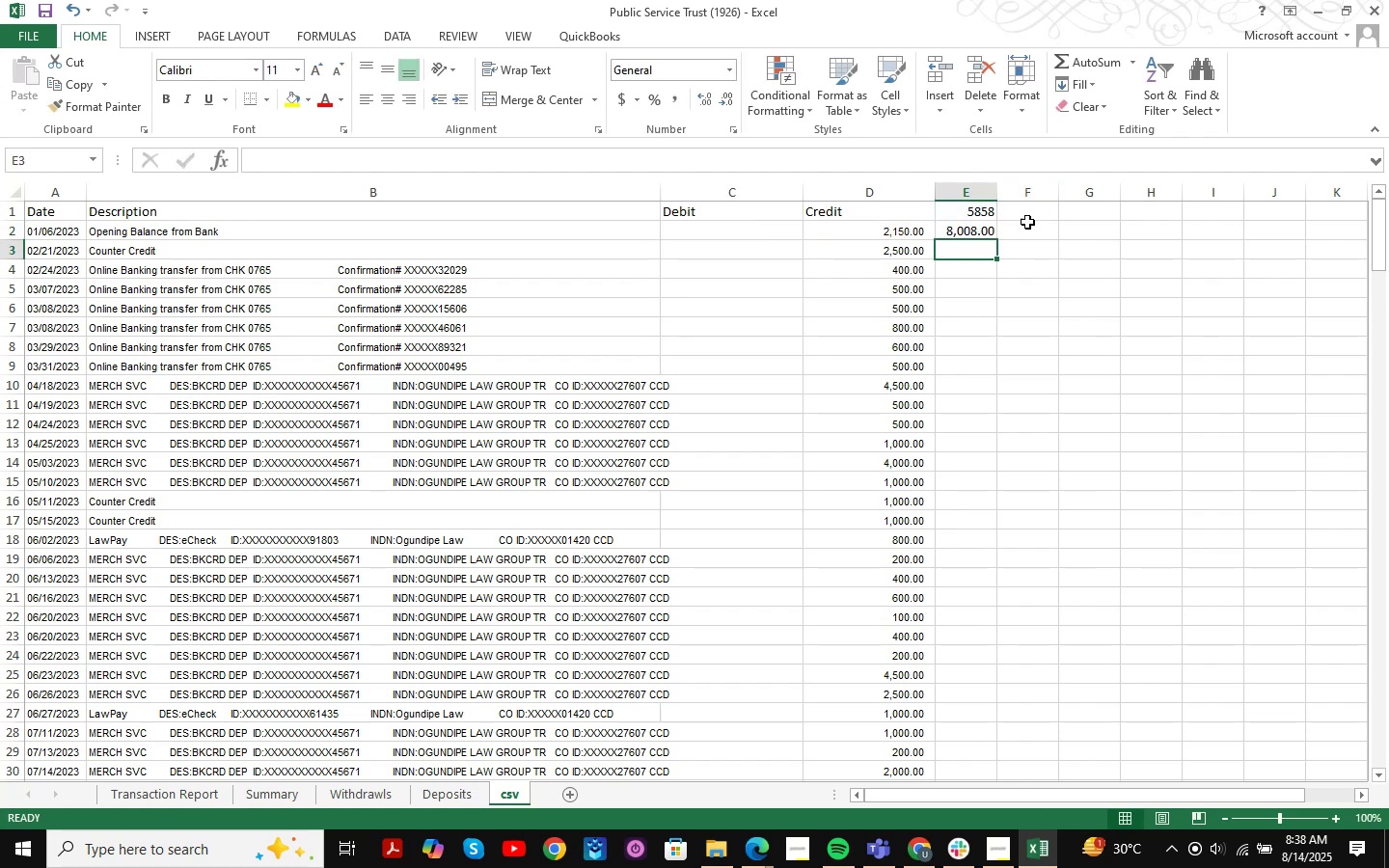 
left_click([972, 231])
 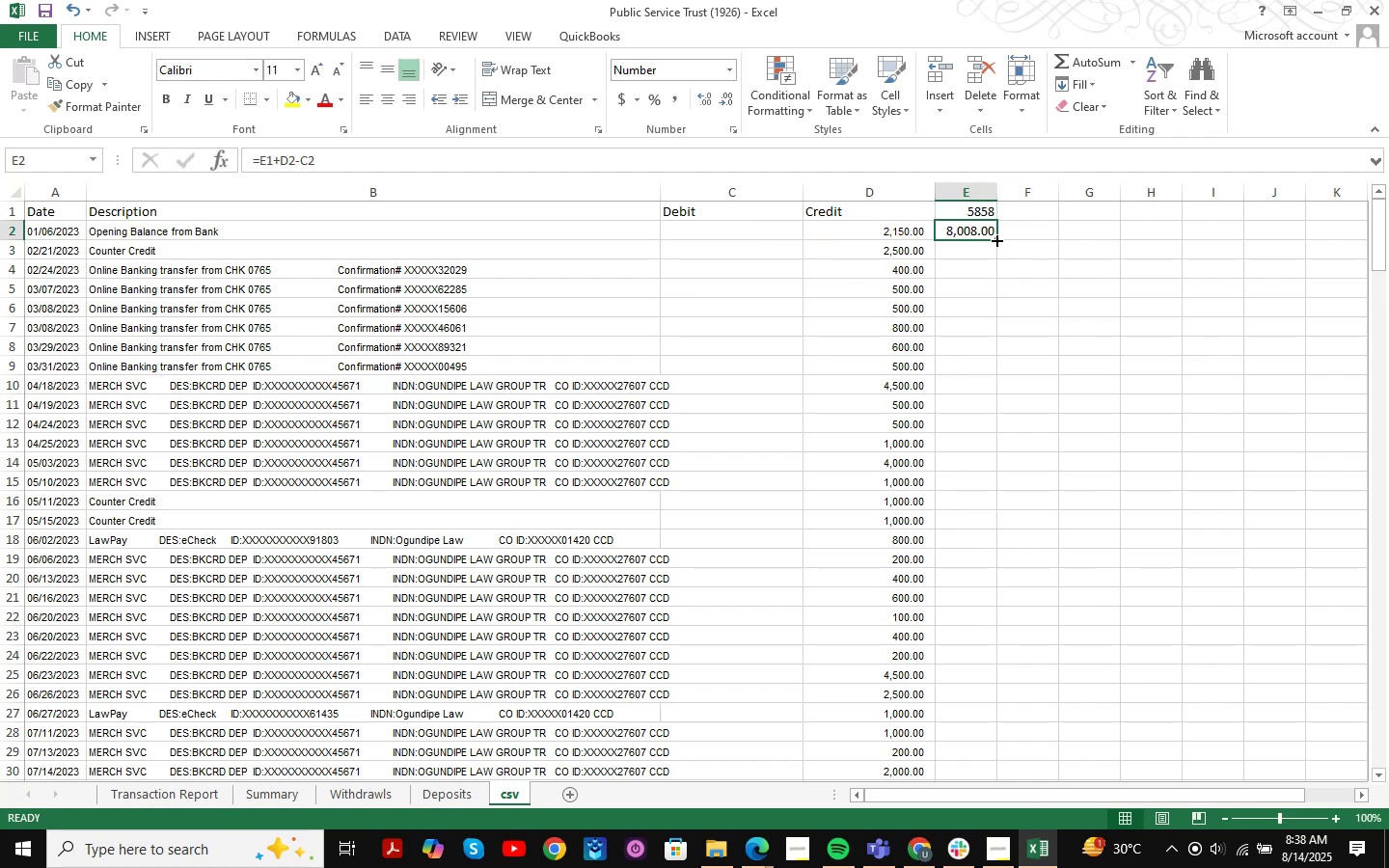 
double_click([995, 239])
 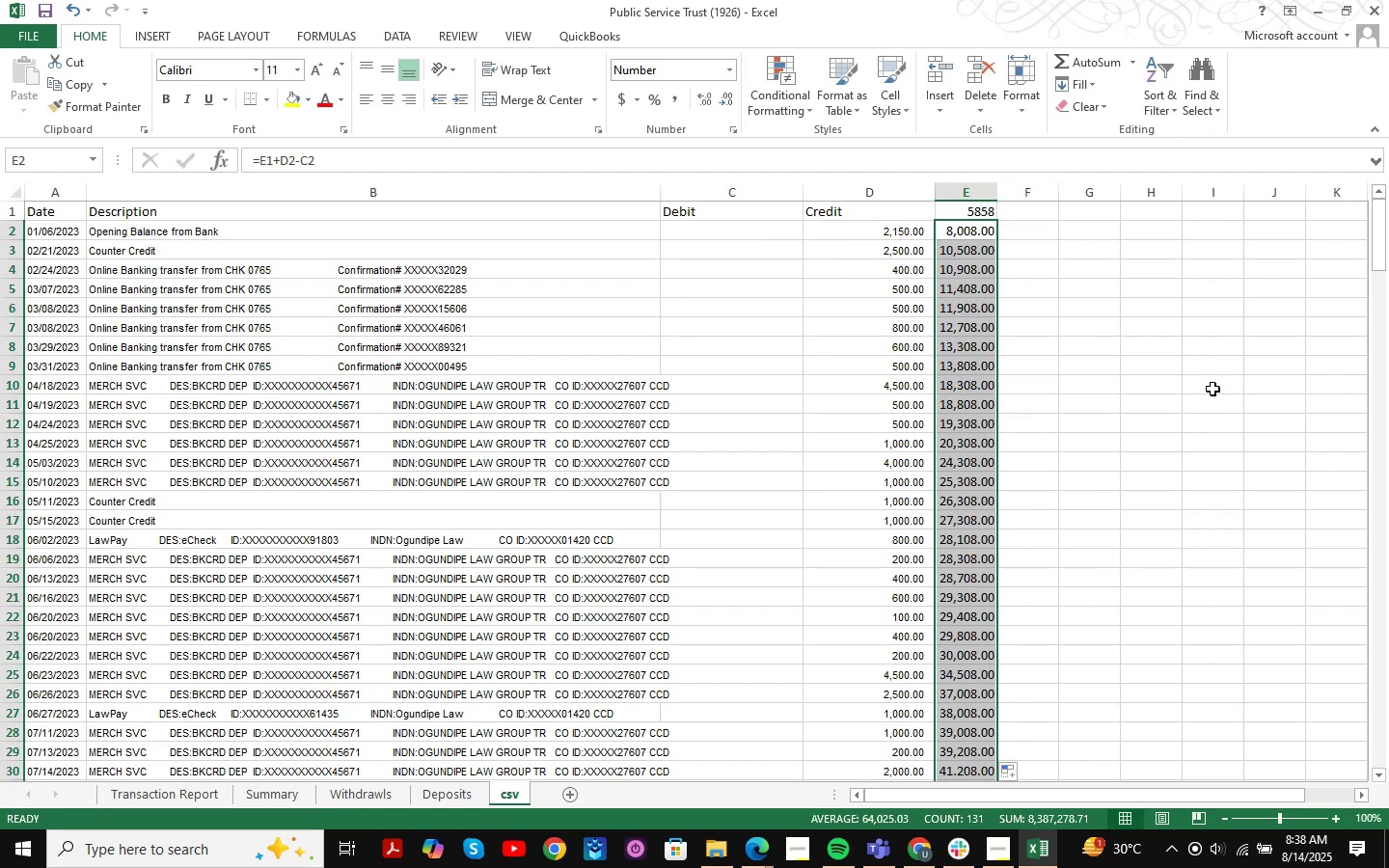 
scroll: coordinate [1319, 325], scroll_direction: down, amount: 3.0
 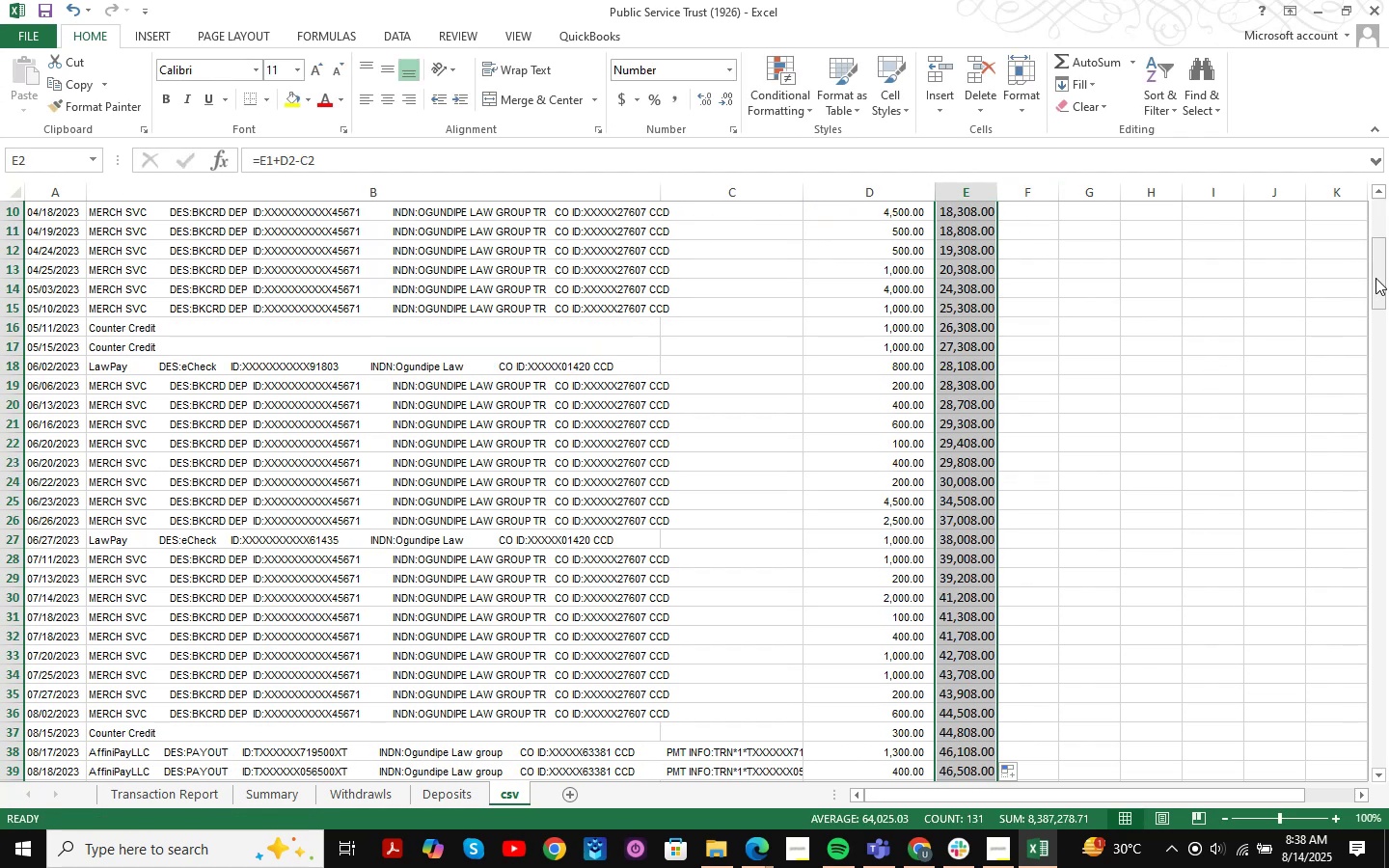 
left_click_drag(start_coordinate=[1381, 278], to_coordinate=[1356, 774])
 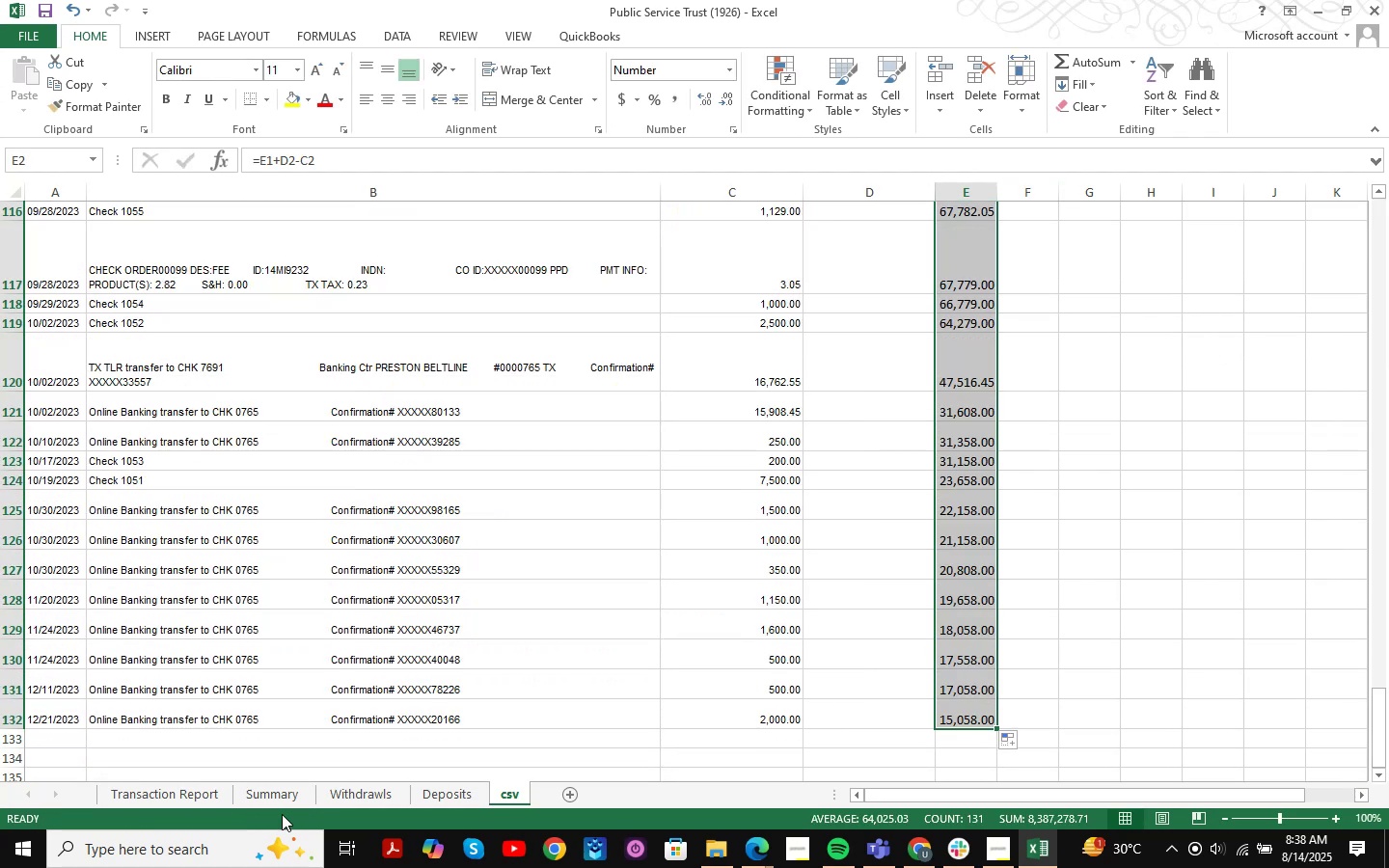 
left_click([282, 788])
 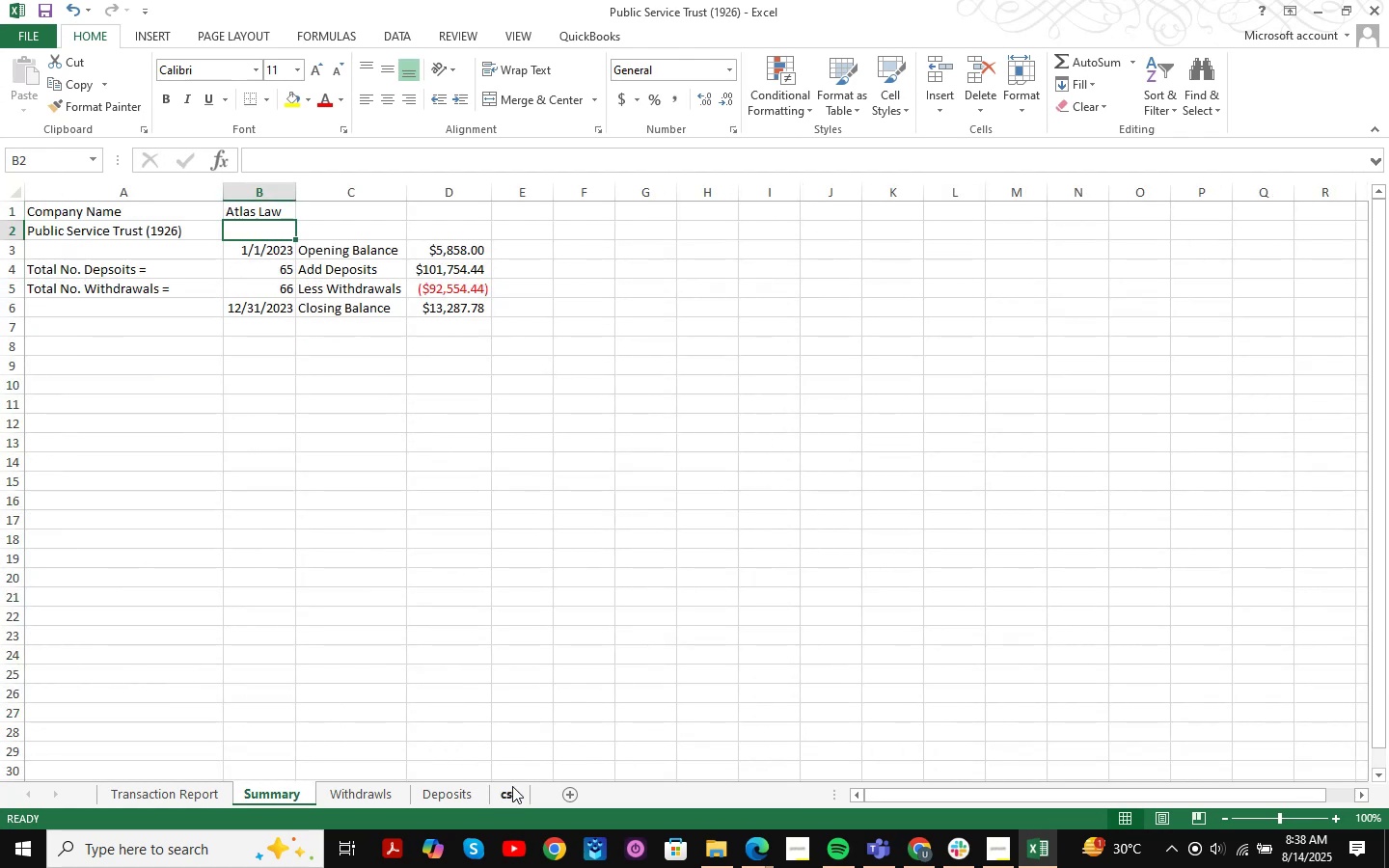 
left_click([512, 786])
 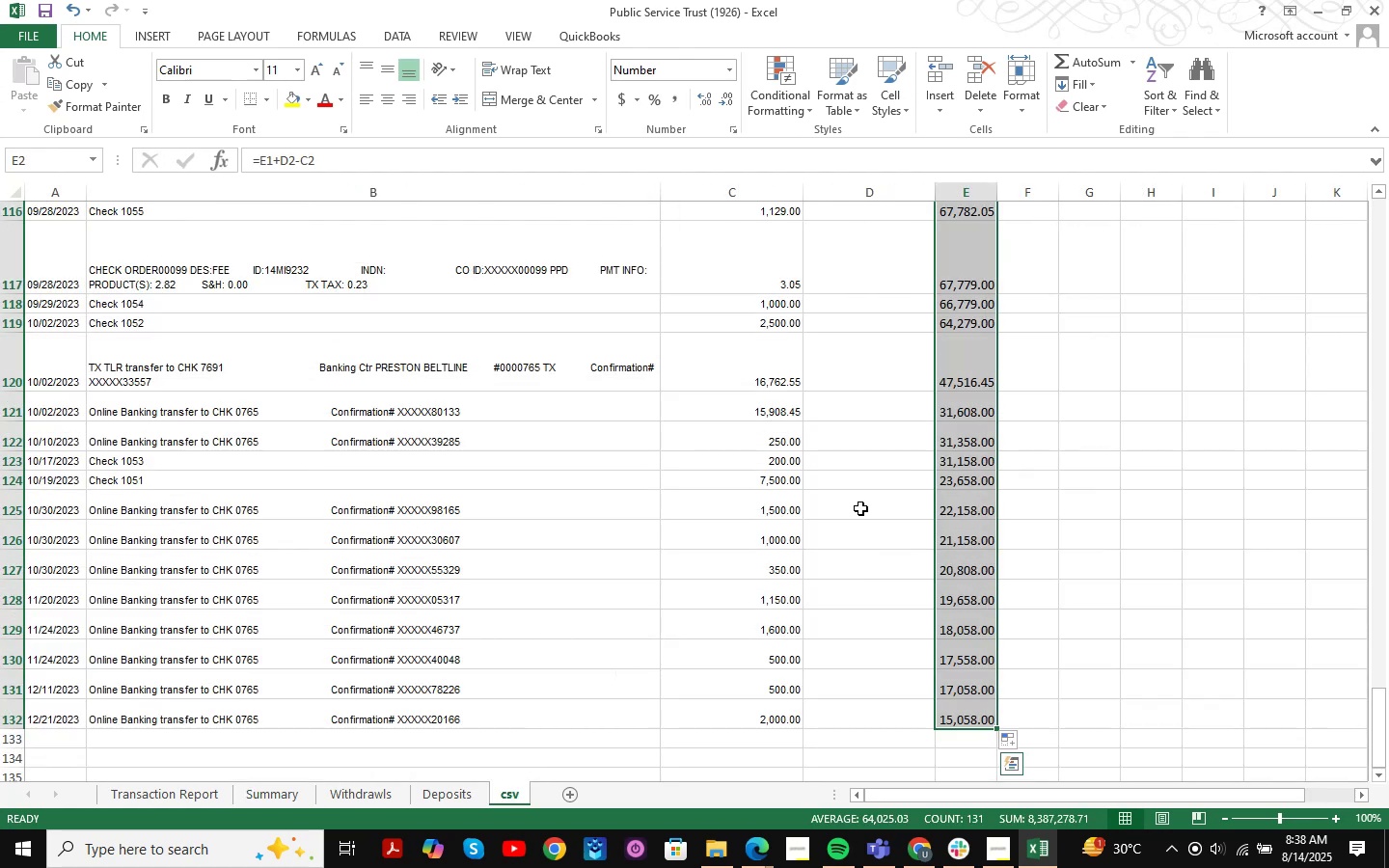 
scroll: coordinate [860, 508], scroll_direction: up, amount: 5.0
 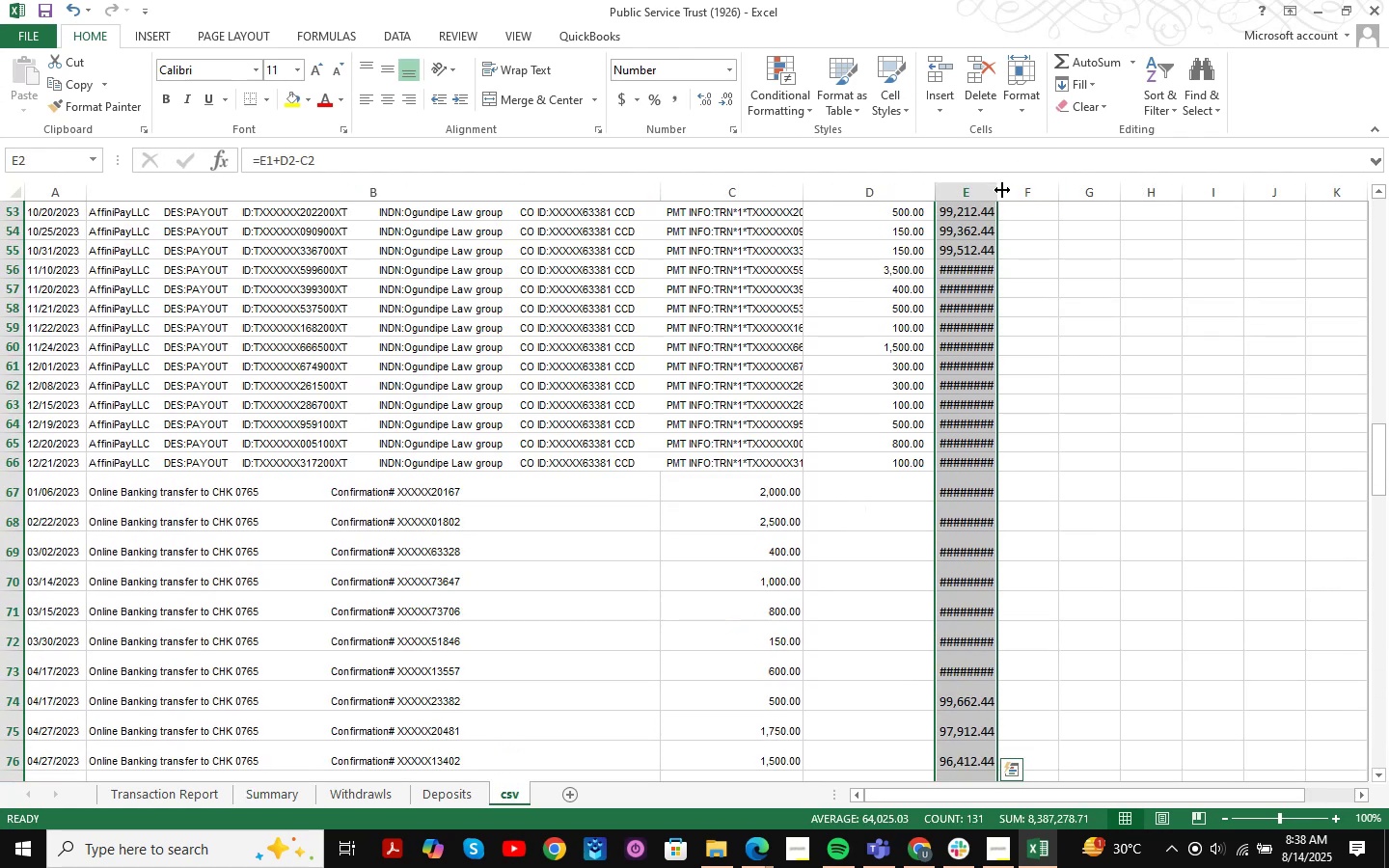 
left_click([1000, 192])
 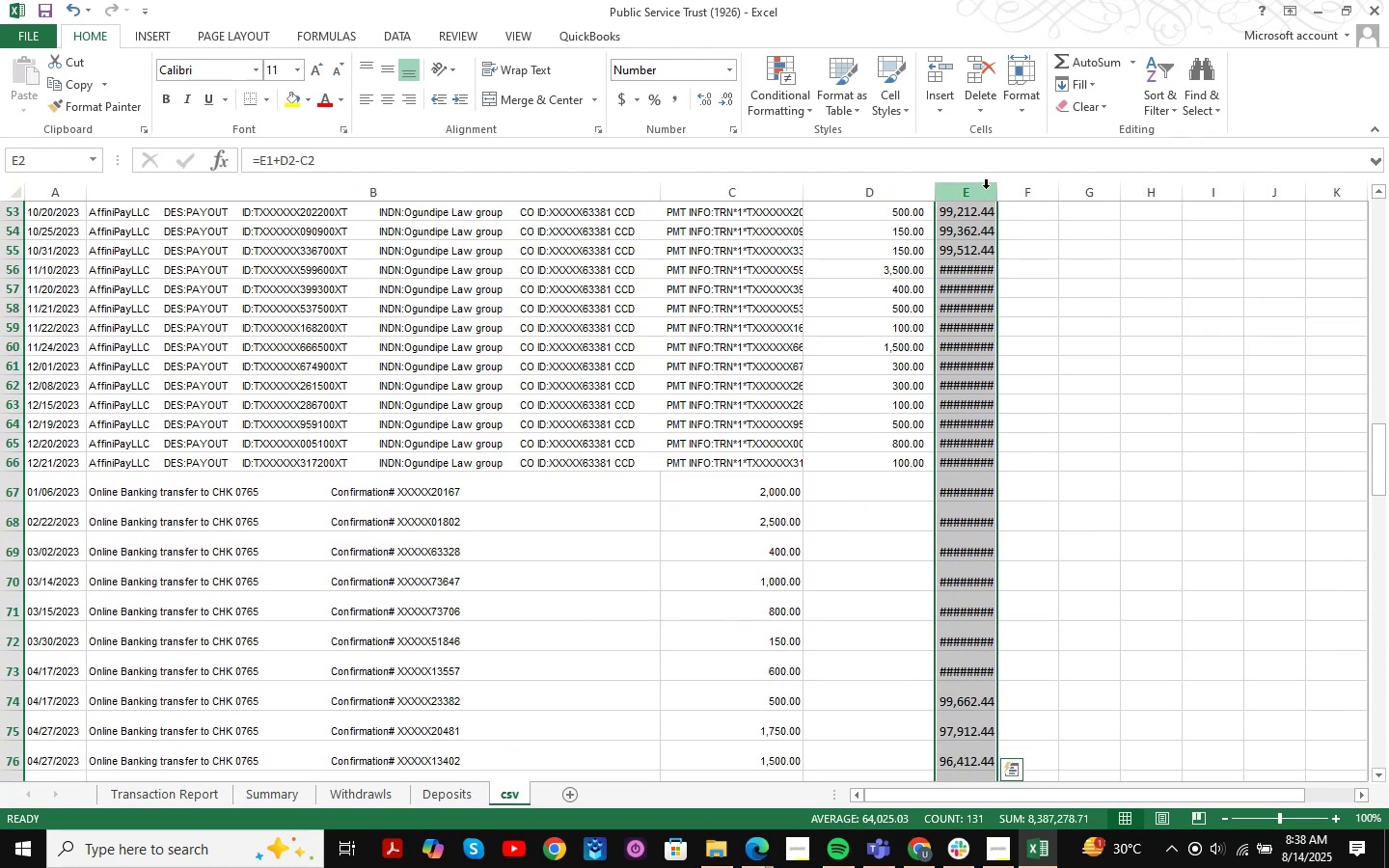 
left_click_drag(start_coordinate=[1003, 192], to_coordinate=[1015, 192])
 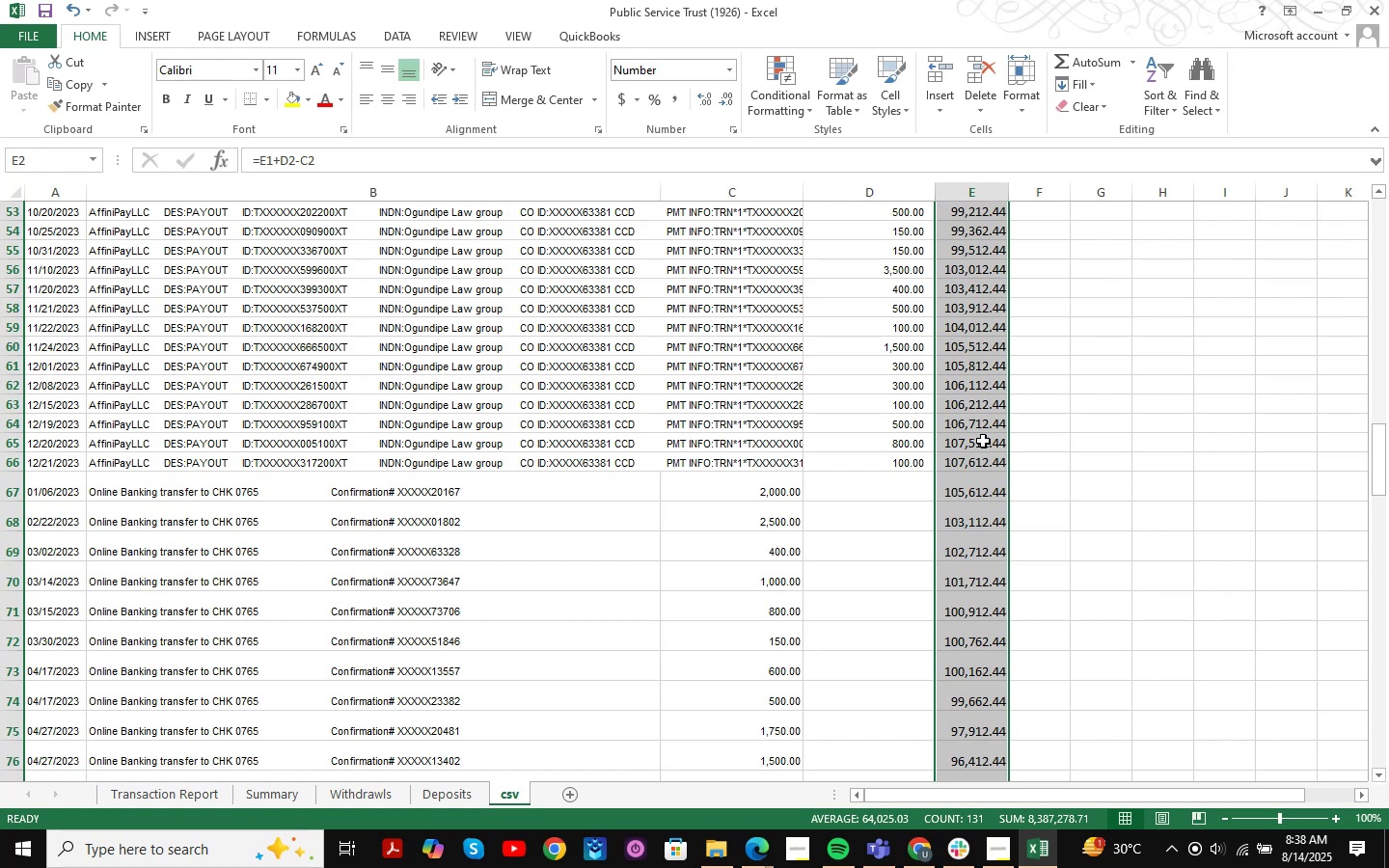 
wait(10.92)
 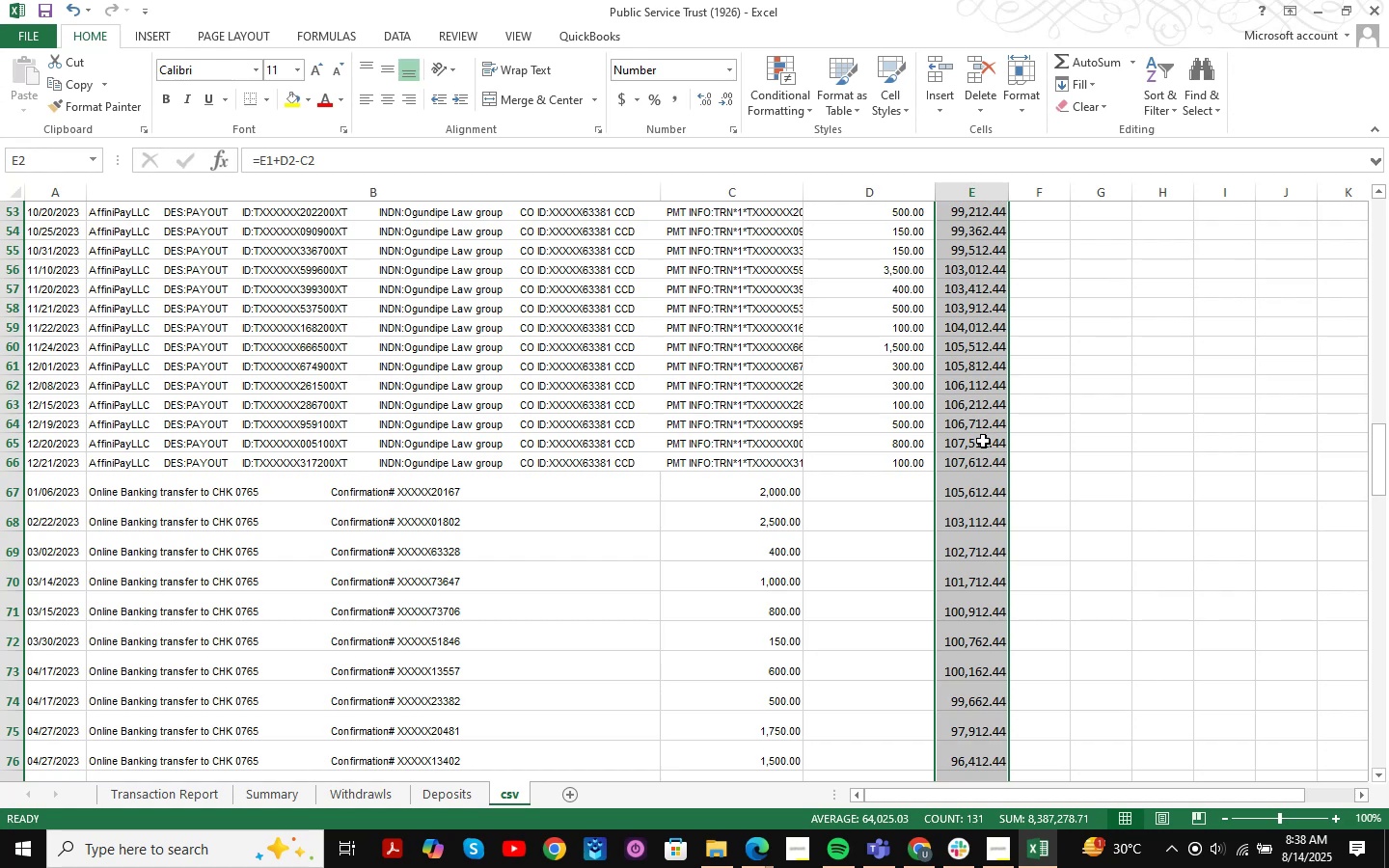 
scroll: coordinate [979, 393], scroll_direction: up, amount: 23.0
 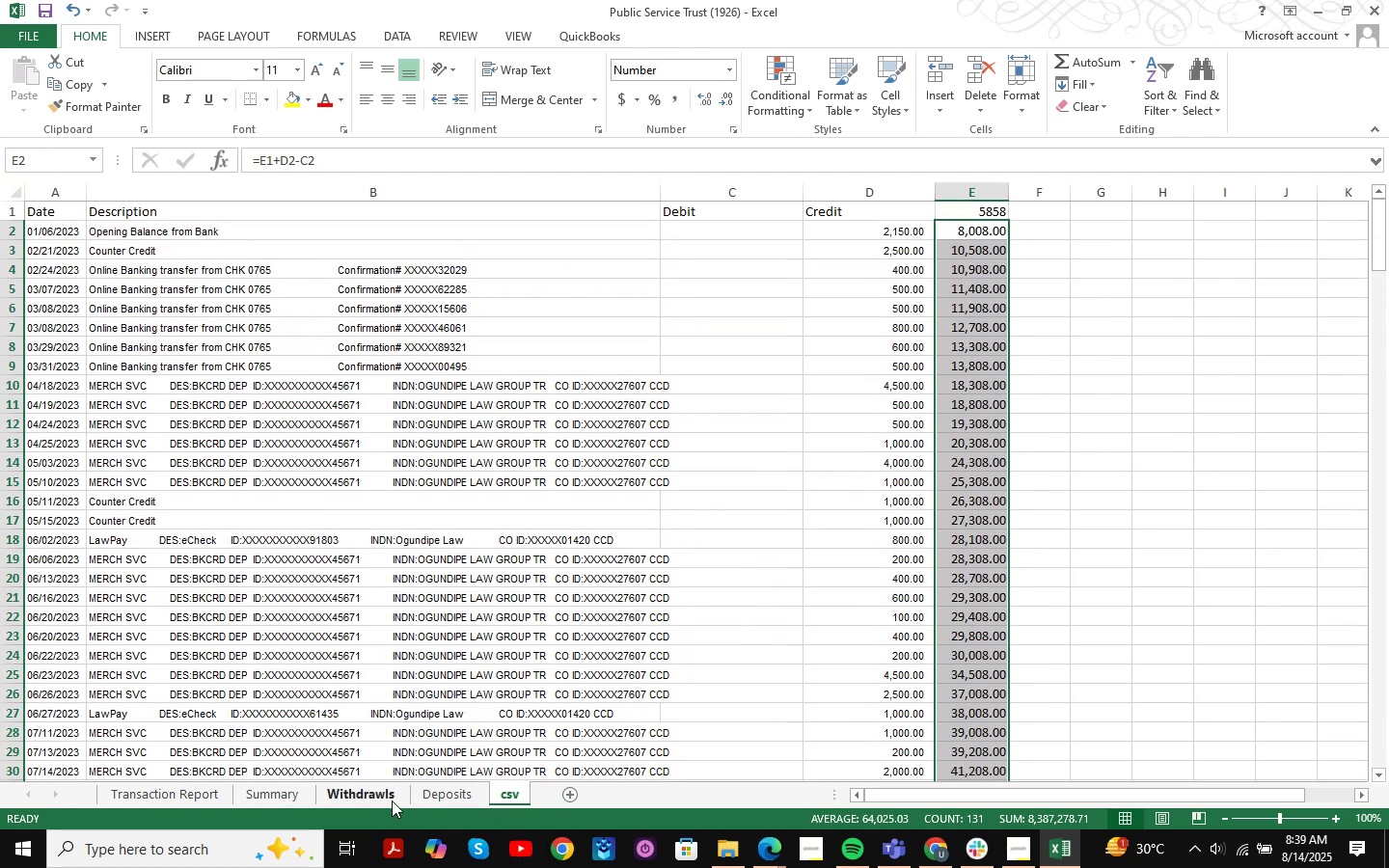 
left_click([284, 794])
 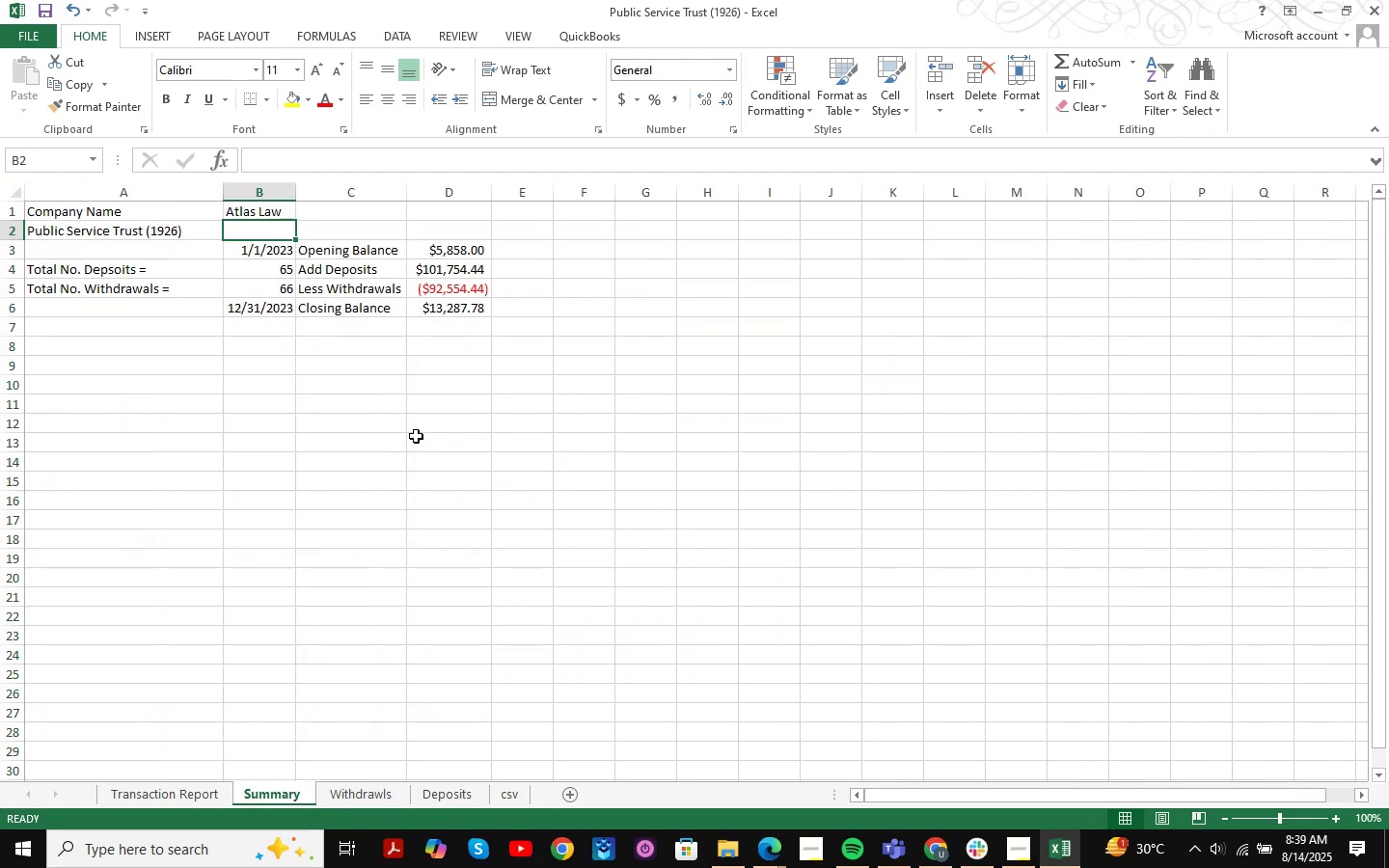 
left_click([455, 298])
 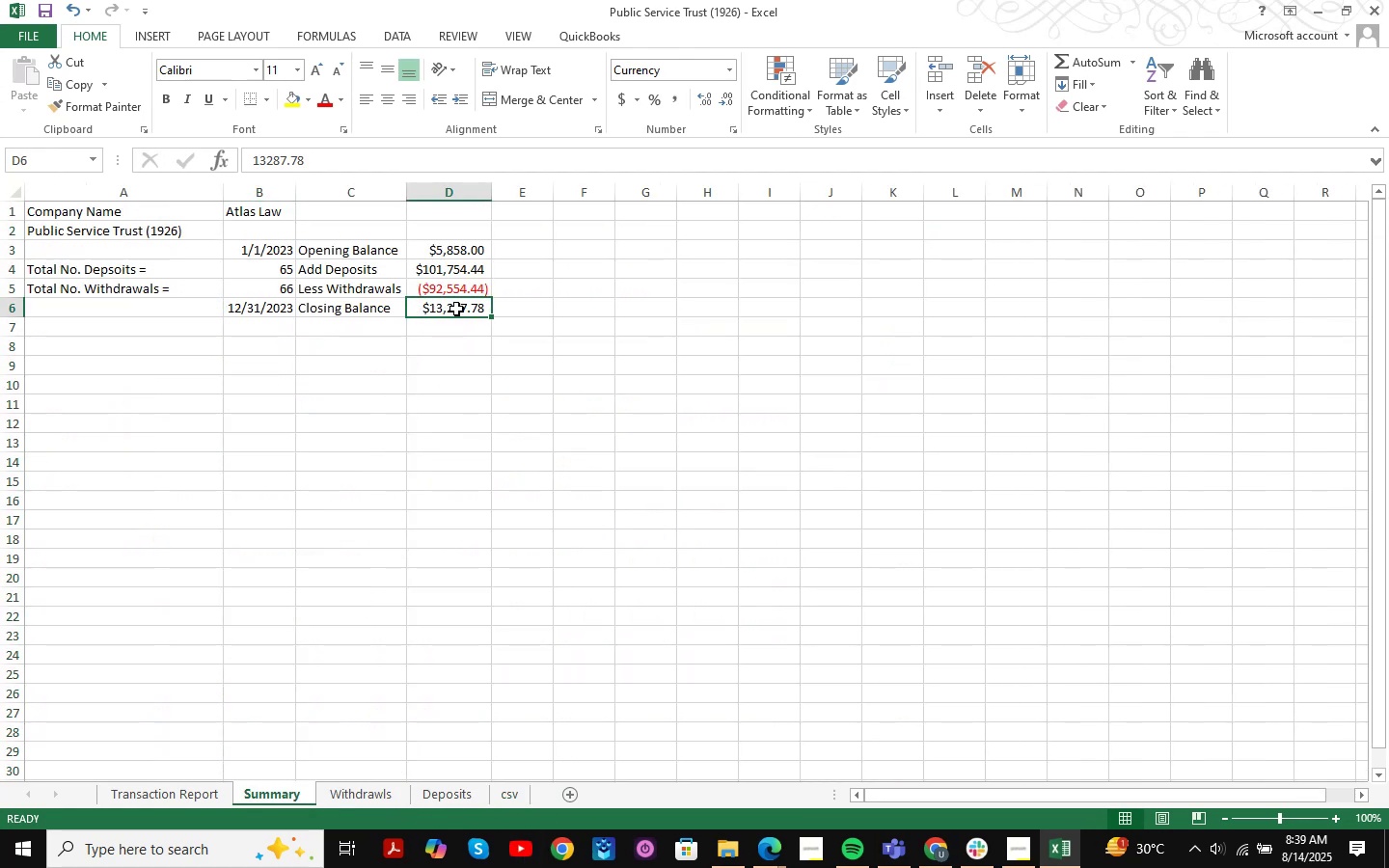 
double_click([456, 309])
 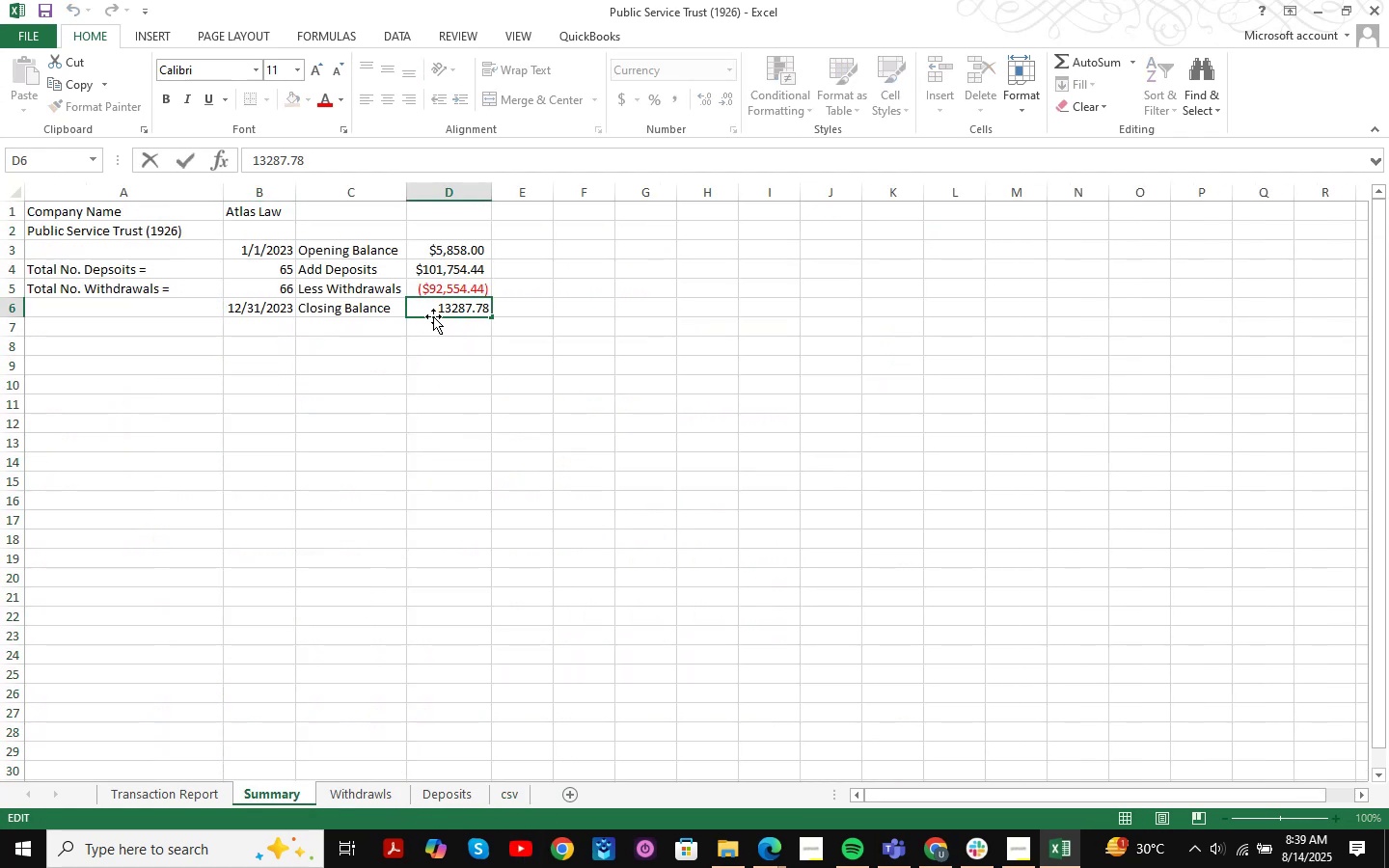 
left_click_drag(start_coordinate=[431, 311], to_coordinate=[541, 310])
 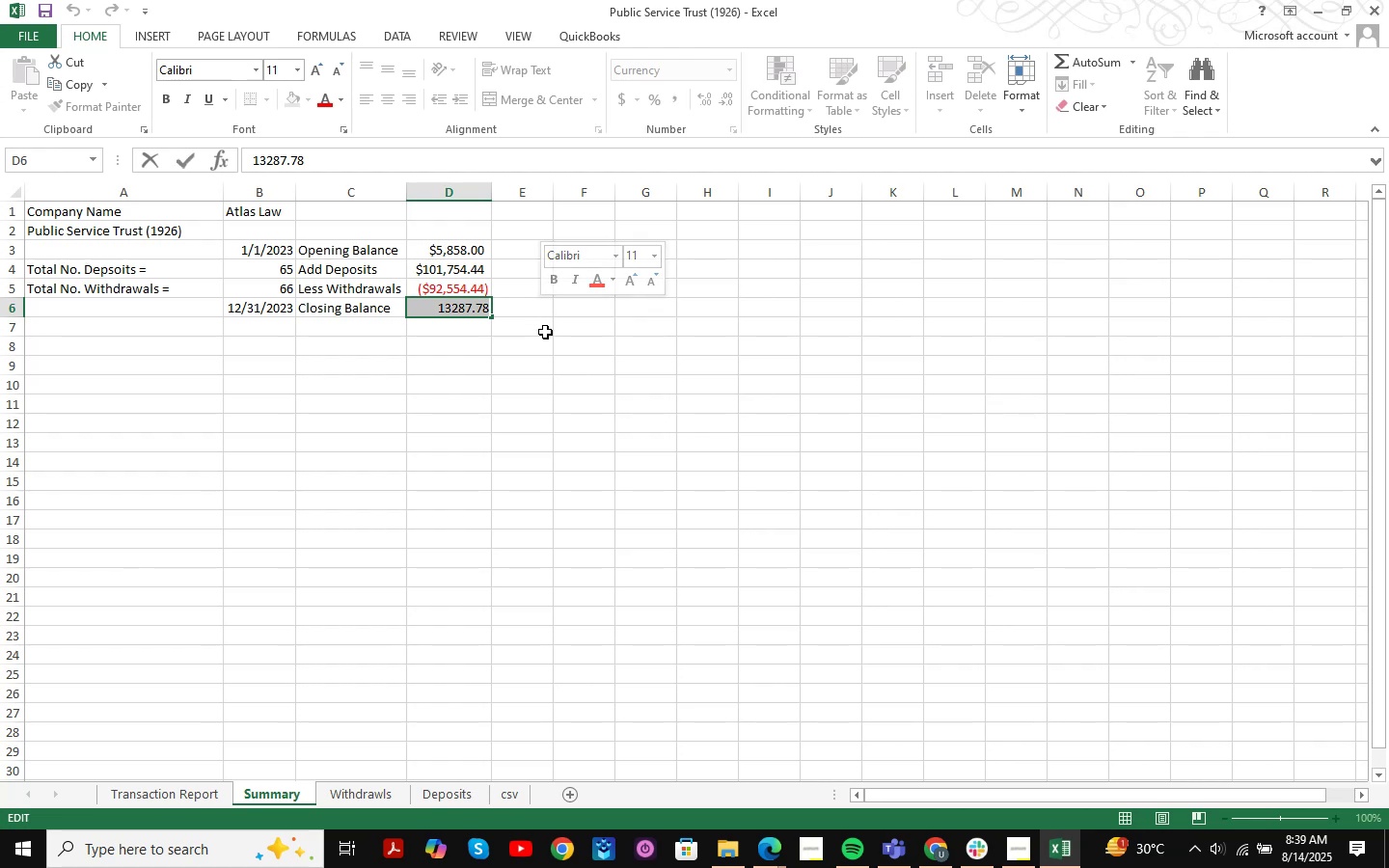 
key(Backspace)
 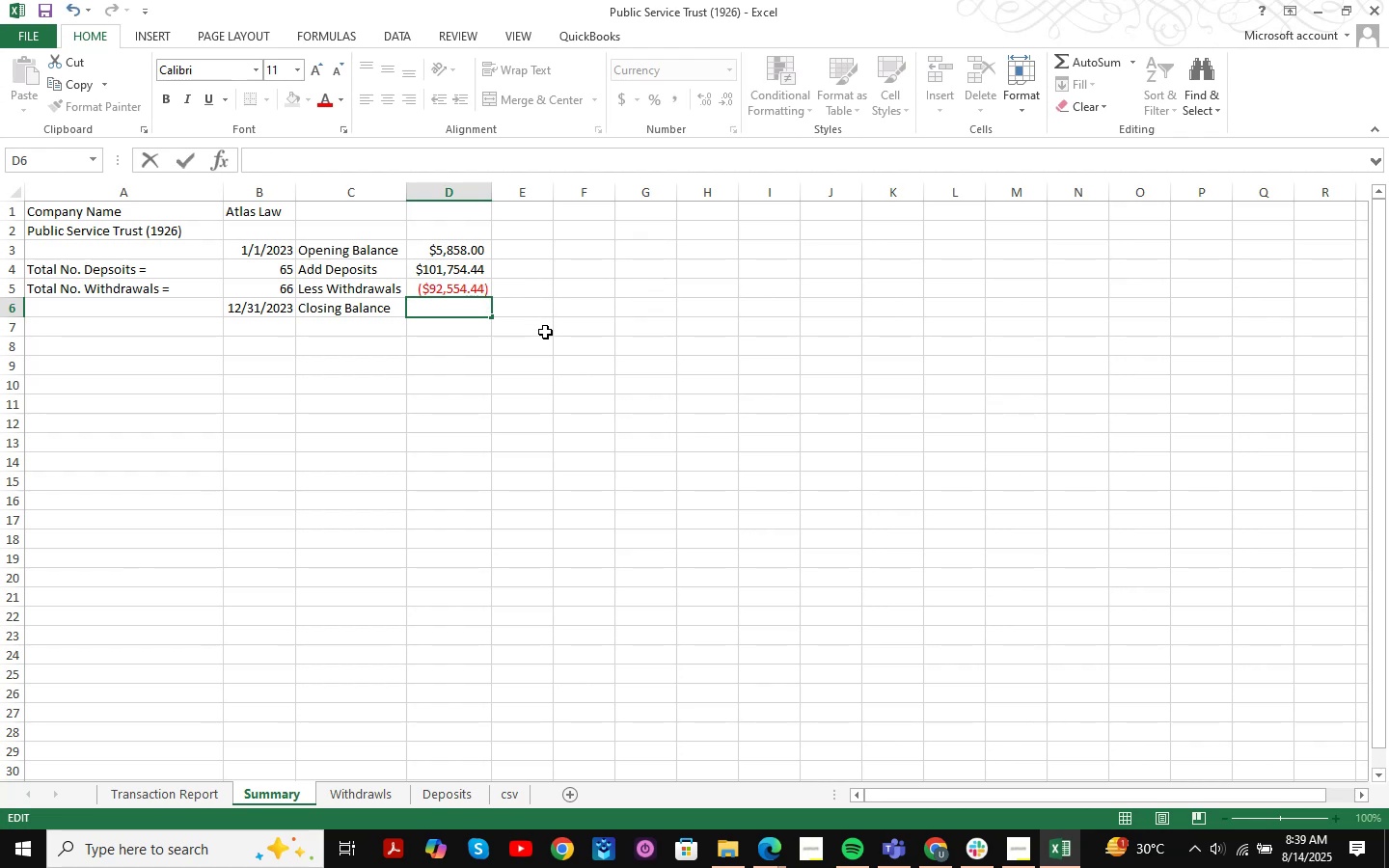 
key(Equal)
 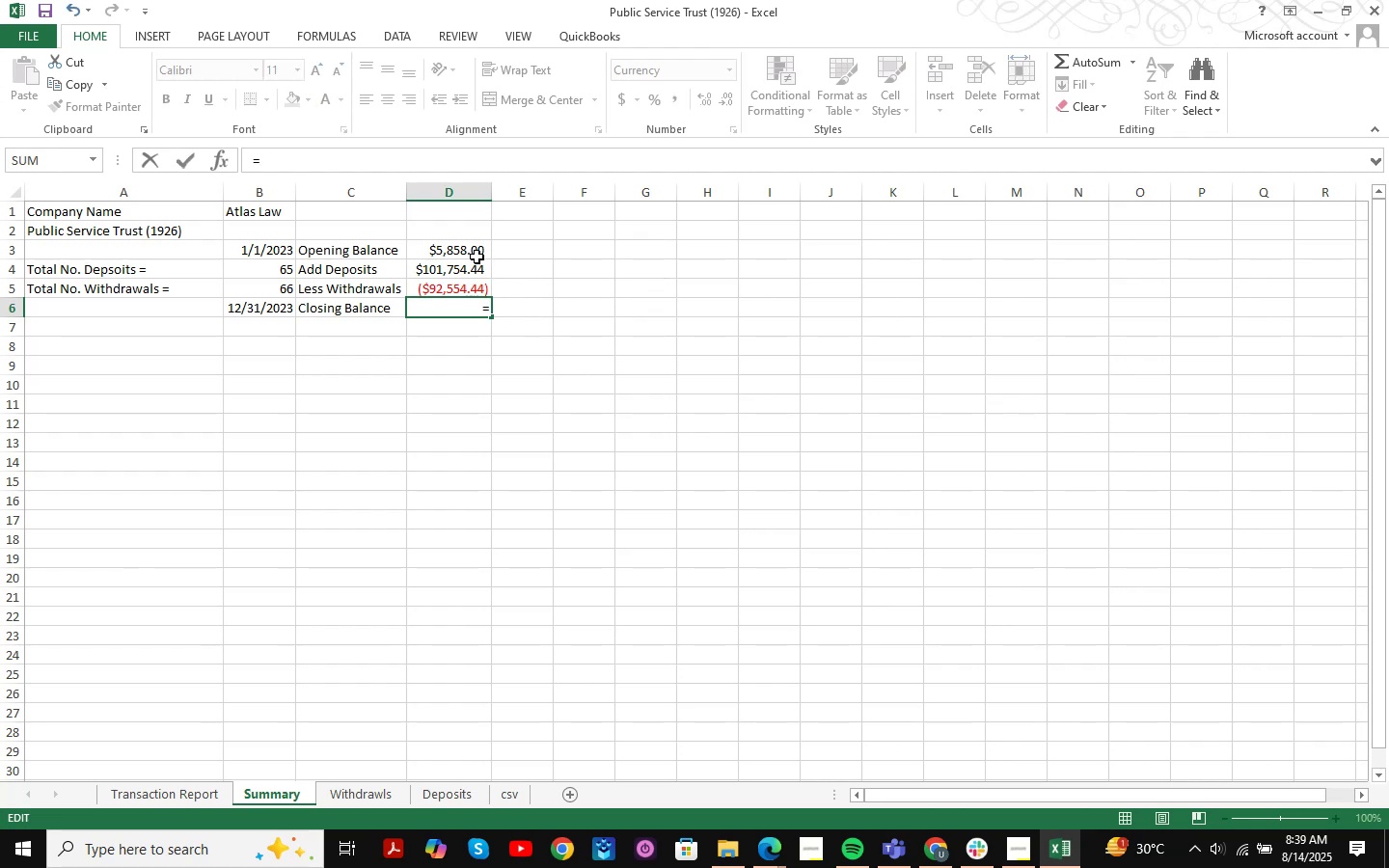 
left_click([477, 257])
 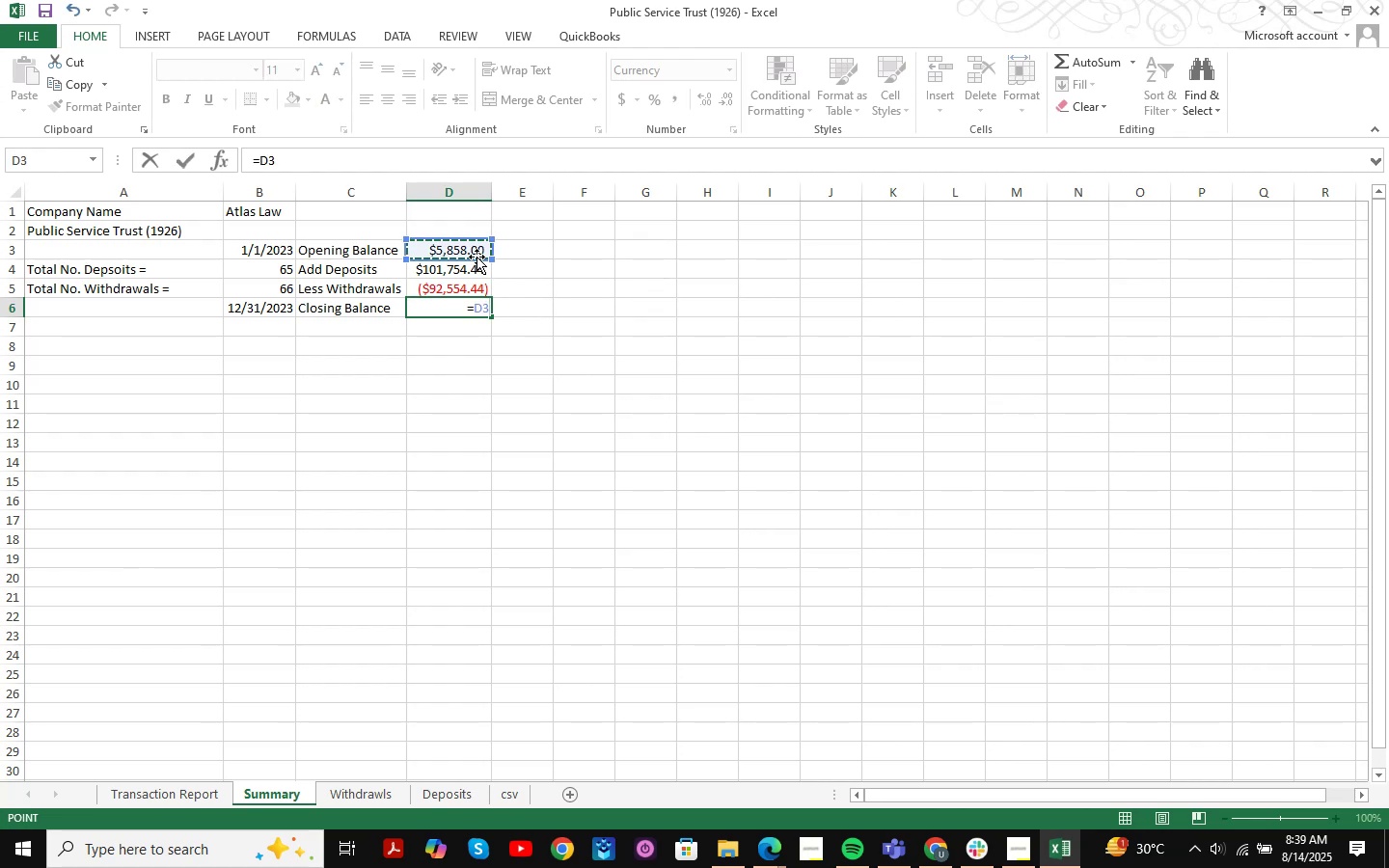 
key(NumpadAdd)
 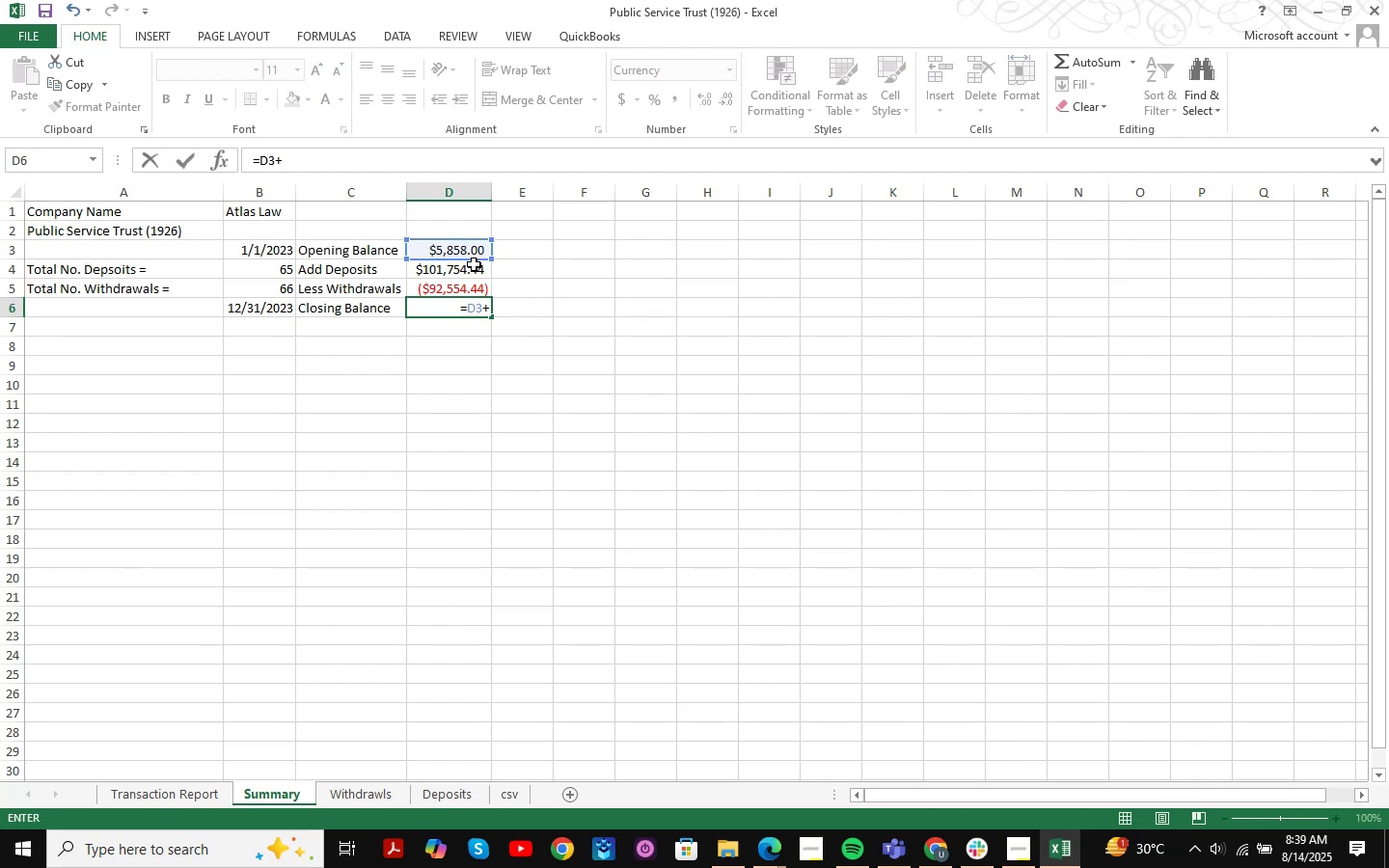 
left_click([475, 275])
 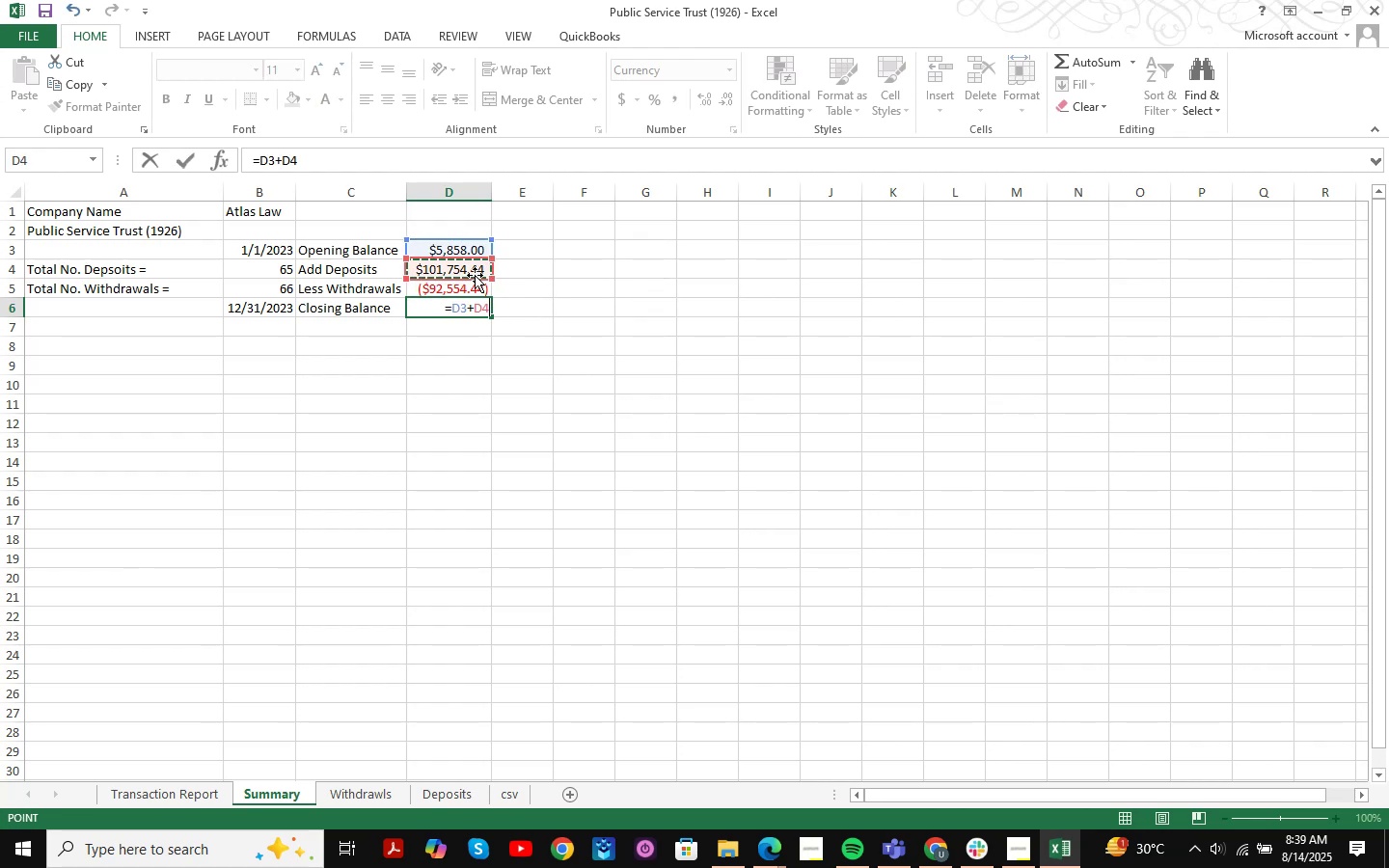 
key(NumpadAdd)
 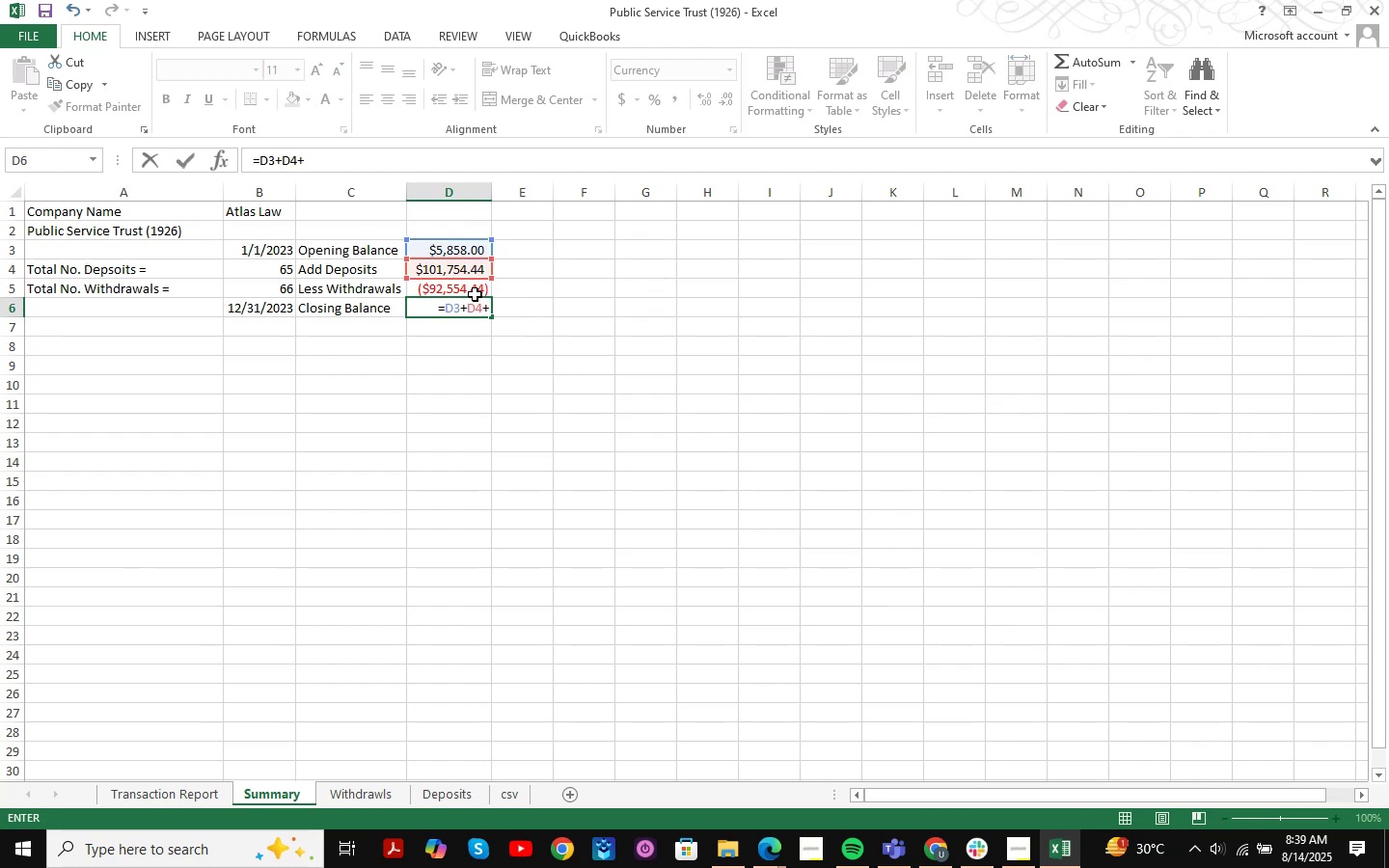 
left_click([475, 294])
 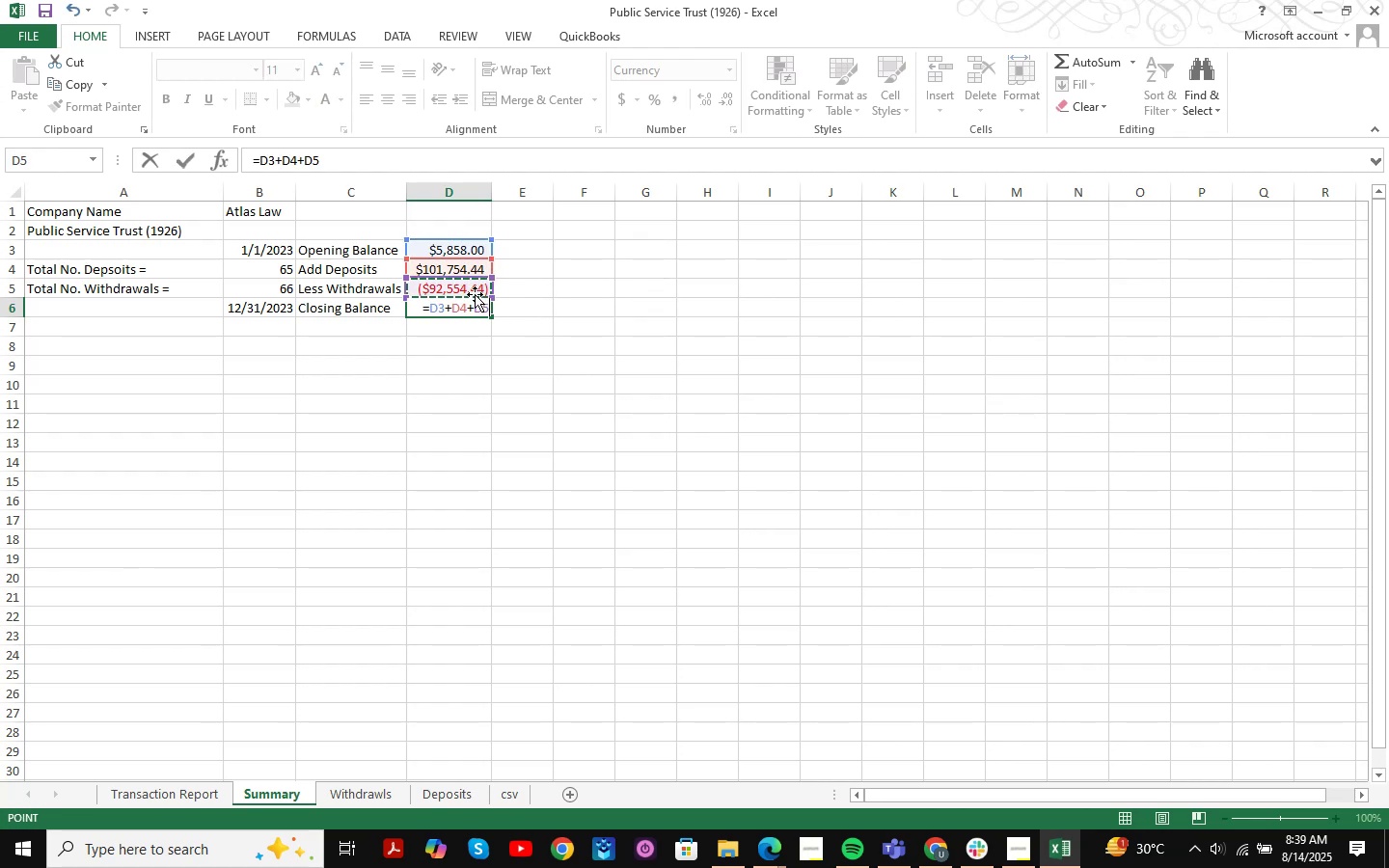 
key(NumpadEnter)
 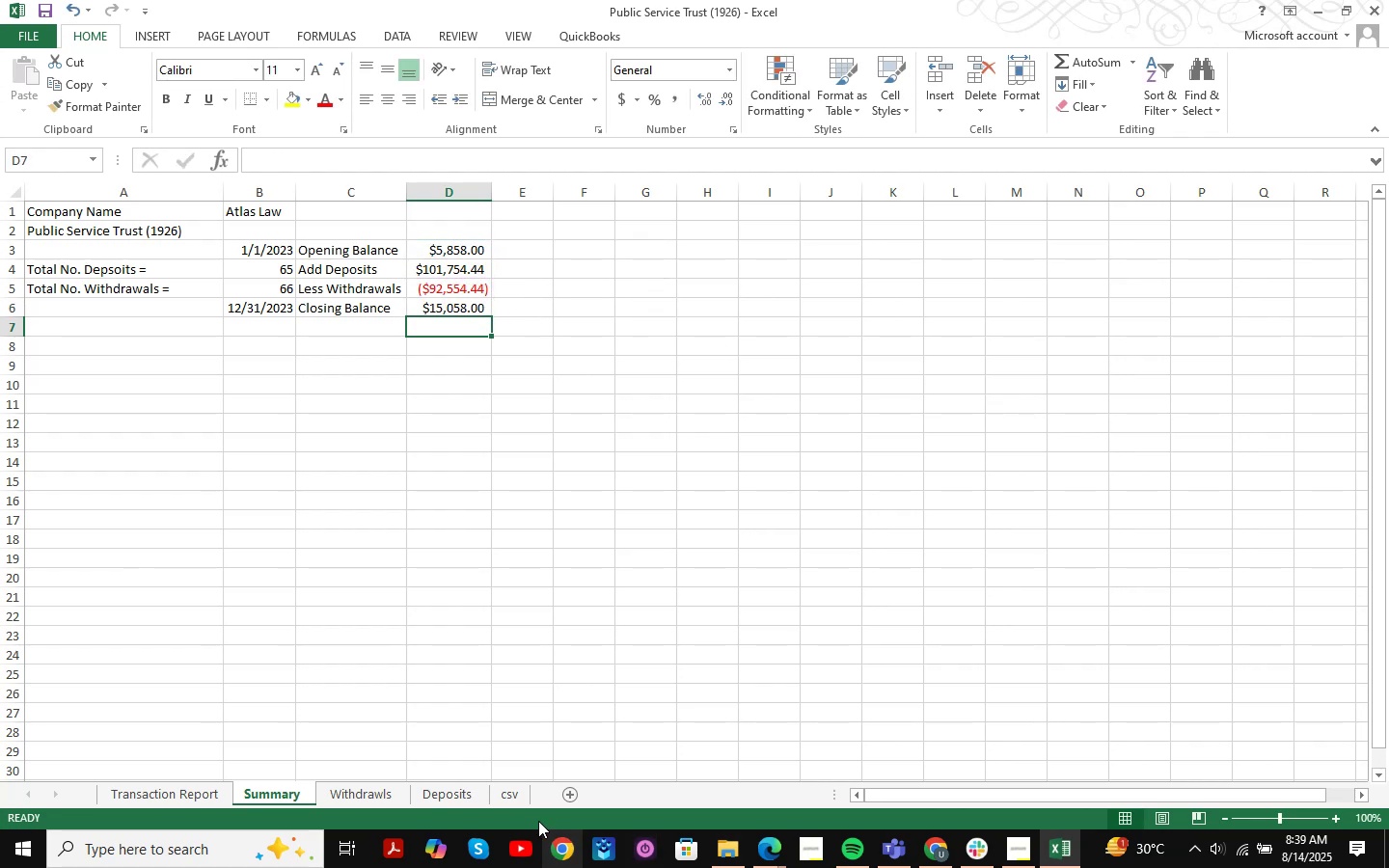 
left_click([501, 801])
 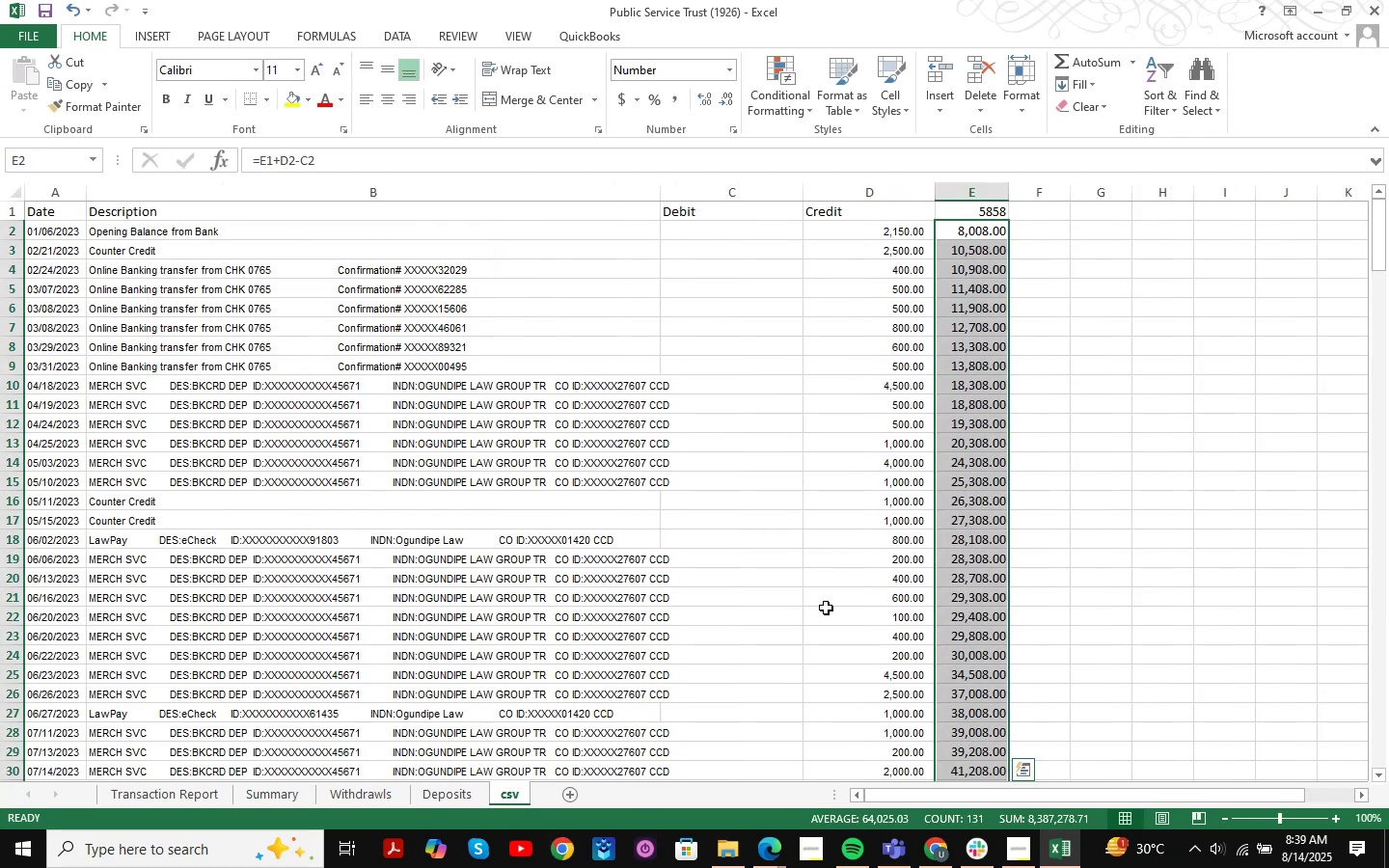 
scroll: coordinate [1326, 529], scroll_direction: down, amount: 12.0
 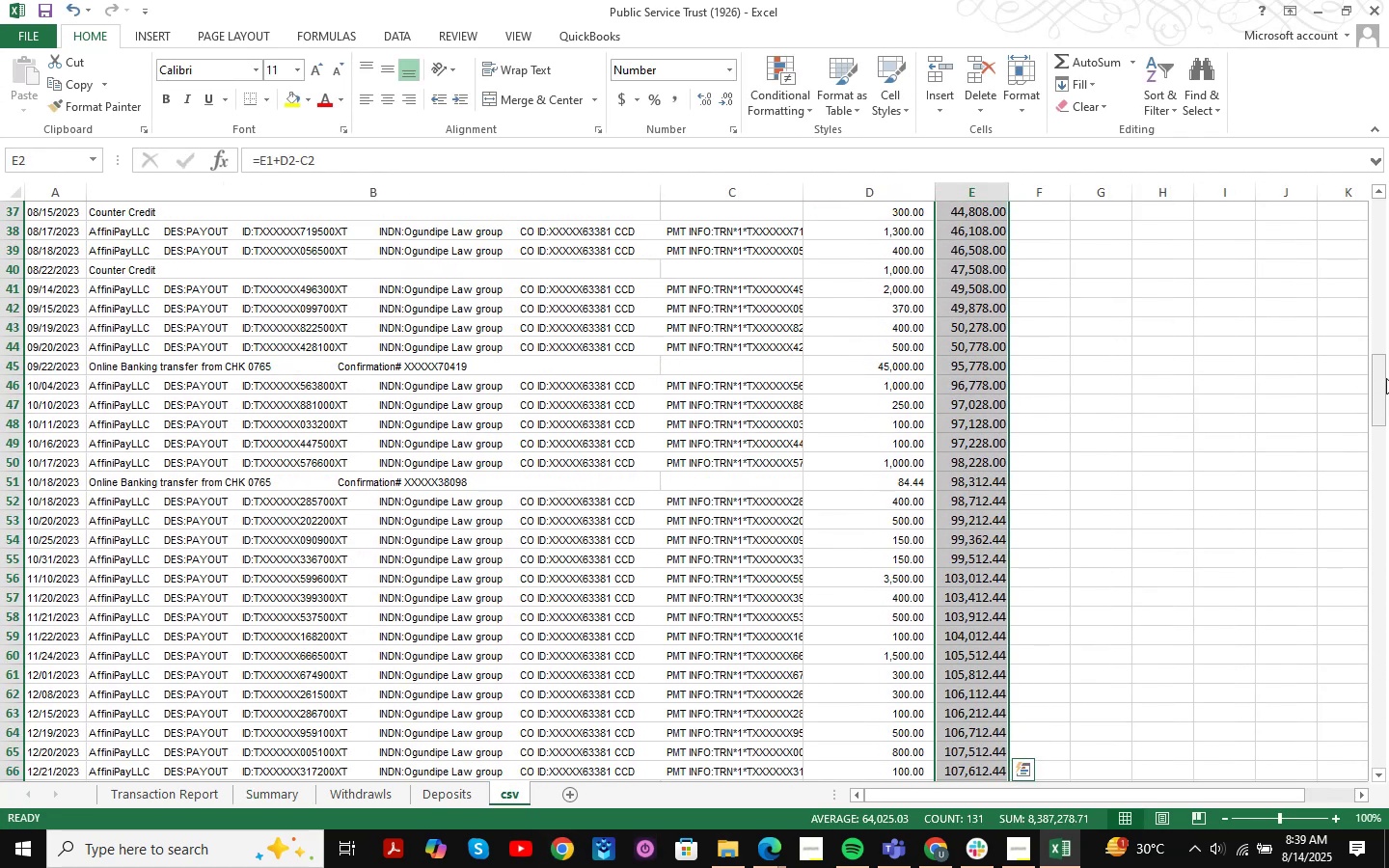 
left_click_drag(start_coordinate=[1385, 387], to_coordinate=[1388, 772])
 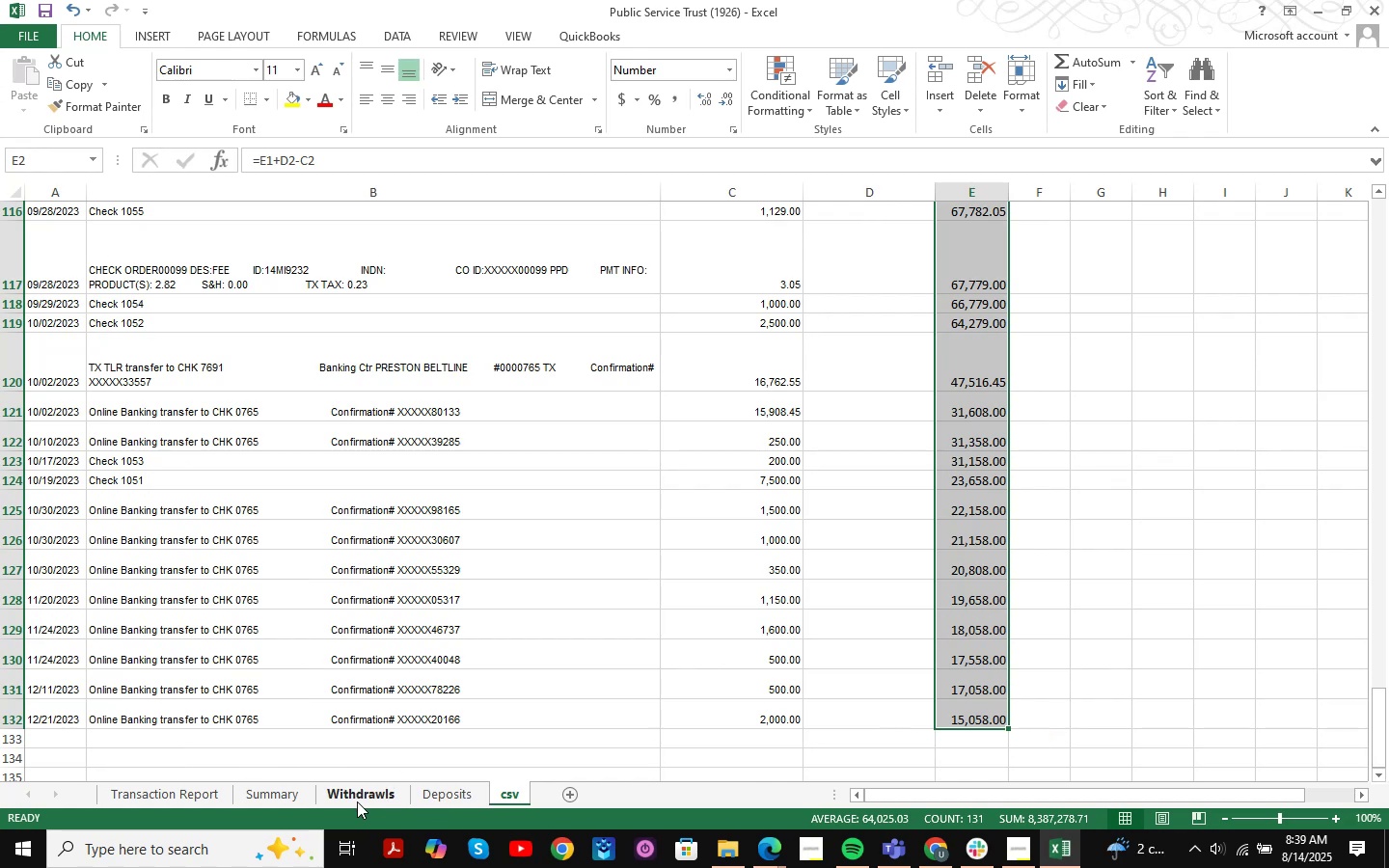 
double_click([432, 800])
 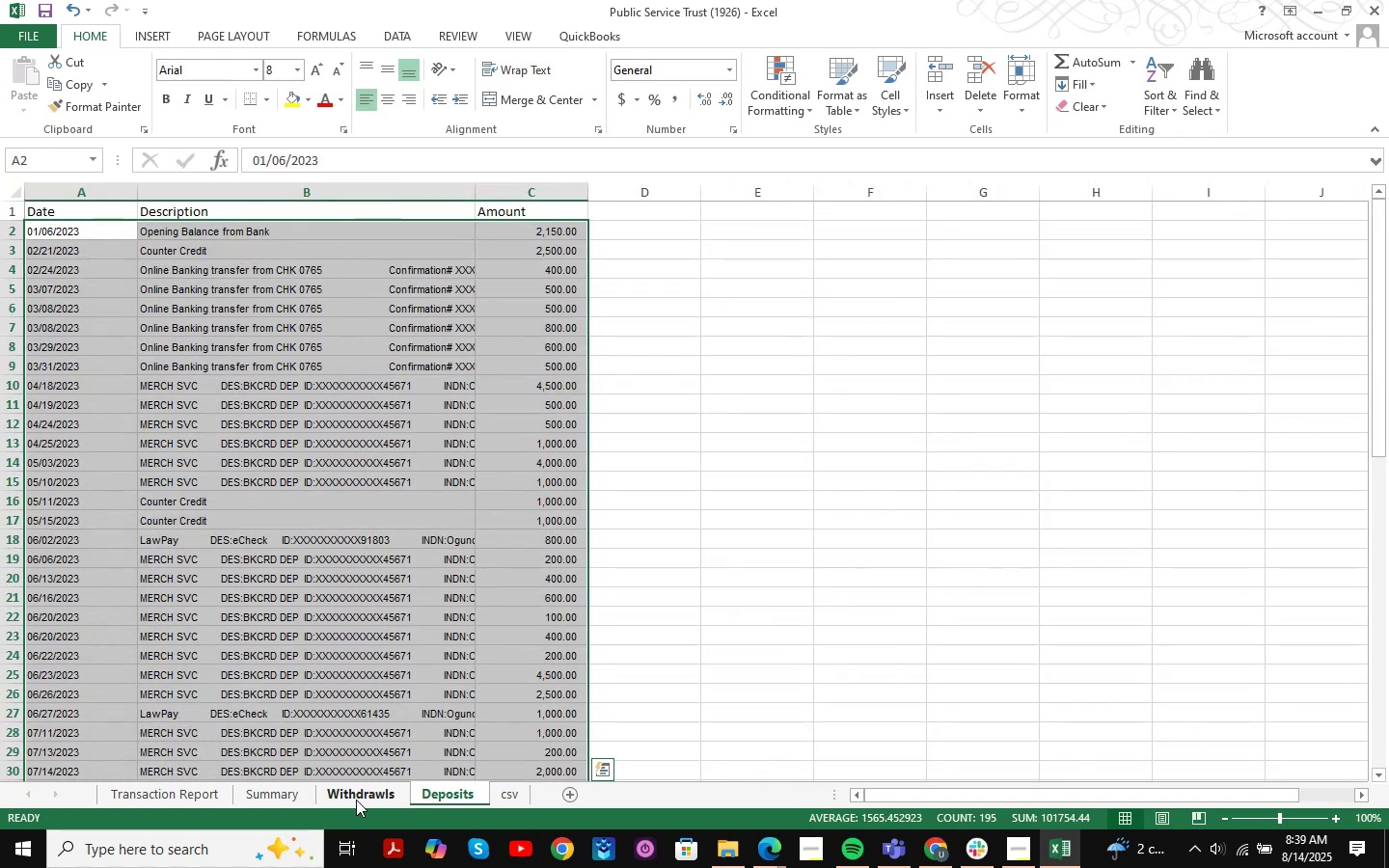 
triple_click([356, 800])
 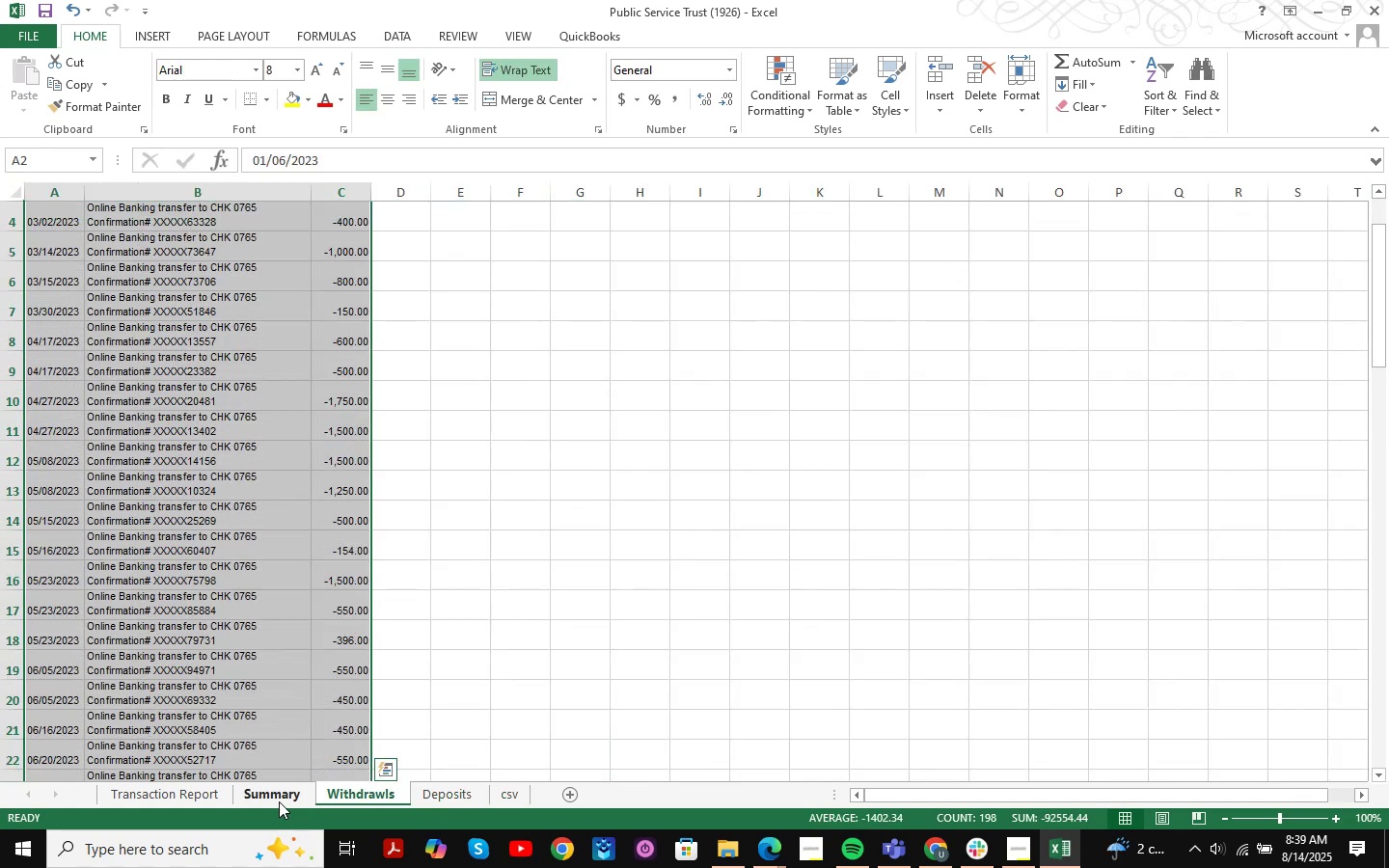 
triple_click([279, 801])
 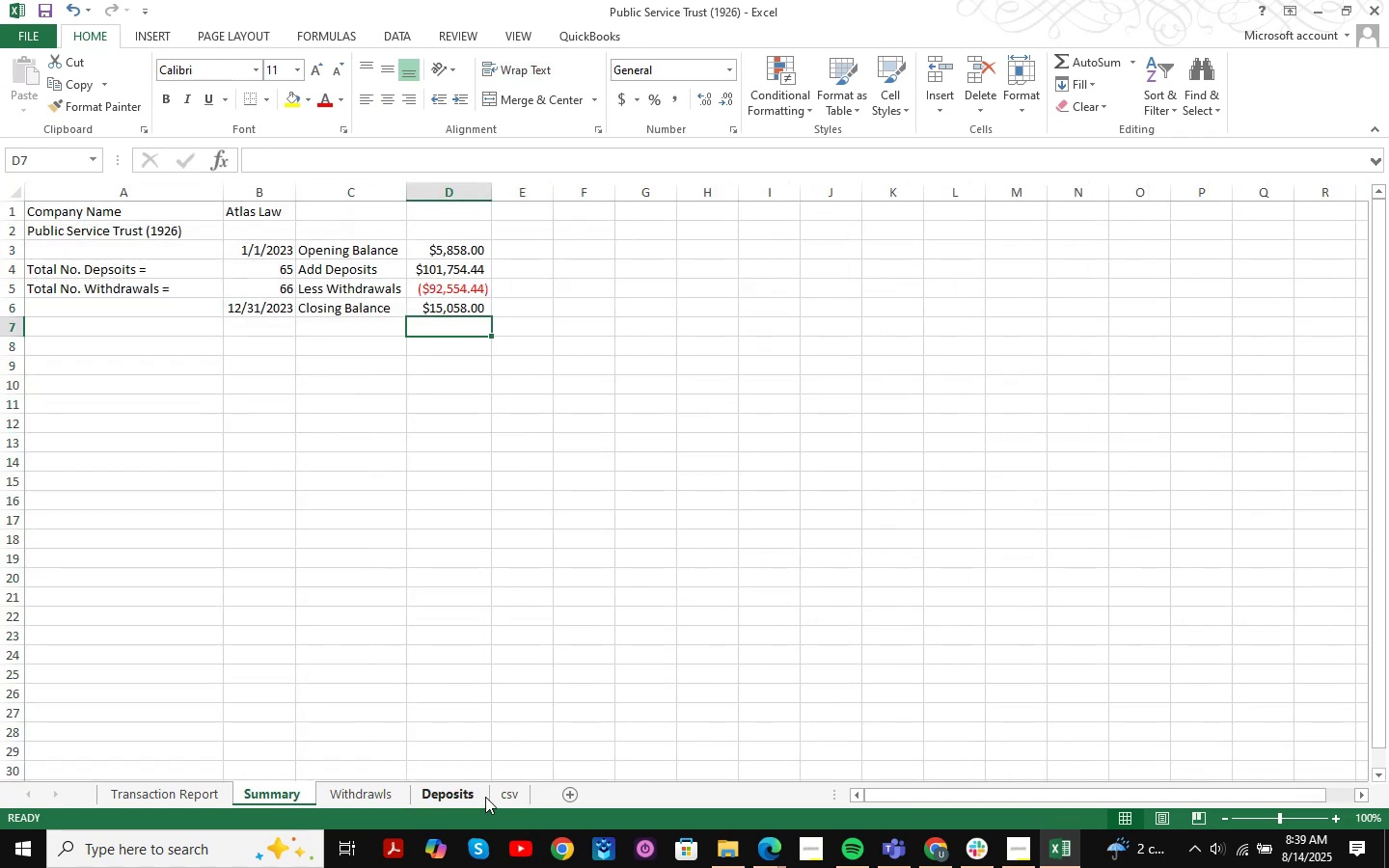 
left_click([500, 799])
 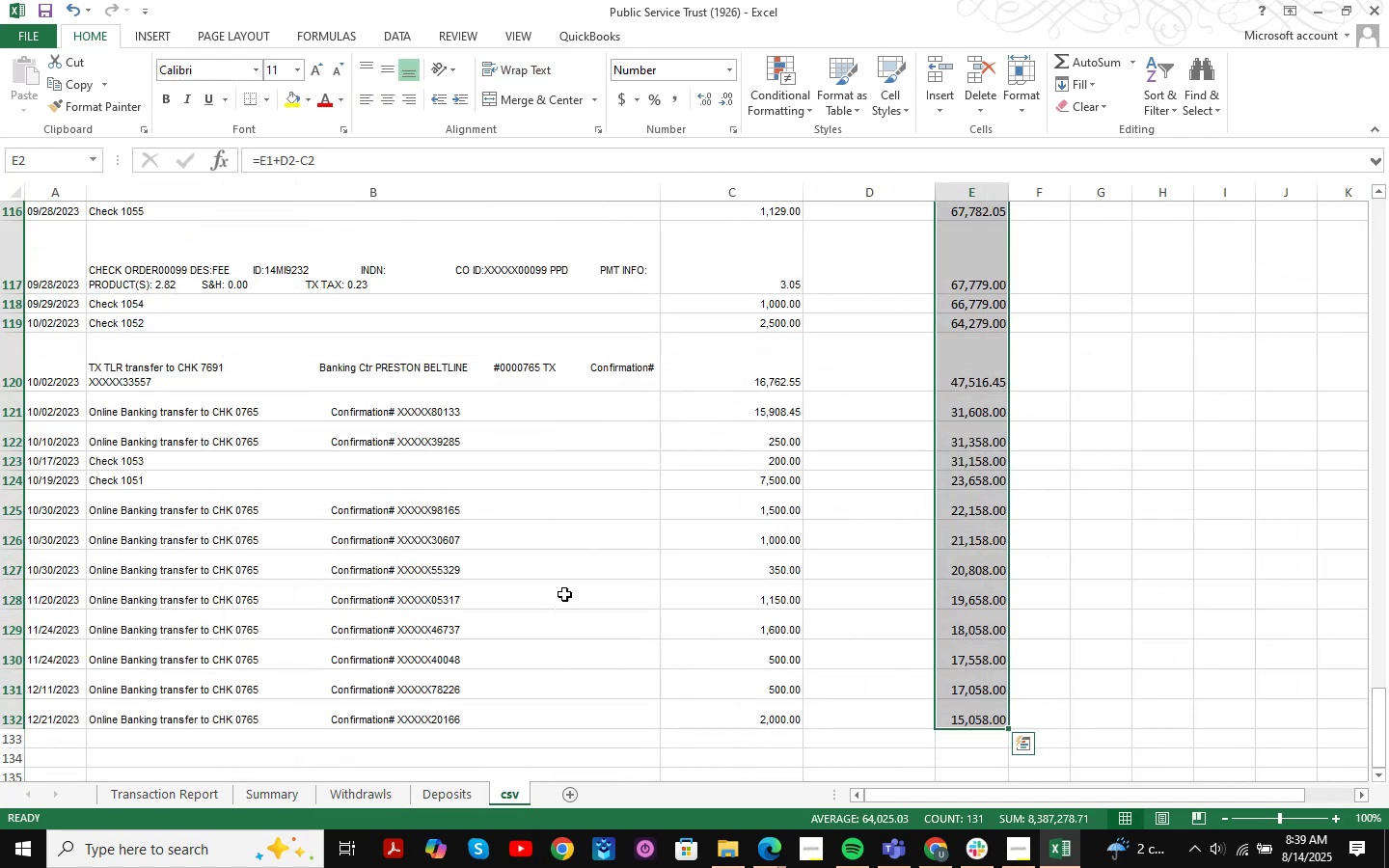 
scroll: coordinate [644, 480], scroll_direction: up, amount: 54.0
 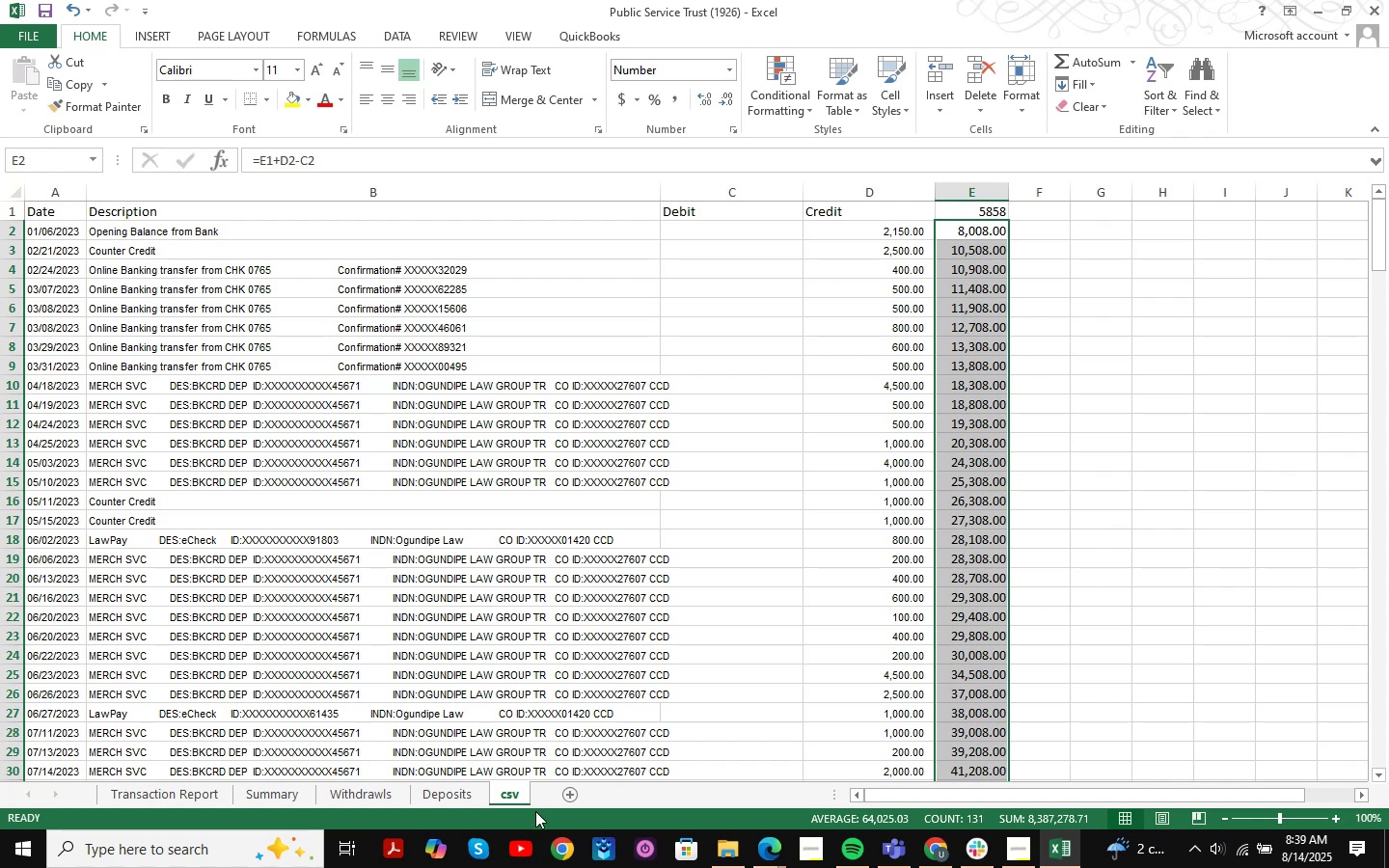 
right_click([517, 801])
 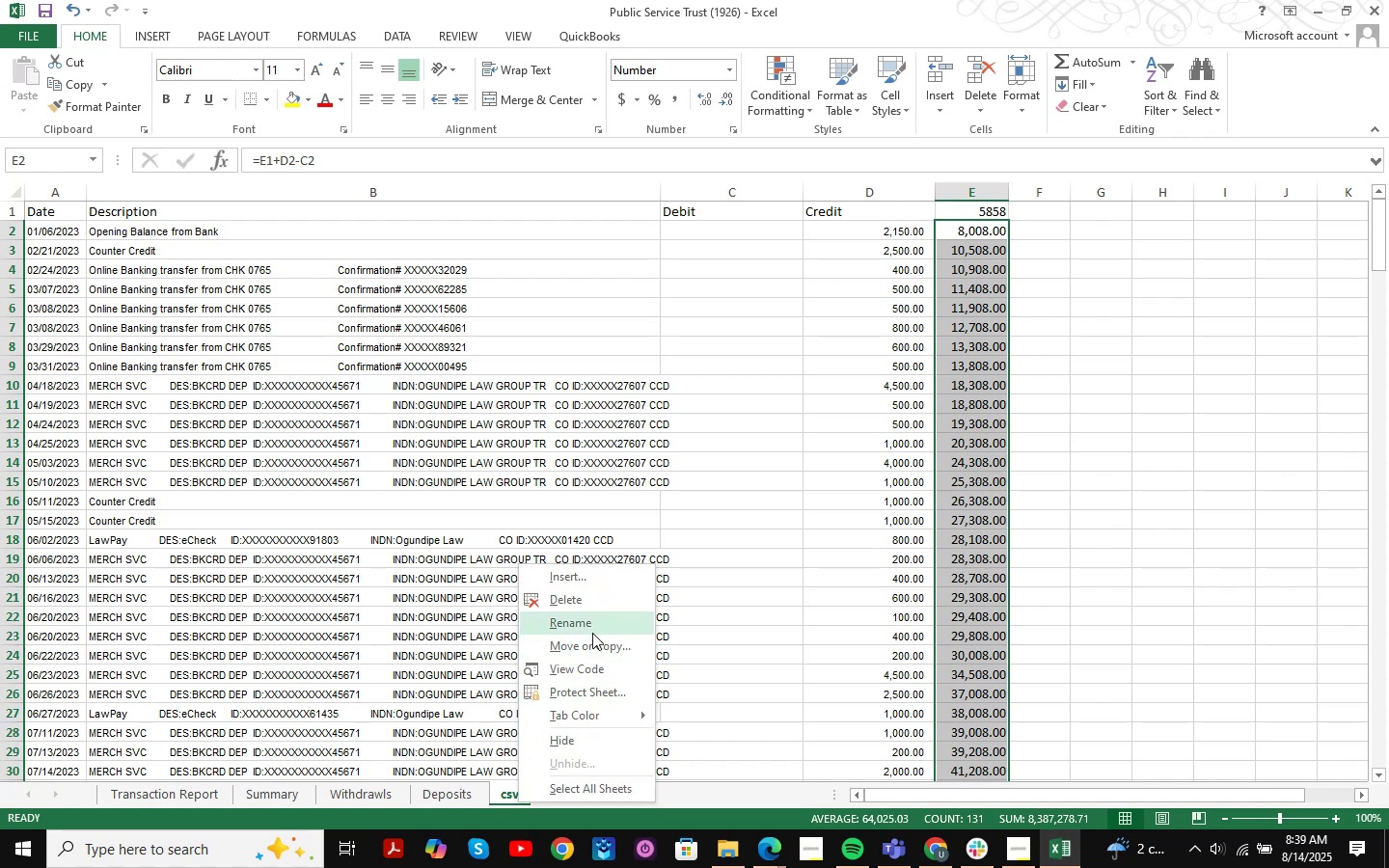 
left_click_drag(start_coordinate=[591, 640], to_coordinate=[586, 653])
 